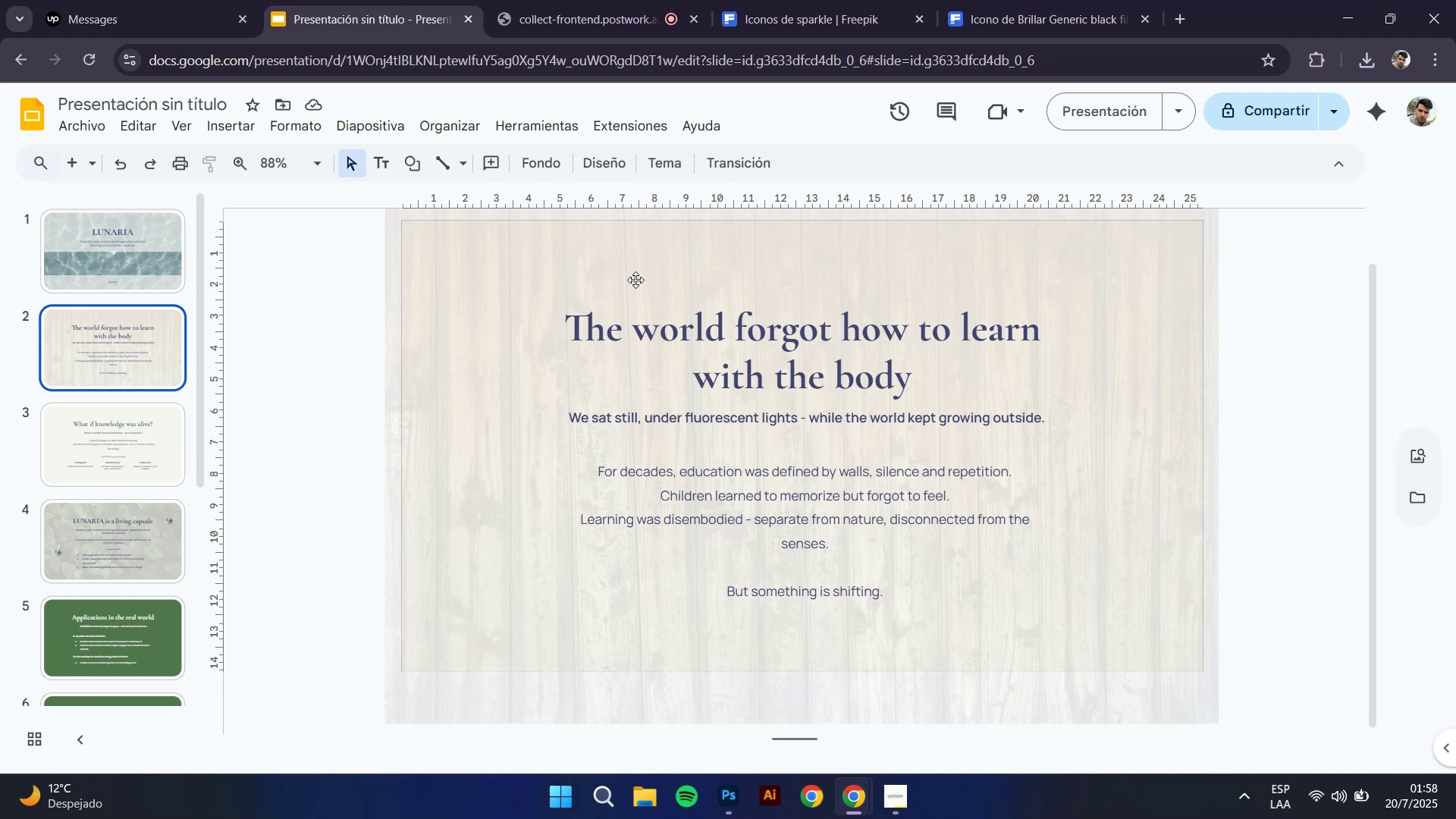 
left_click([137, 456])
 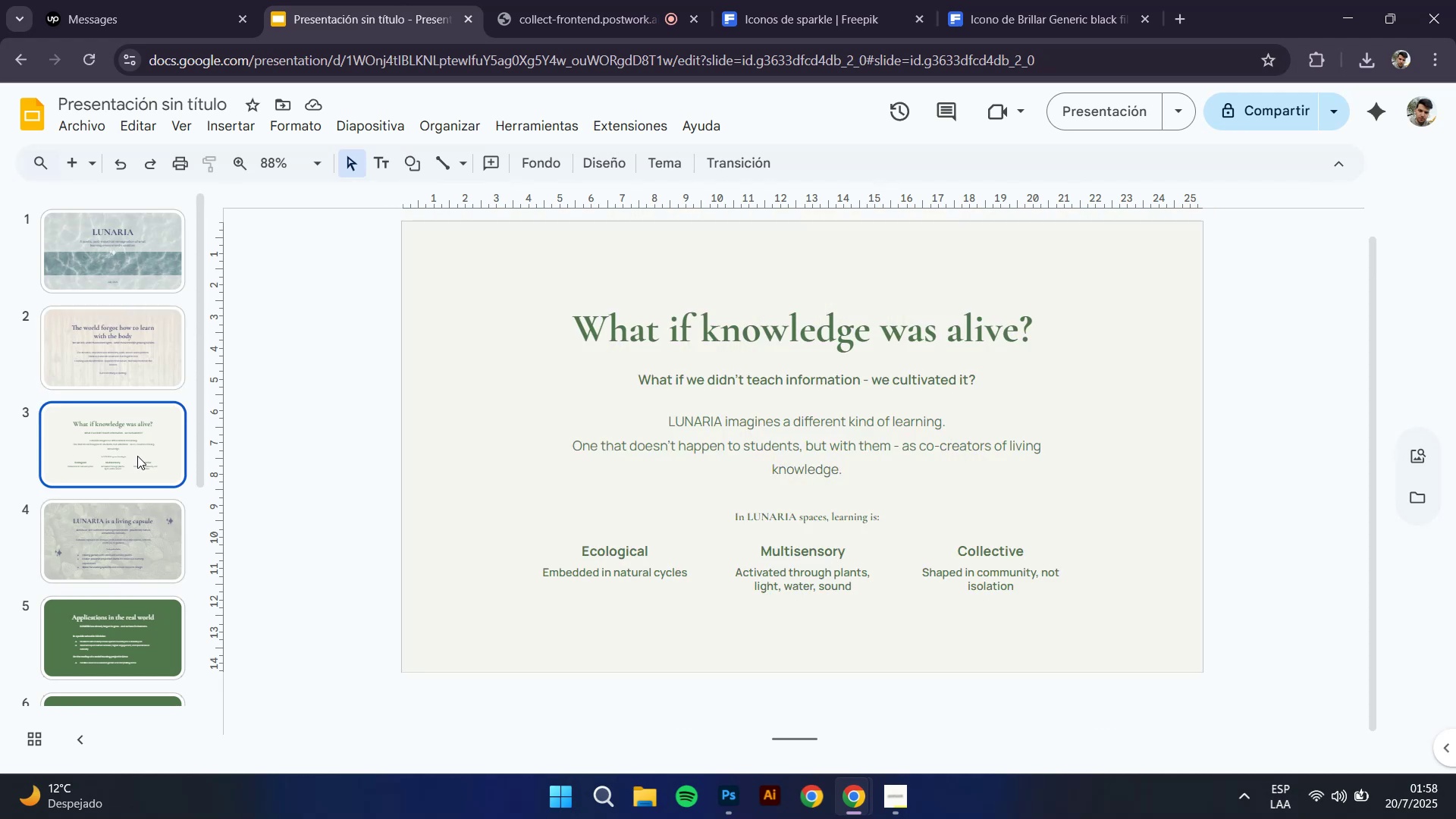 
scroll: coordinate [123, 620], scroll_direction: down, amount: 2.0
 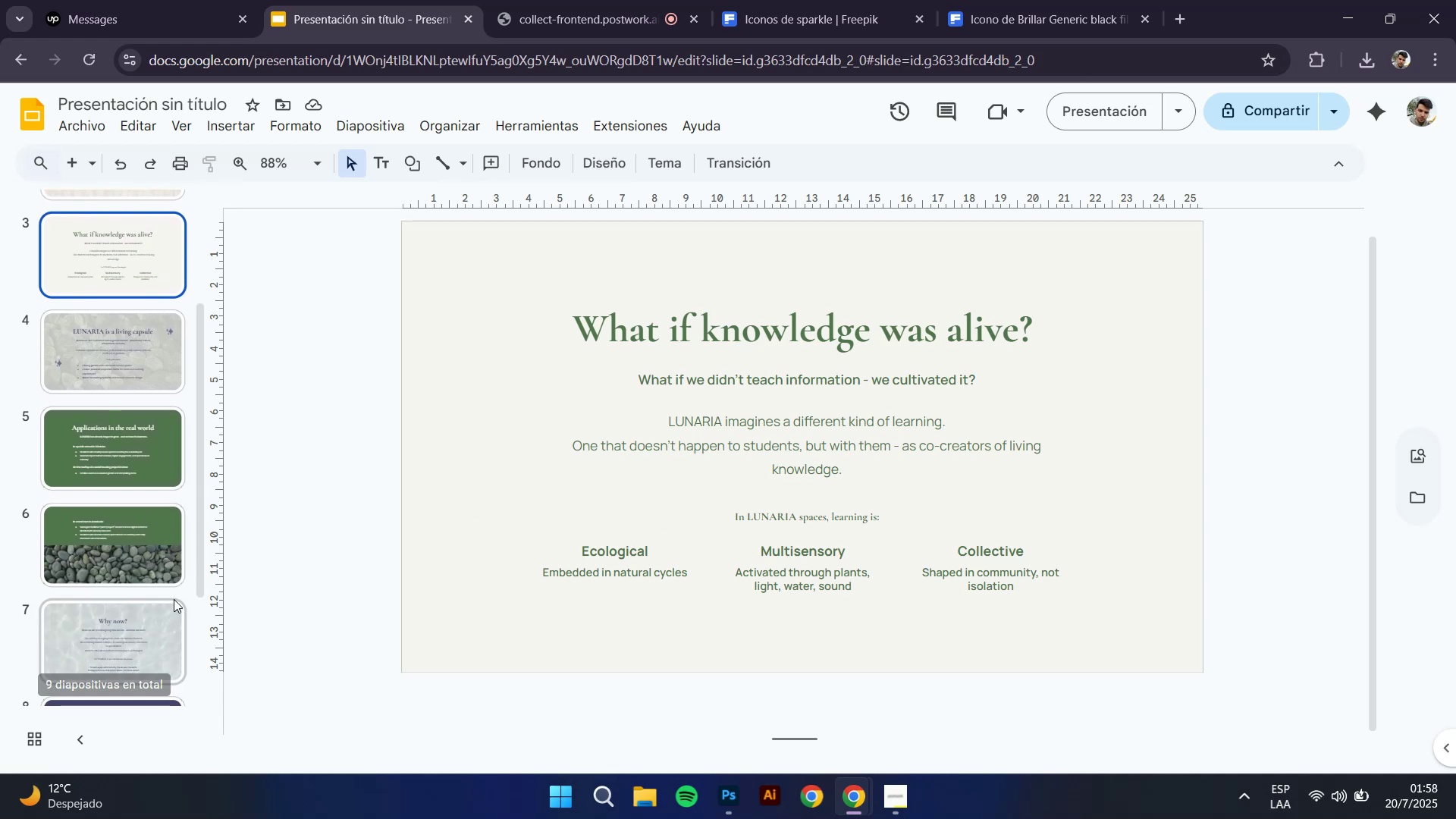 
left_click([149, 640])
 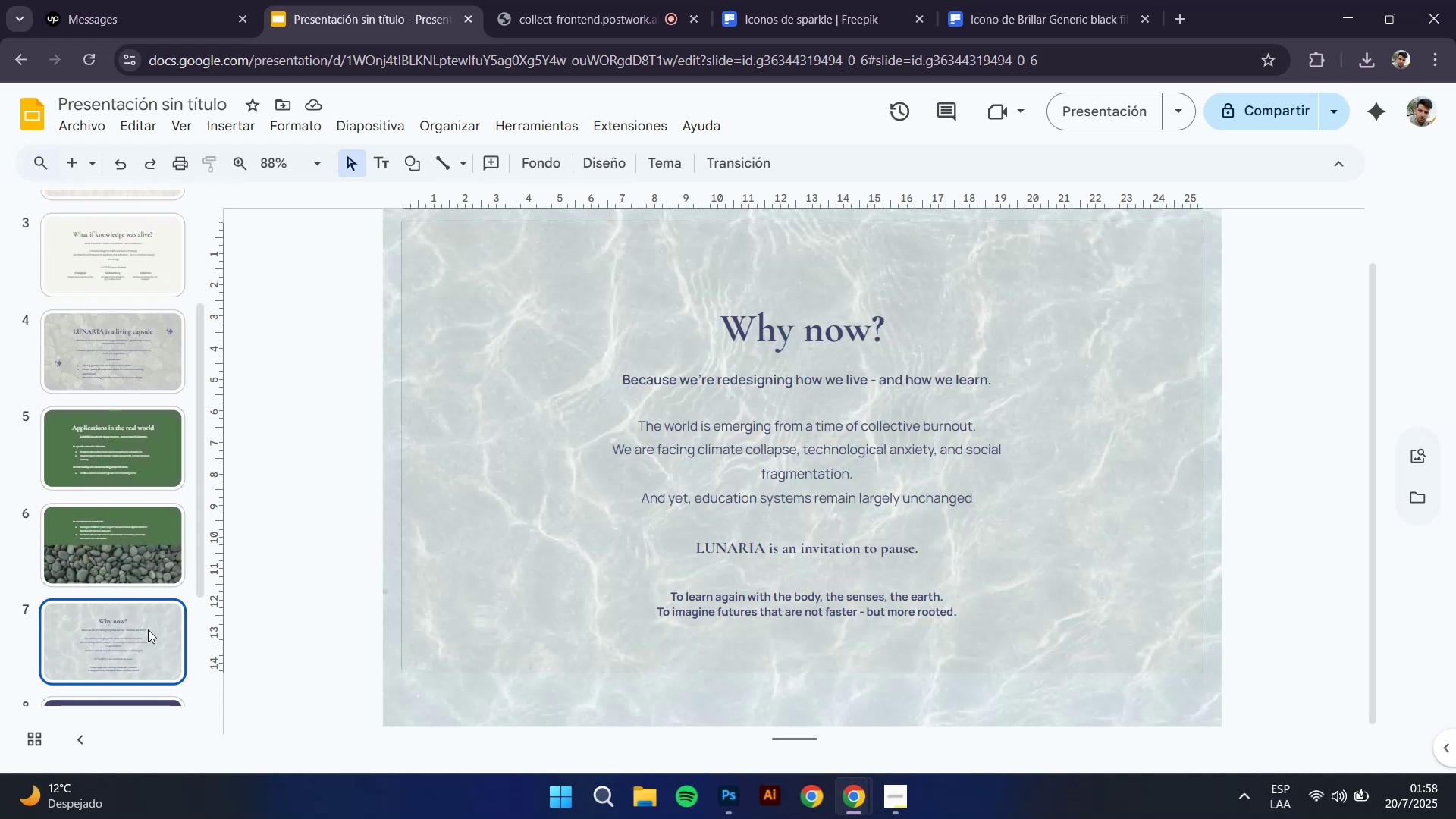 
scroll: coordinate [148, 619], scroll_direction: down, amount: 2.0
 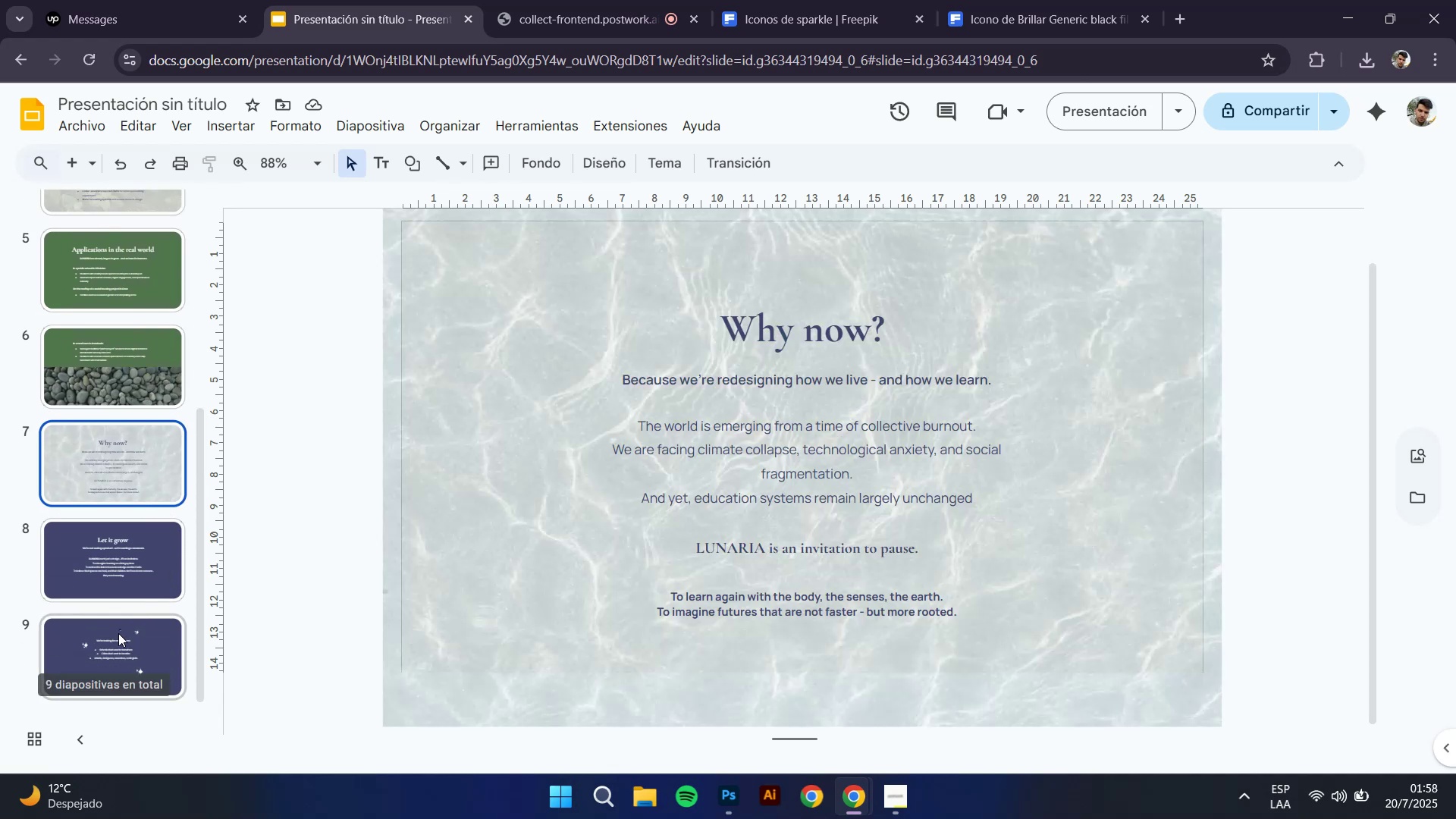 
left_click([118, 633])
 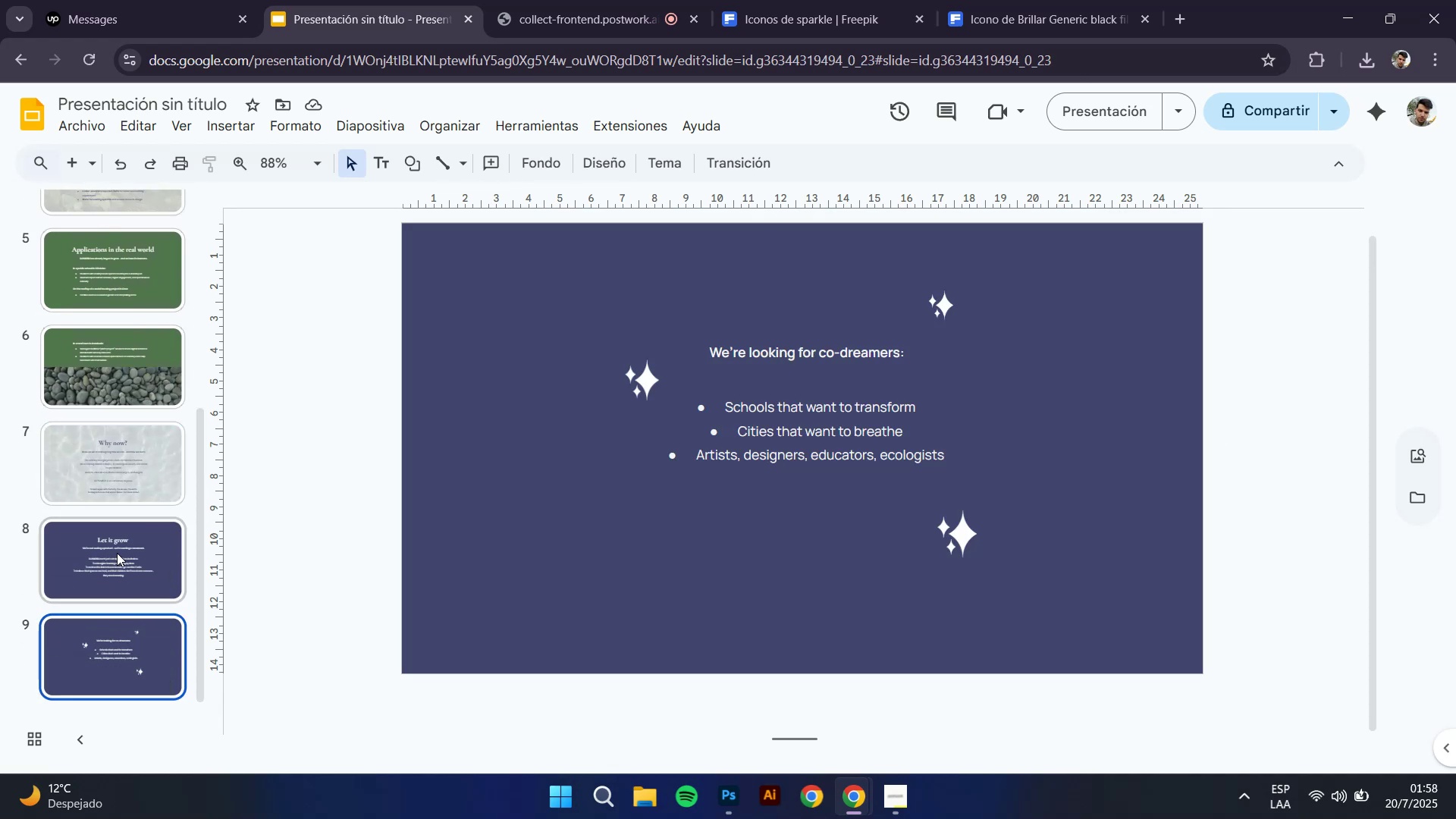 
left_click([117, 553])
 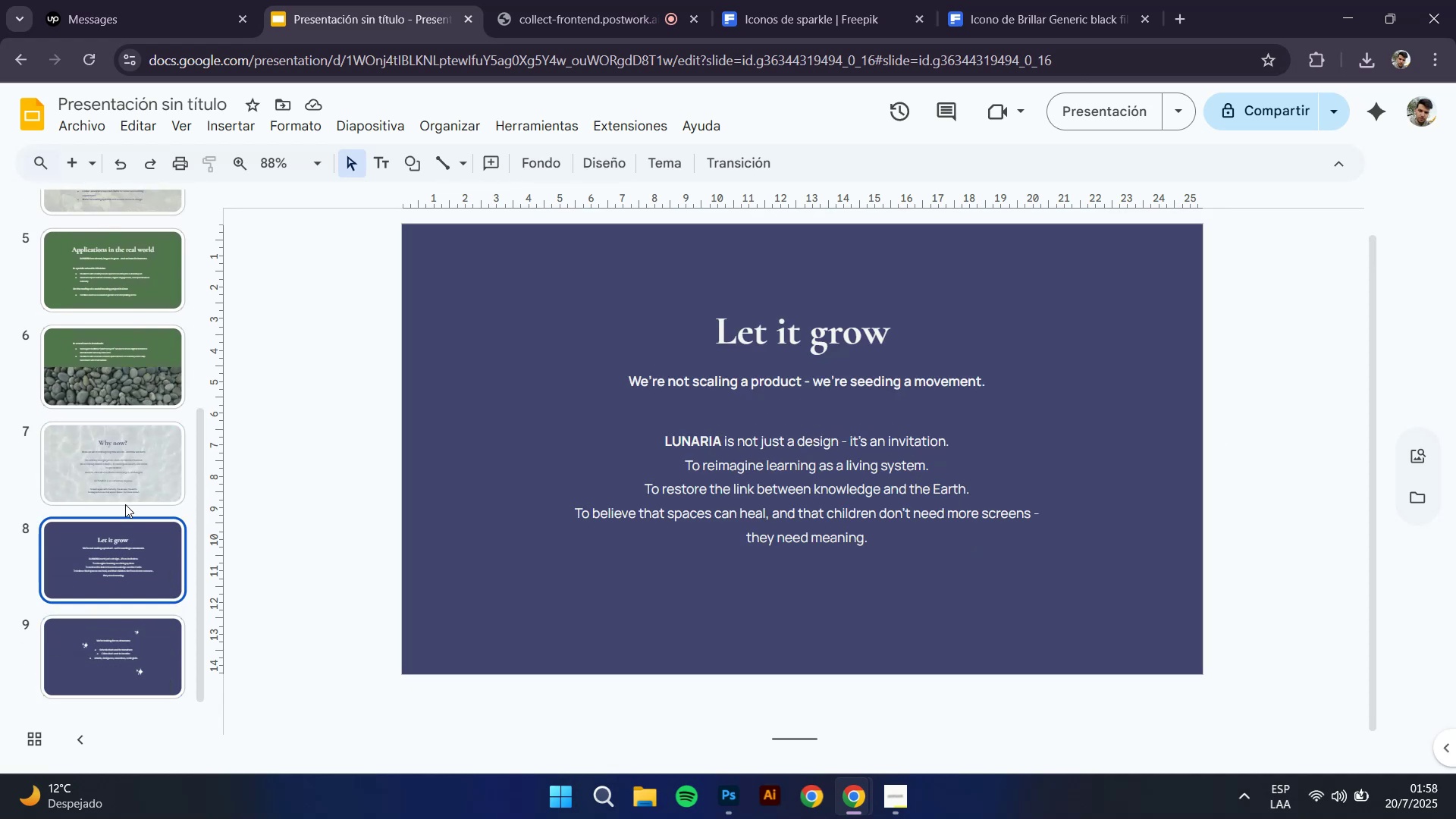 
left_click([126, 466])
 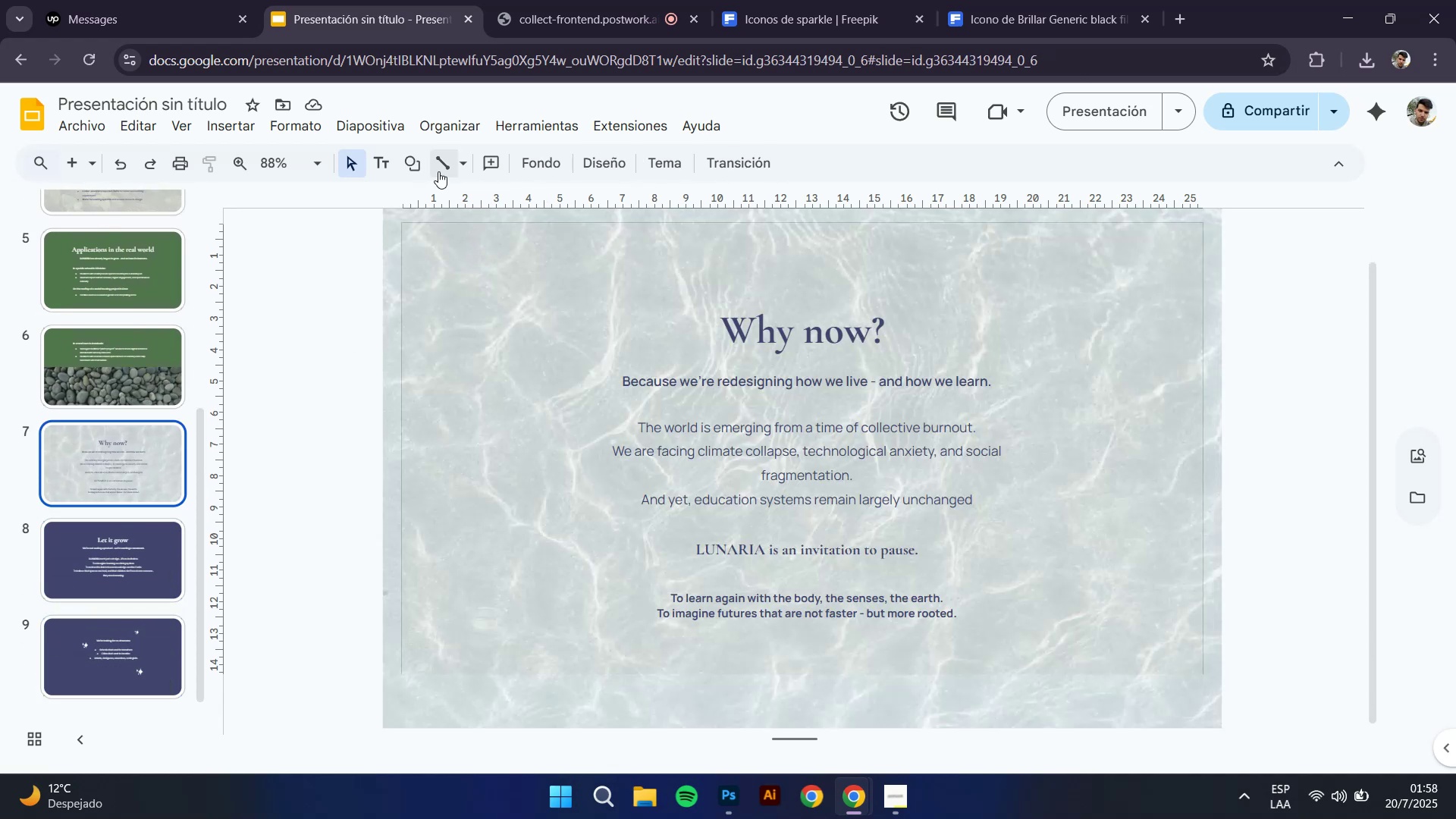 
left_click([235, 122])
 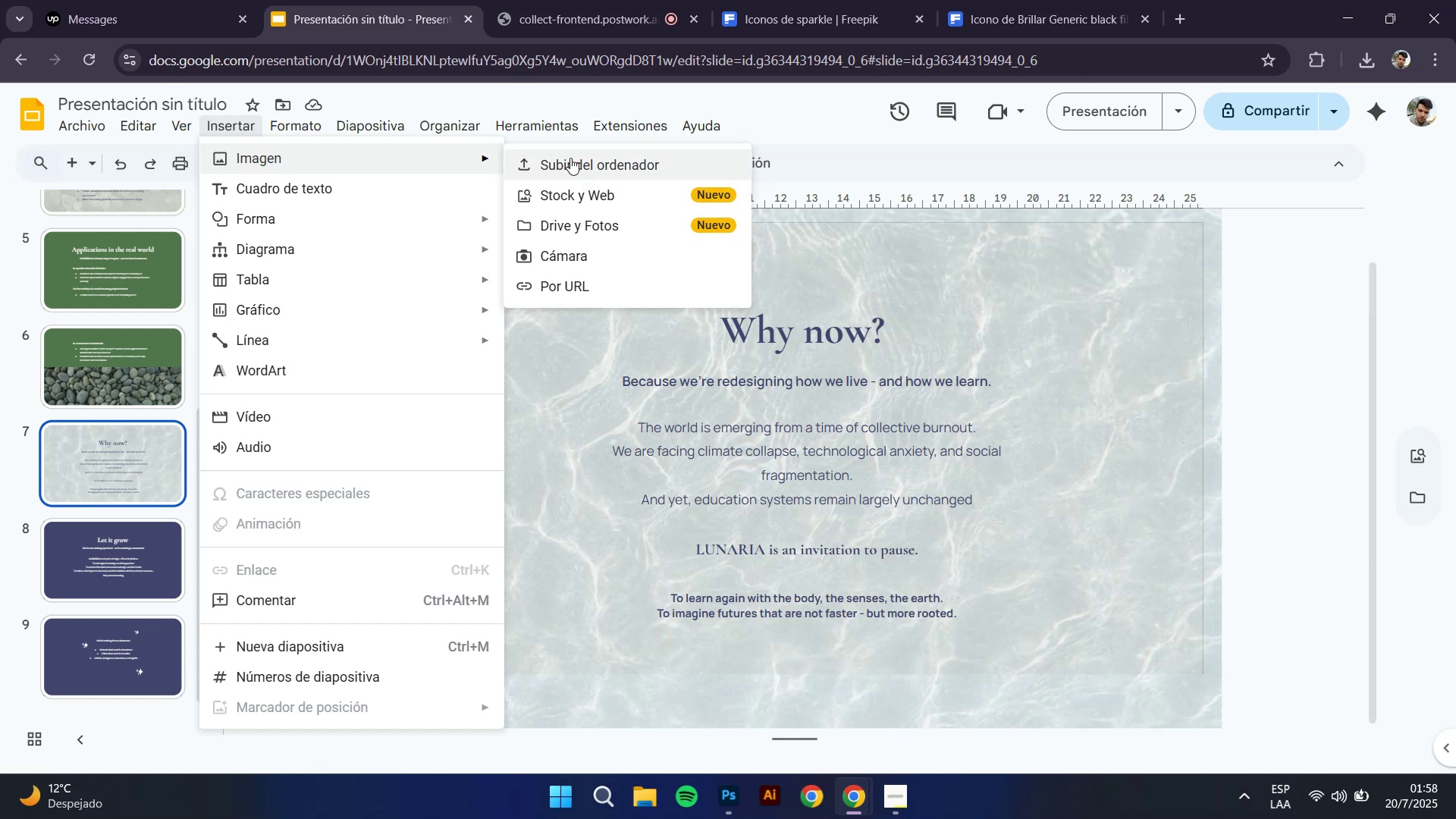 
left_click([573, 158])
 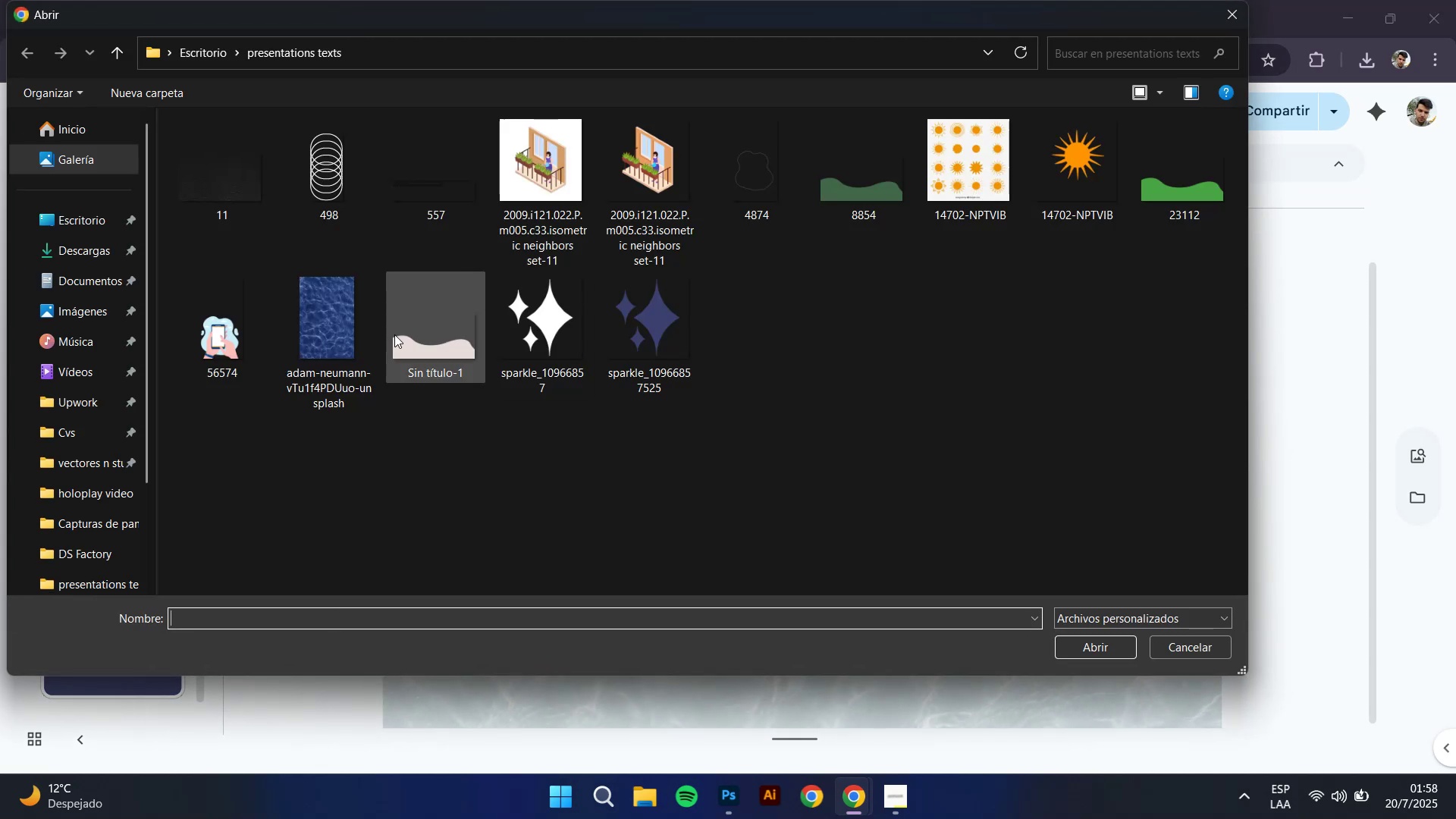 
left_click([604, 347])
 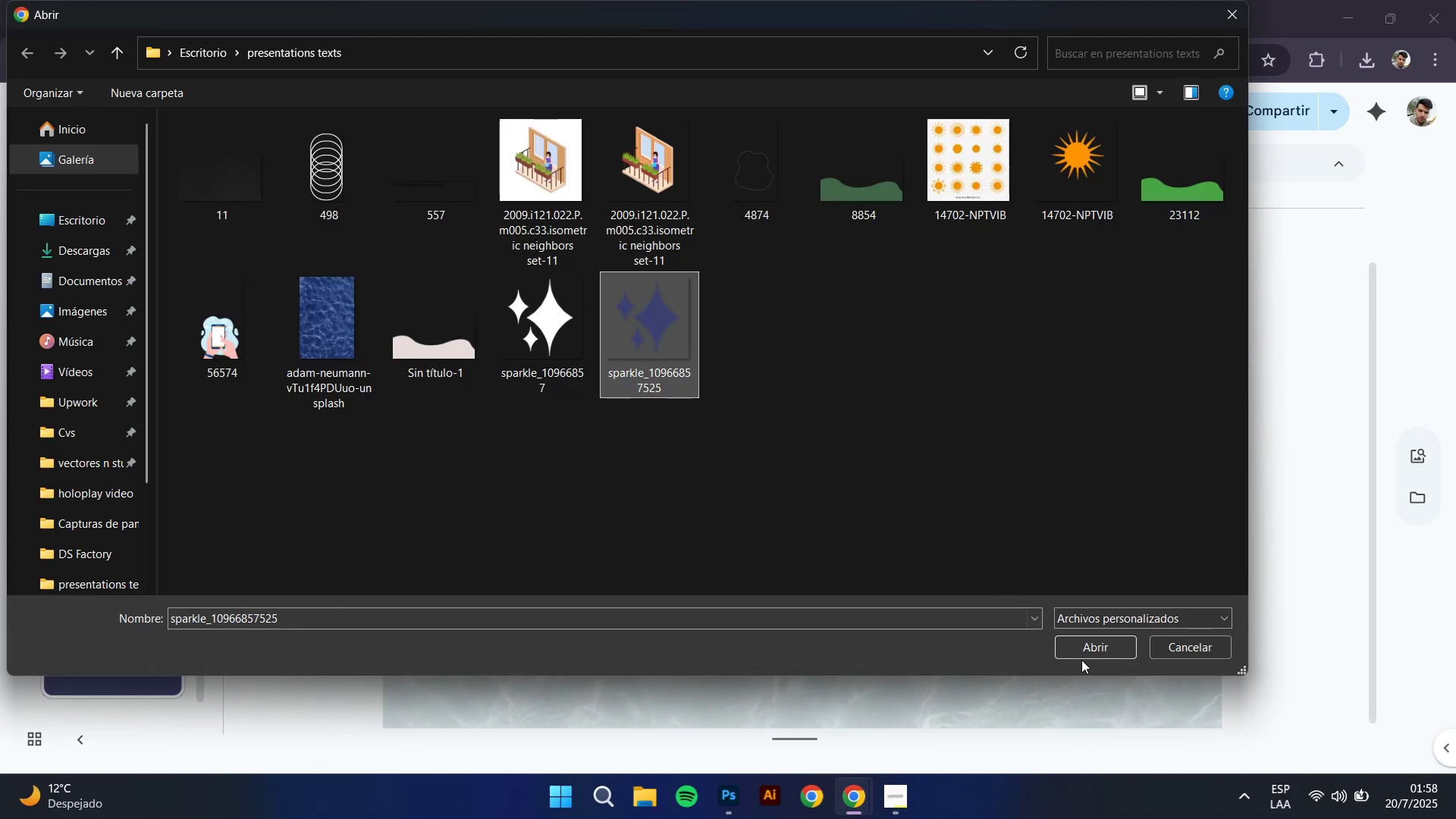 
left_click([1094, 651])
 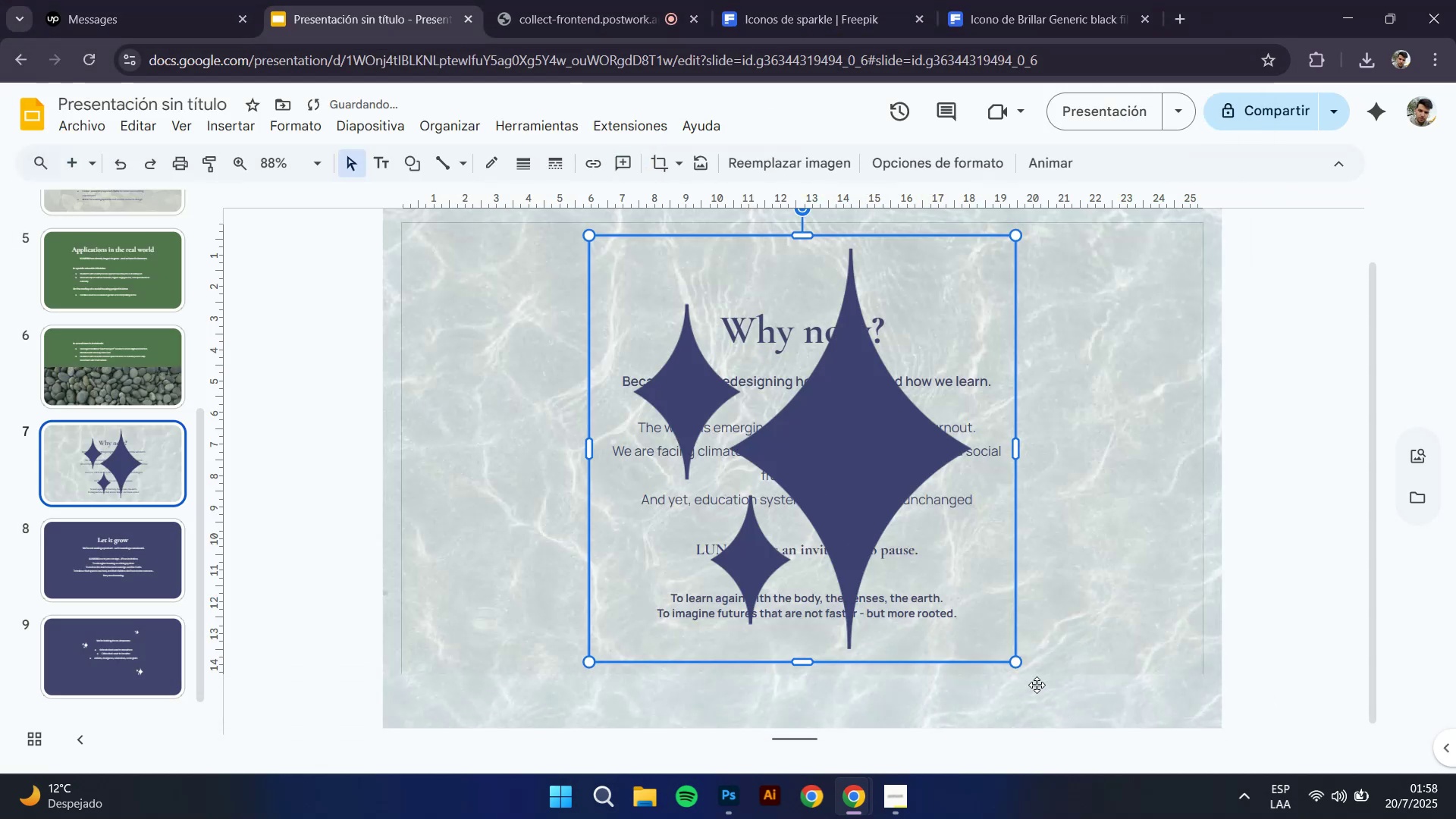 
left_click_drag(start_coordinate=[1018, 664], to_coordinate=[596, 268])
 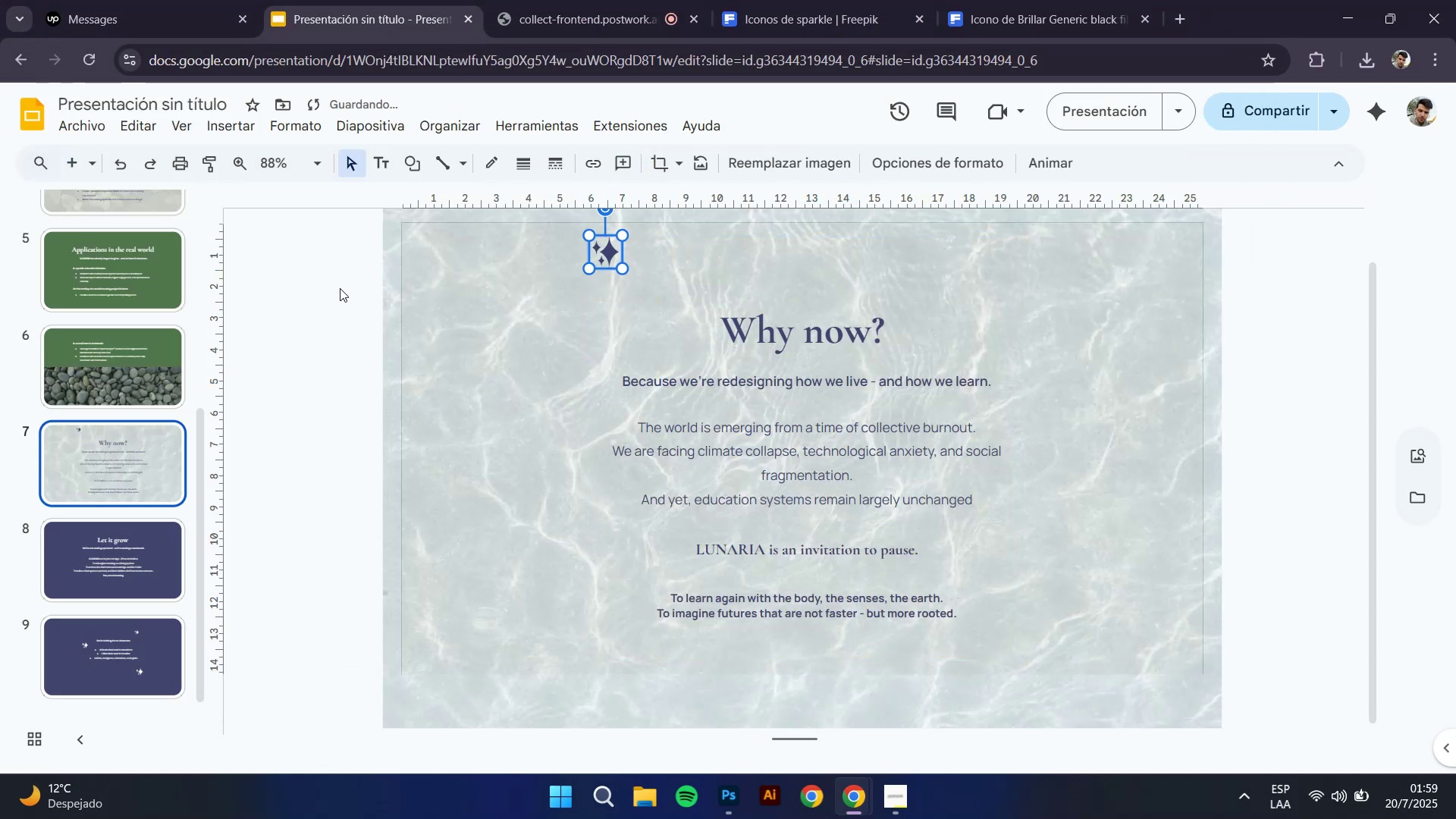 
left_click([317, 295])
 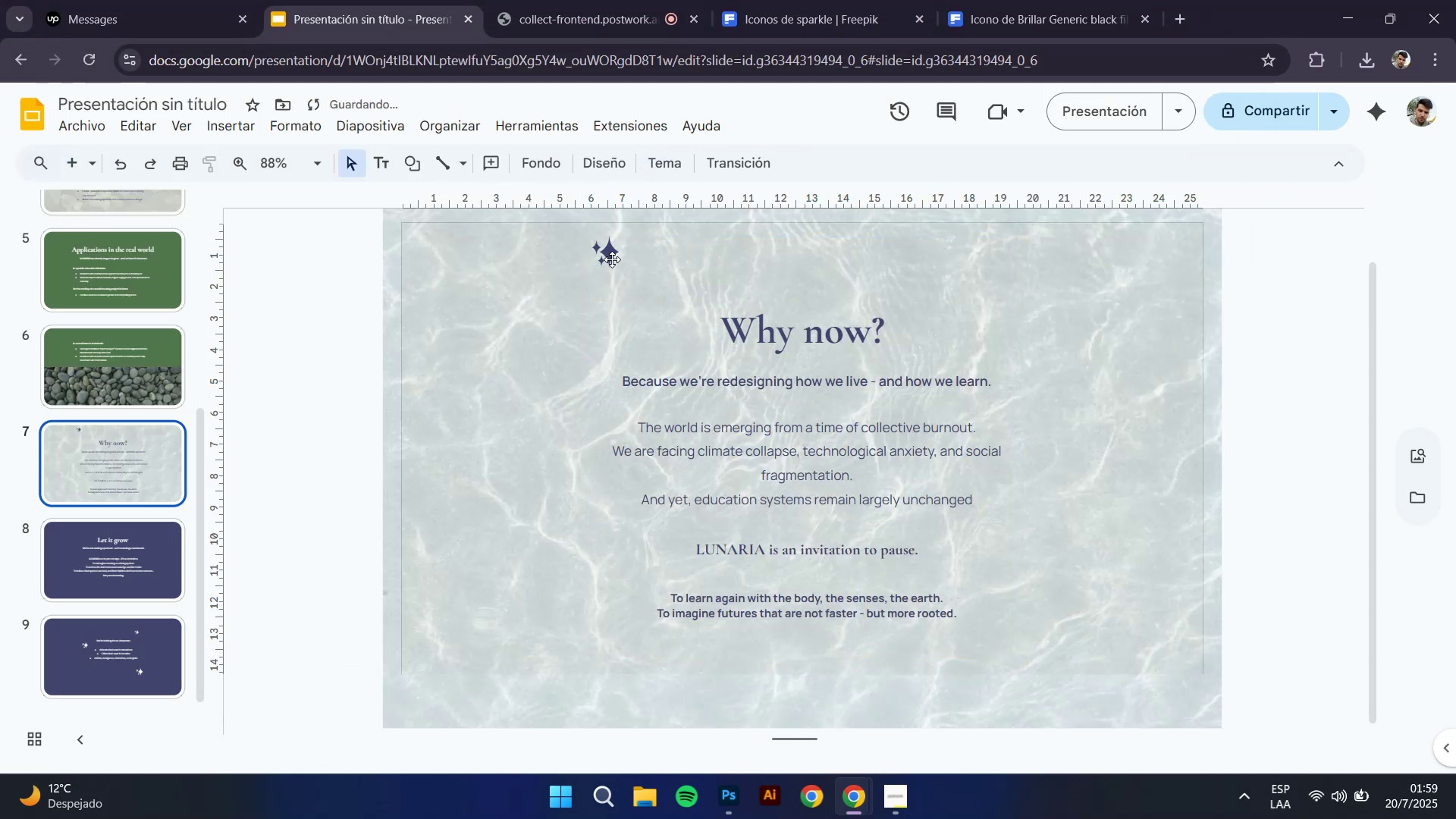 
left_click_drag(start_coordinate=[608, 249], to_coordinate=[690, 329])
 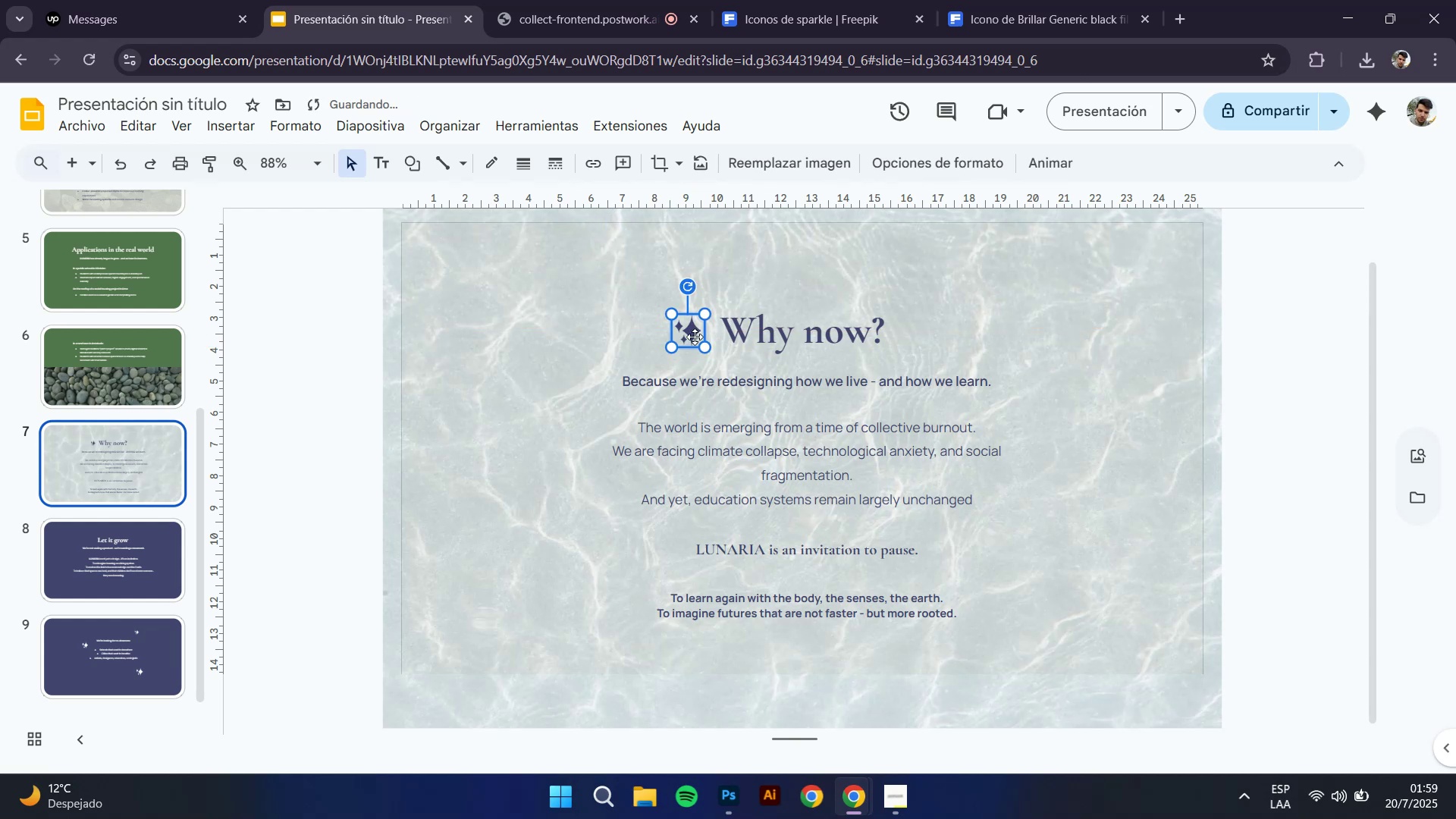 
key(Control+C)
 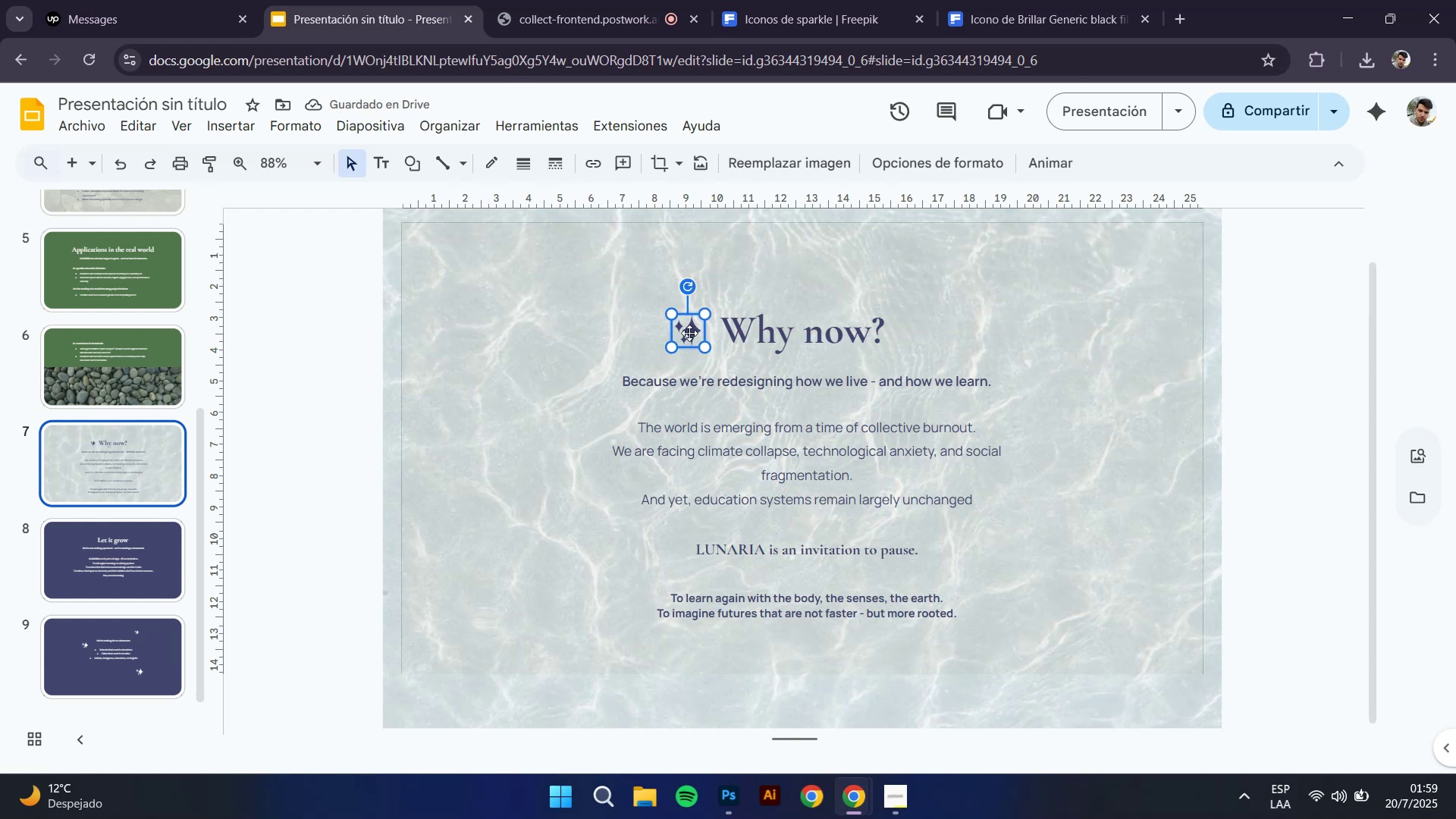 
key(Control+V)
 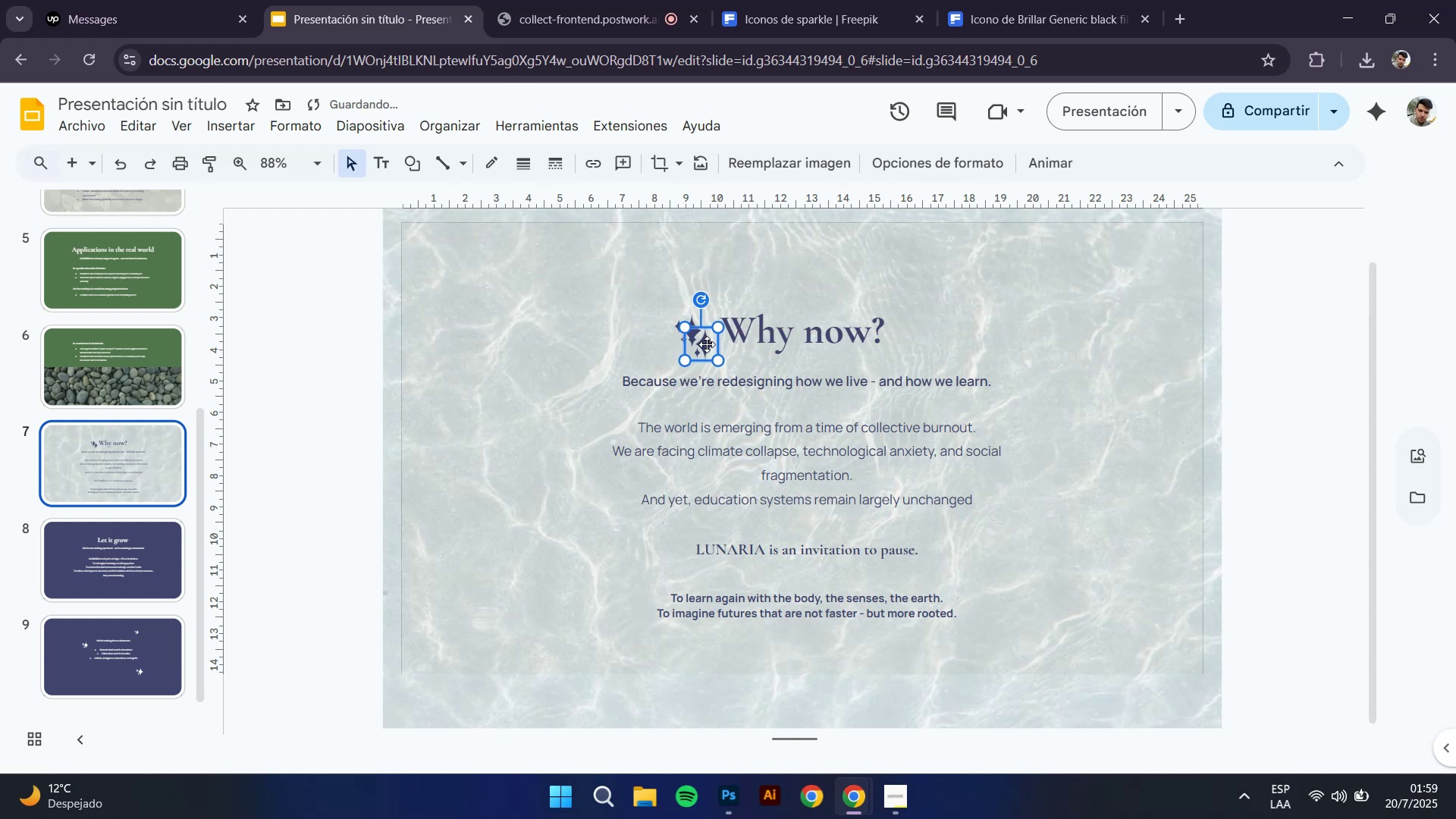 
left_click_drag(start_coordinate=[708, 347], to_coordinate=[922, 334])
 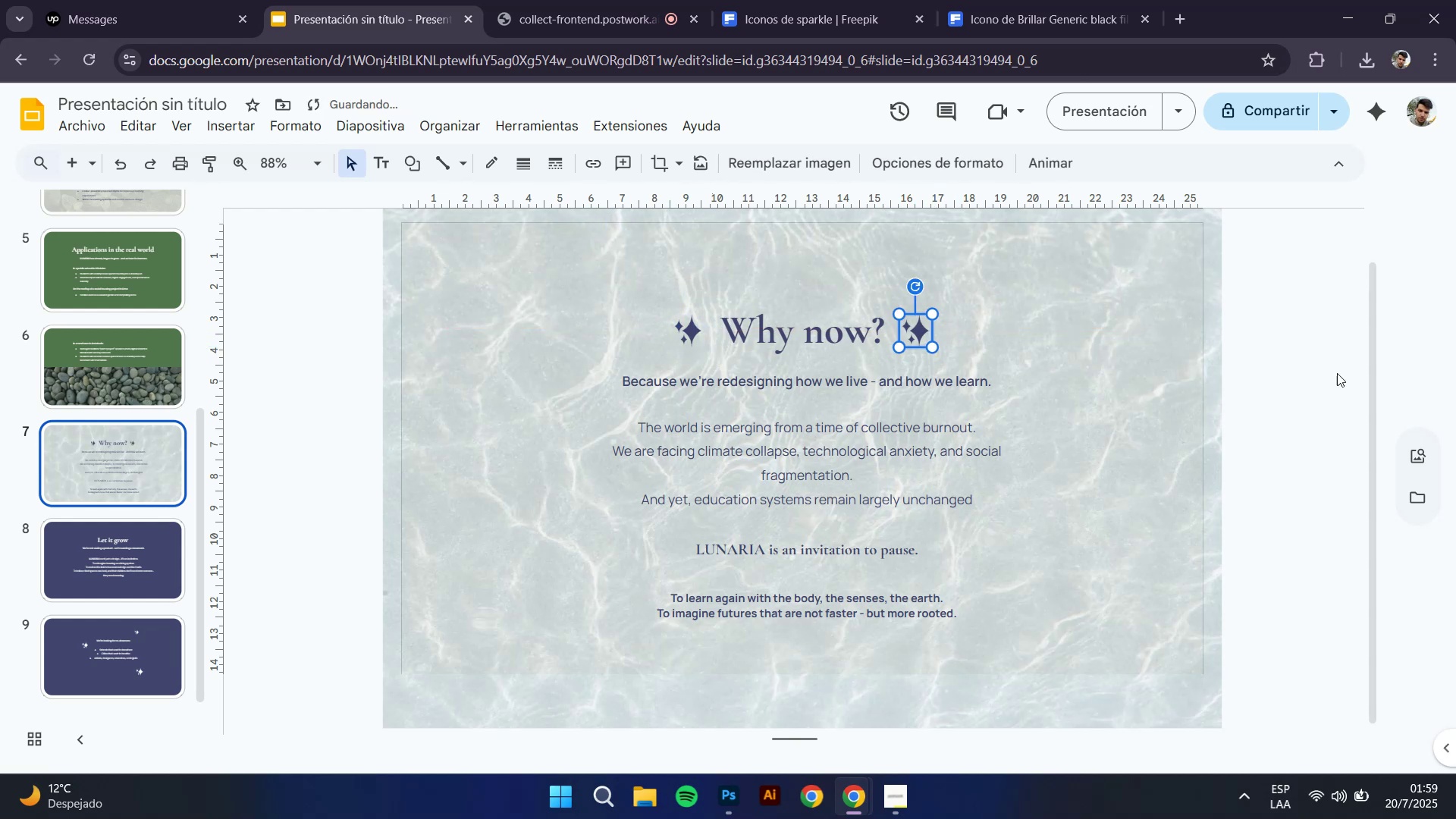 
left_click([1337, 373])
 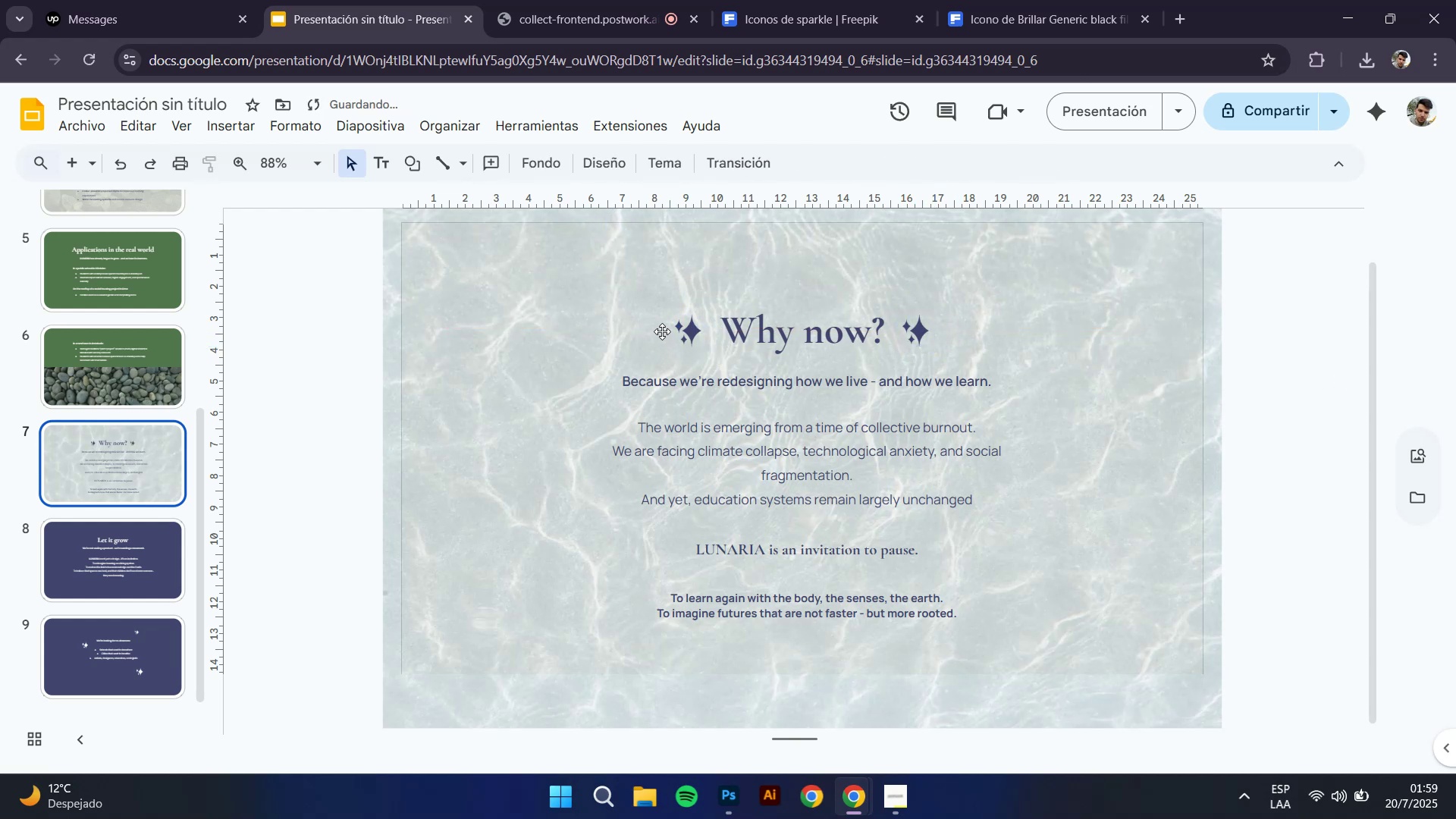 
left_click([681, 328])
 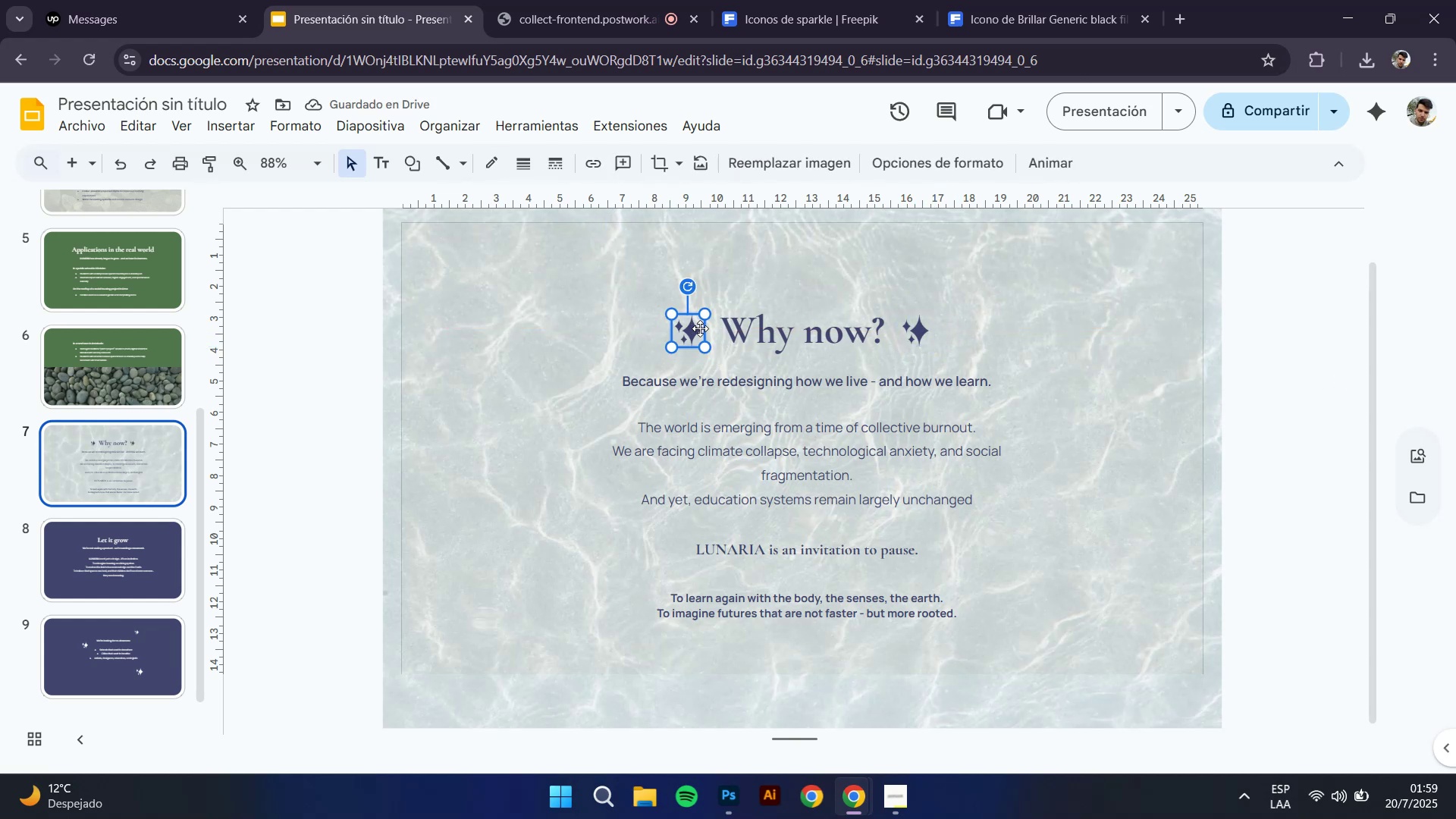 
hold_key(key=ShiftLeft, duration=0.73)
left_click([926, 333])
 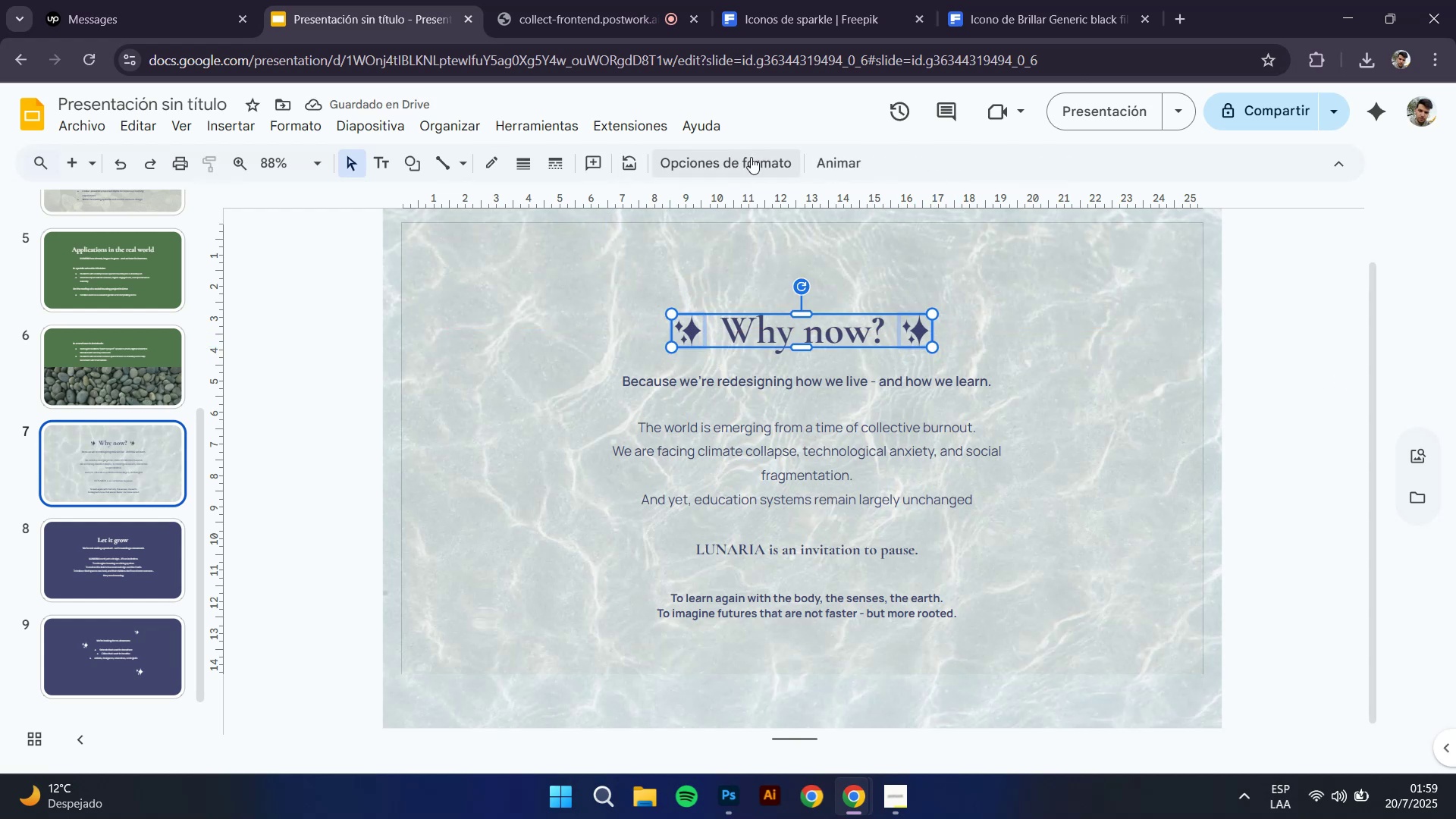 
left_click([736, 155])
 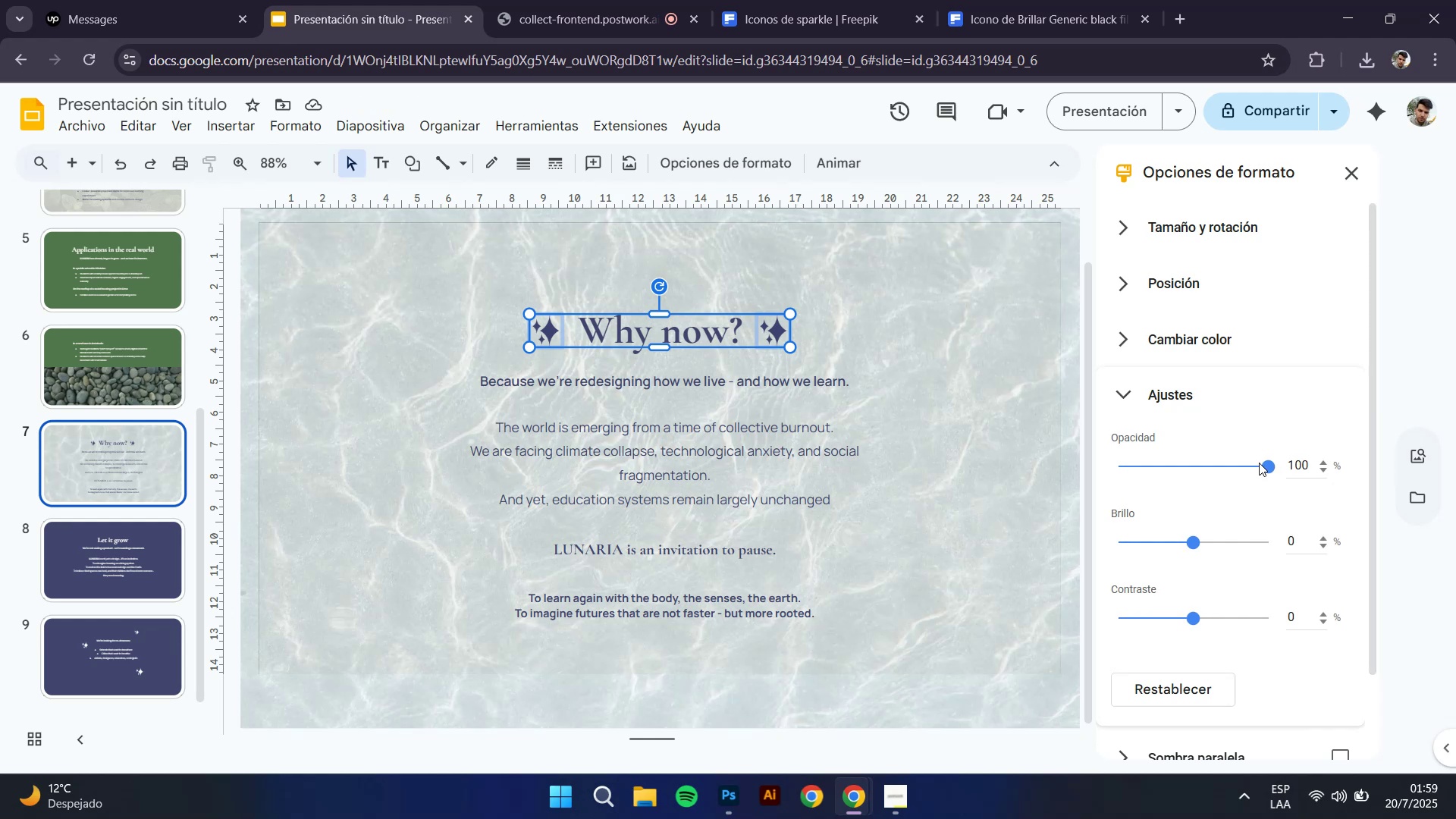 
left_click_drag(start_coordinate=[1263, 460], to_coordinate=[1254, 460])
 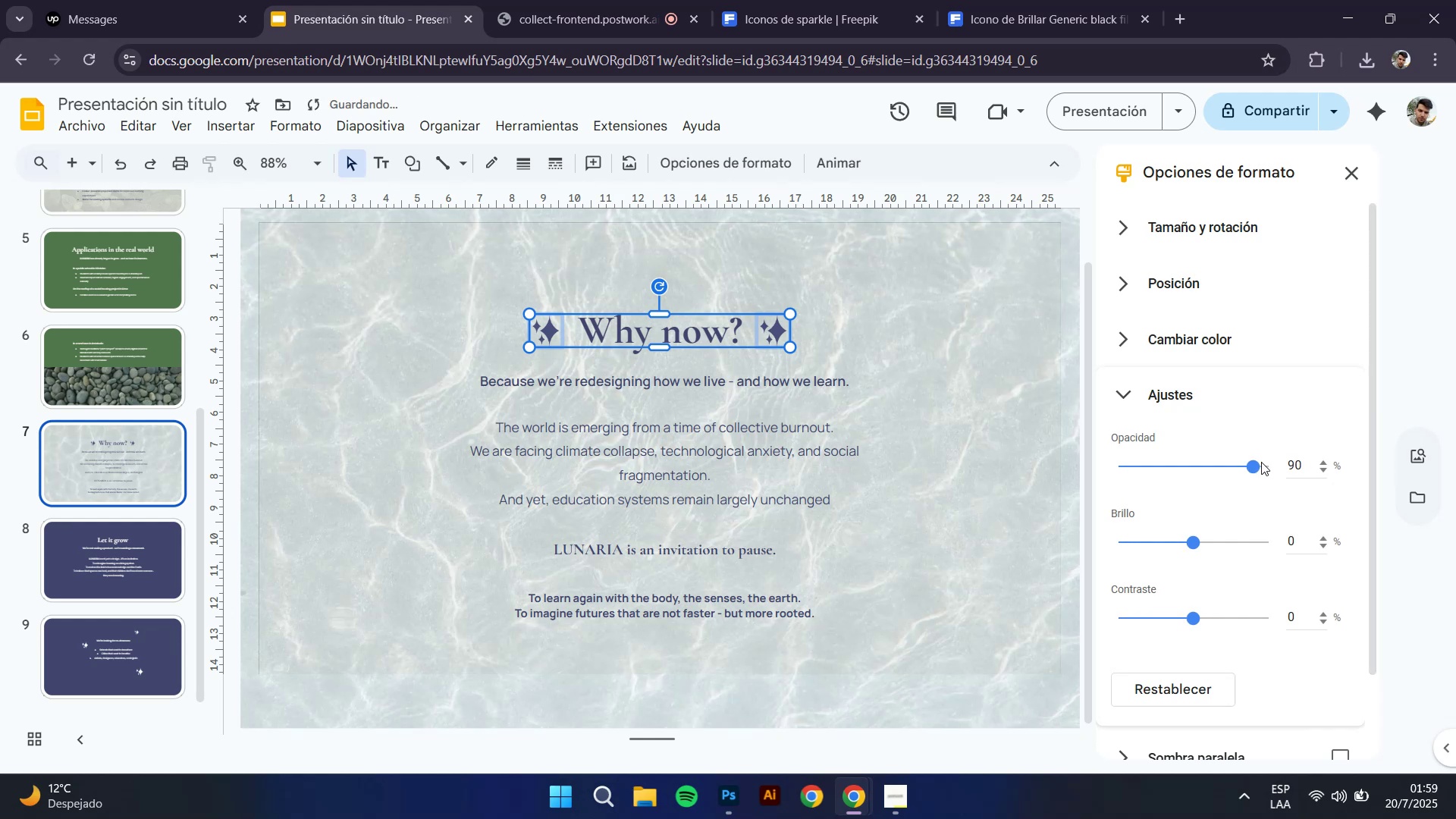 
left_click_drag(start_coordinate=[1259, 463], to_coordinate=[1246, 466])
 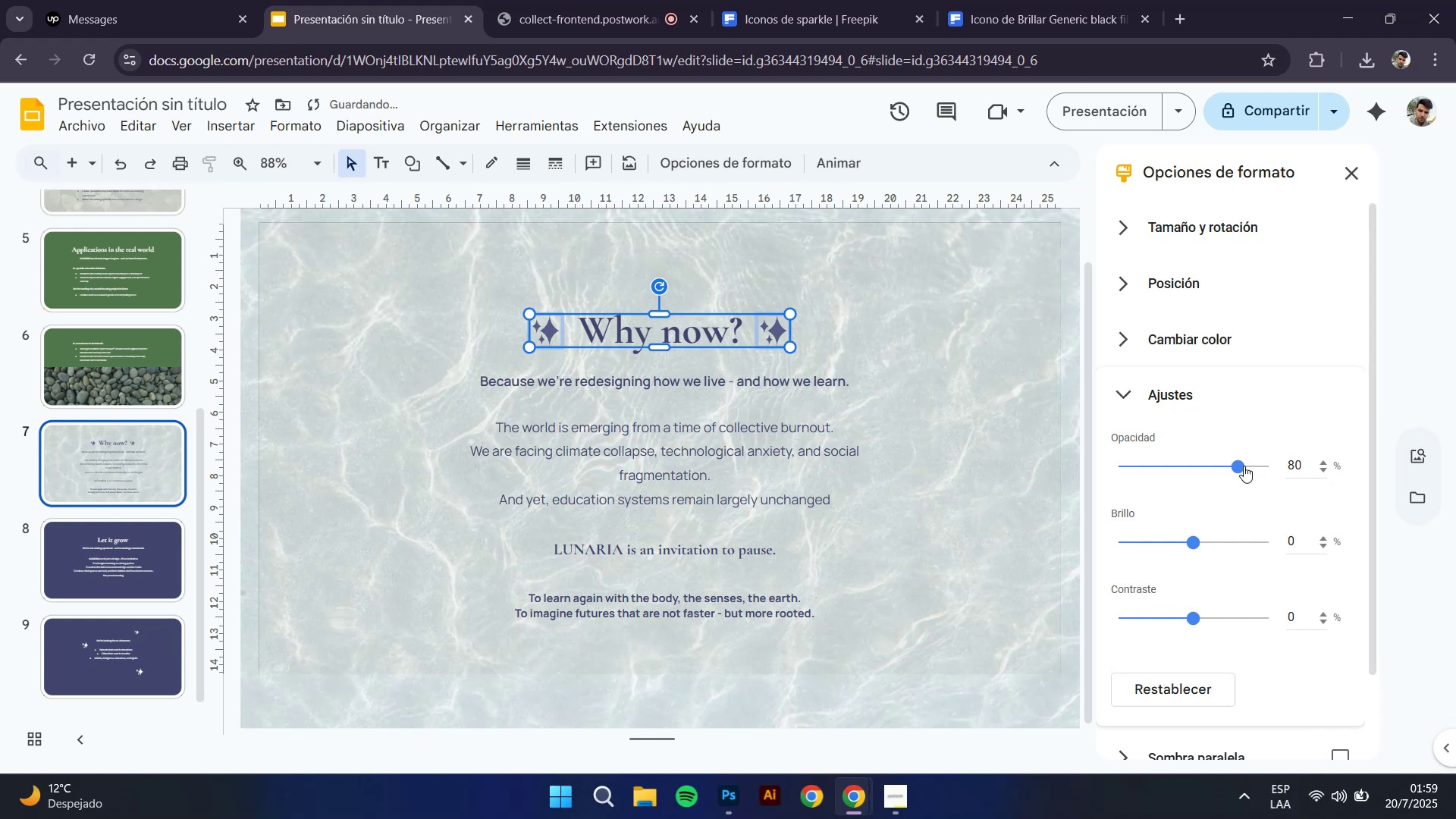 
left_click([1012, 460])
 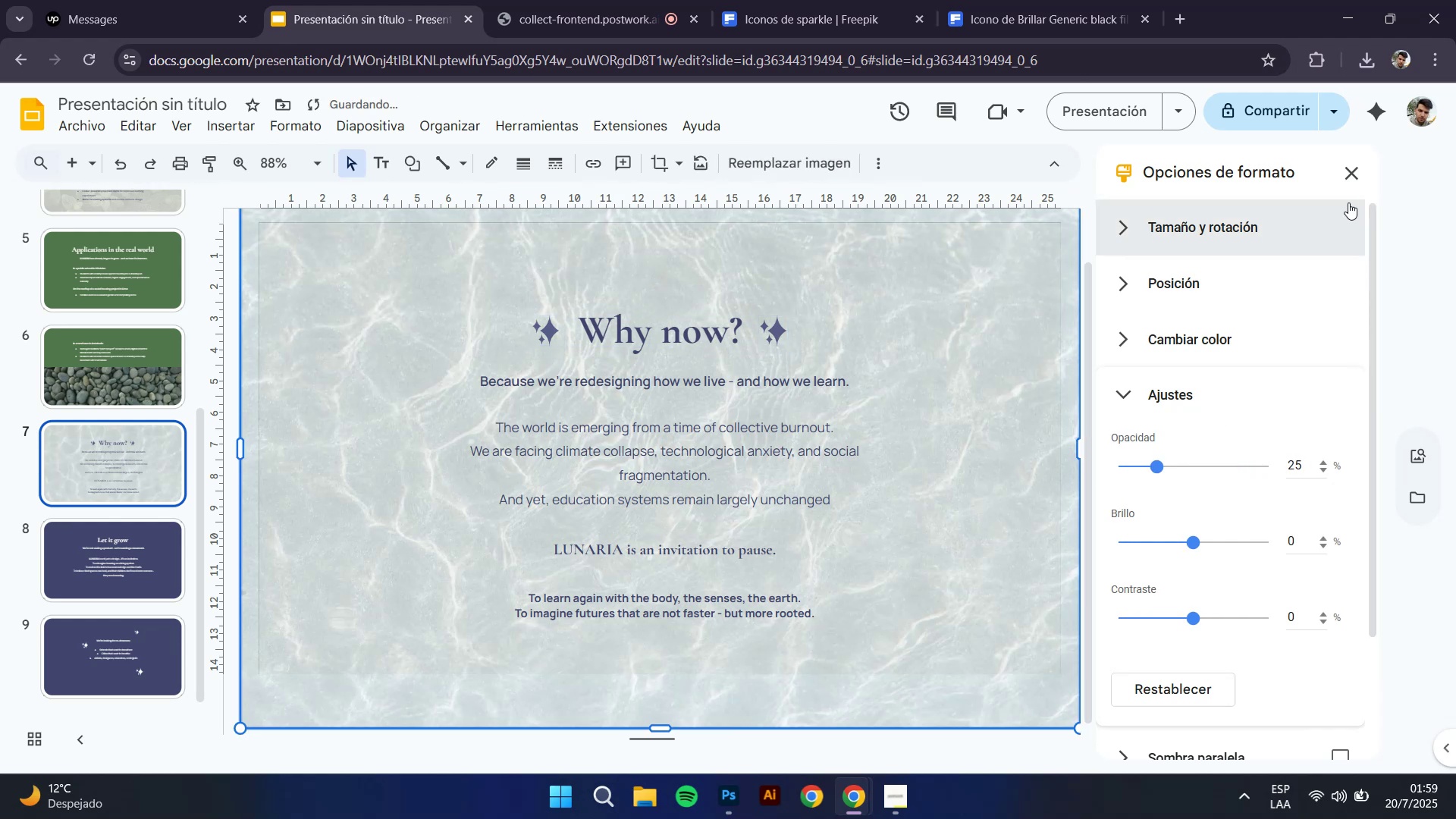 
left_click([1353, 168])
 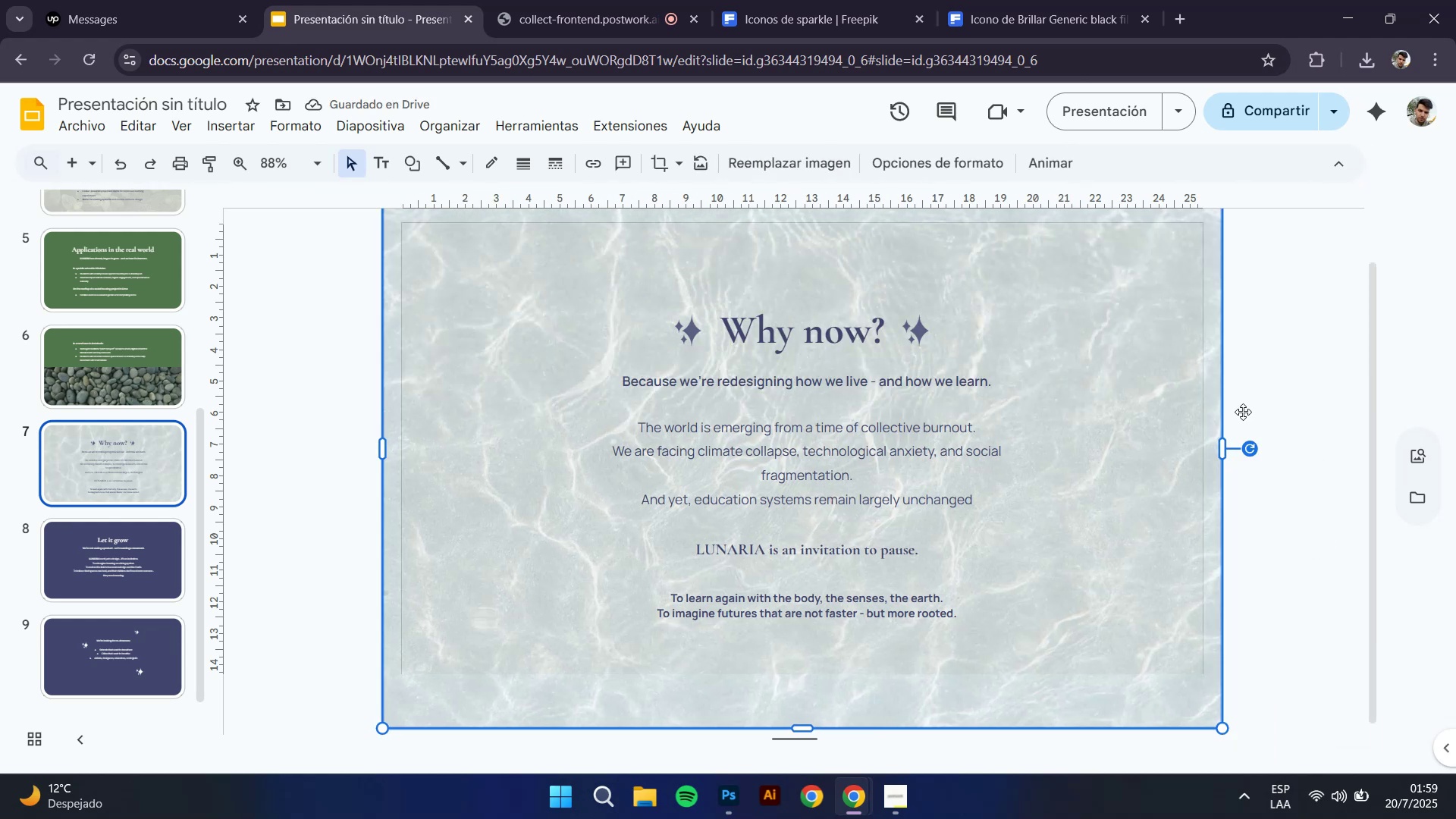 
left_click([1384, 383])
 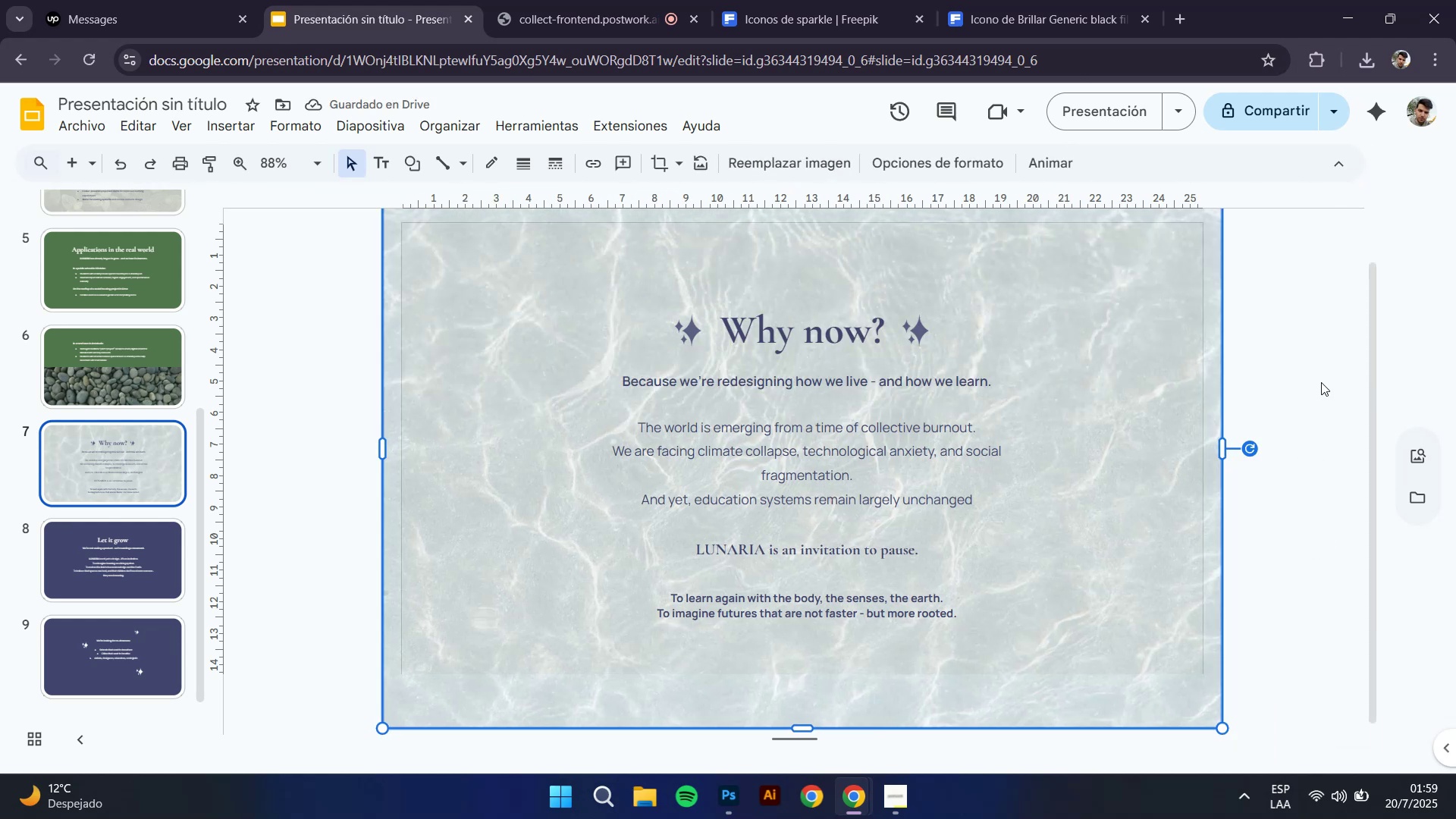 
left_click([1321, 382])
 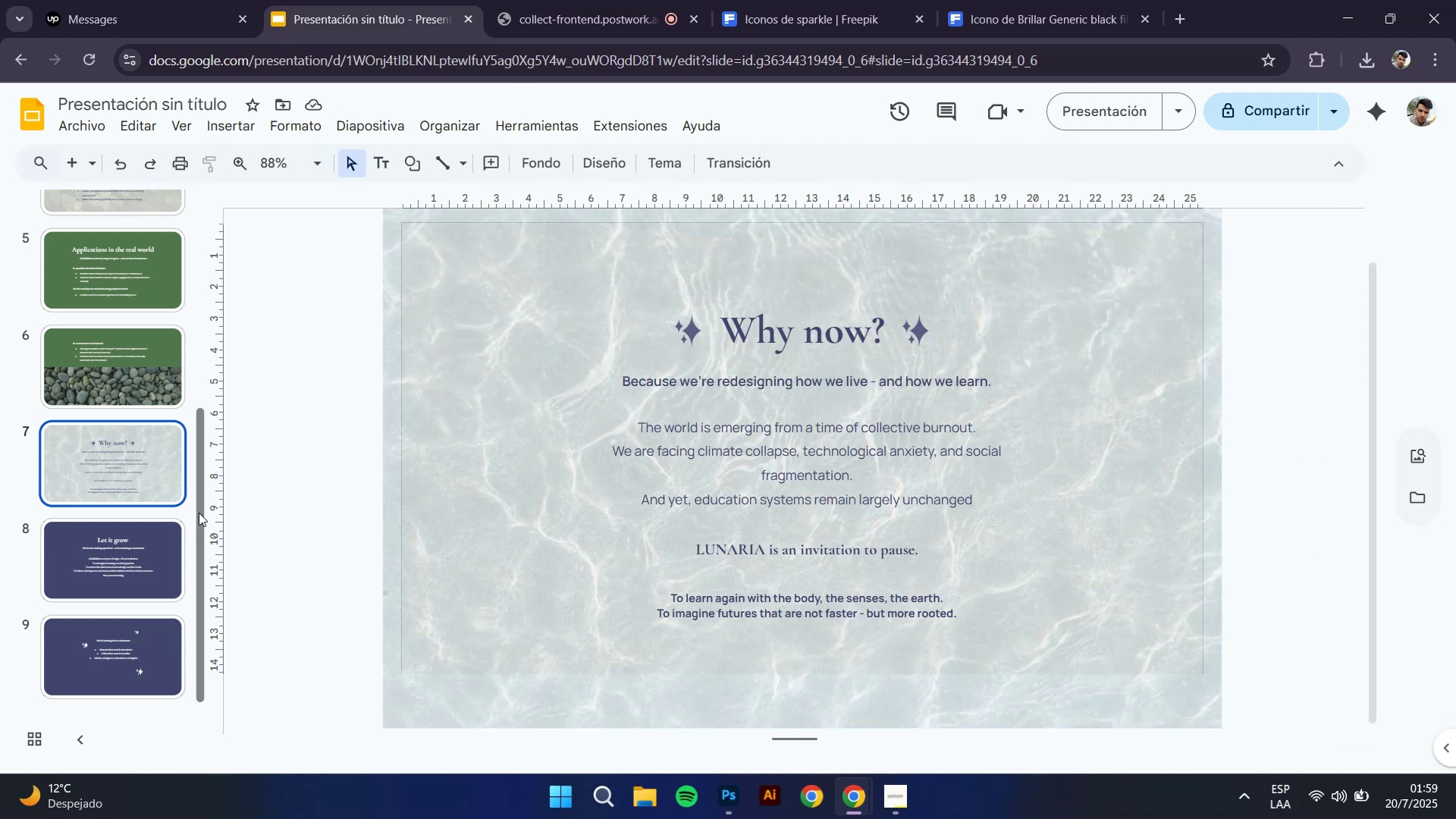 
left_click([133, 640])
 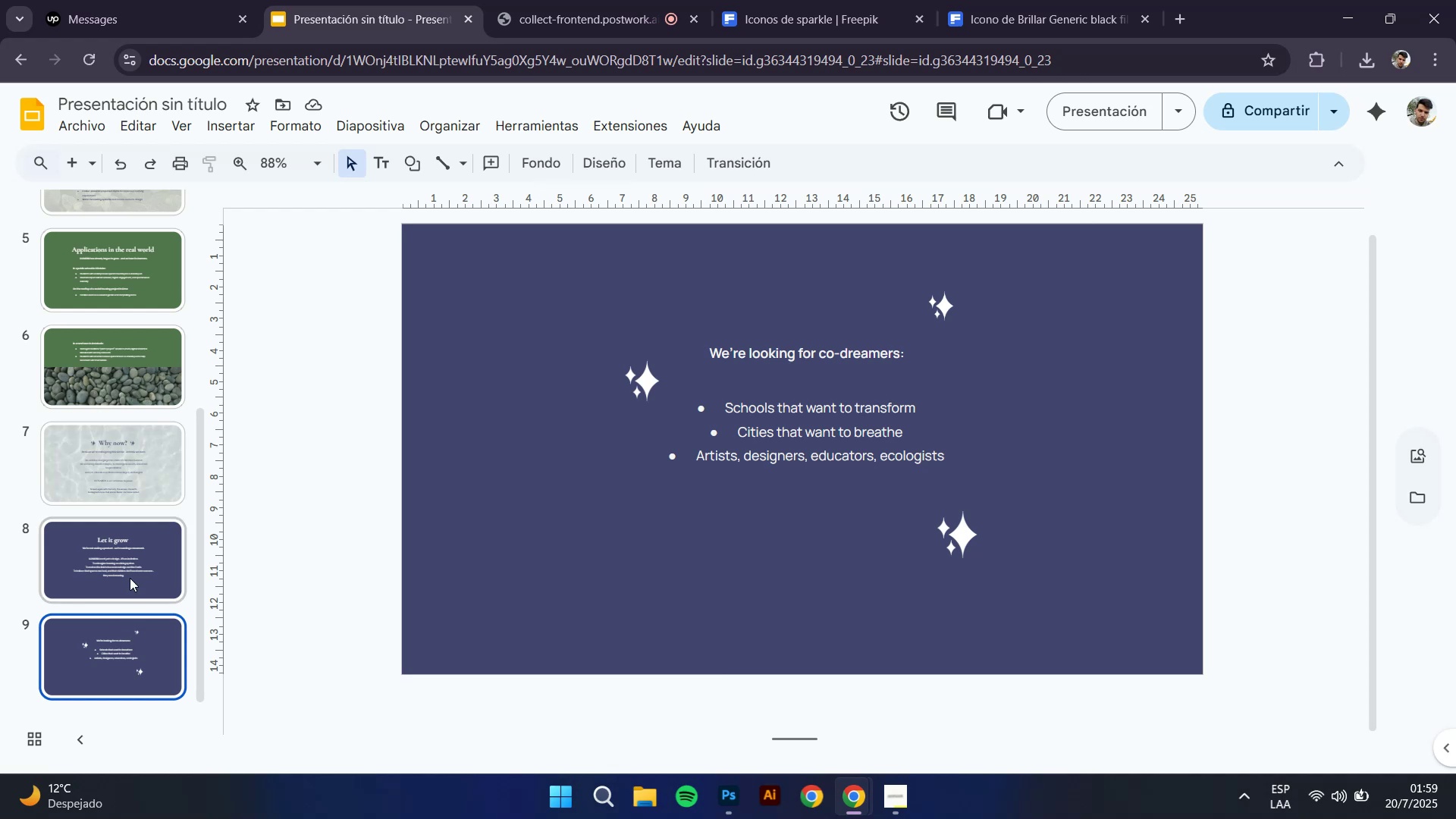 
left_click([128, 576])
 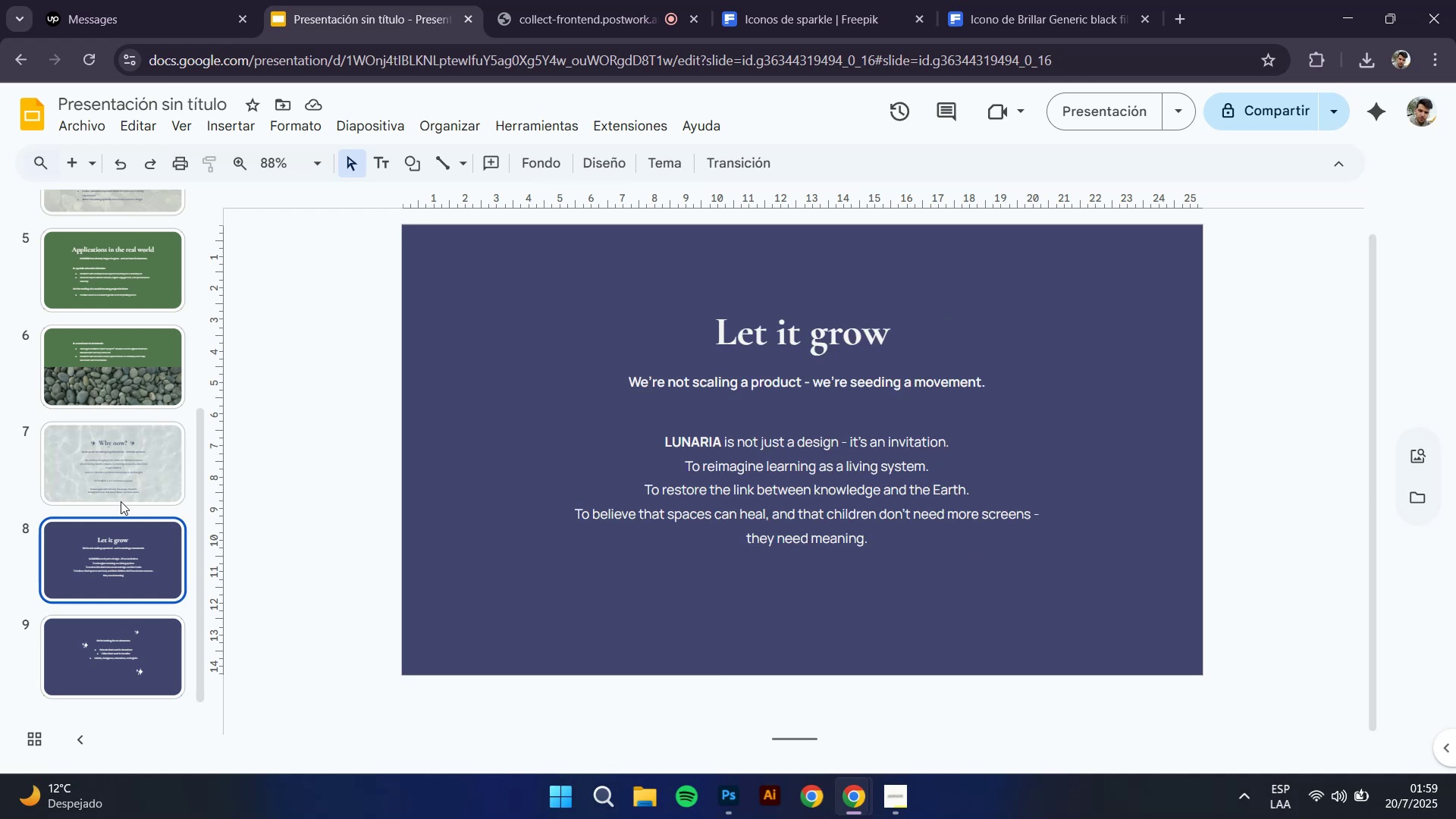 
left_click([121, 501])
 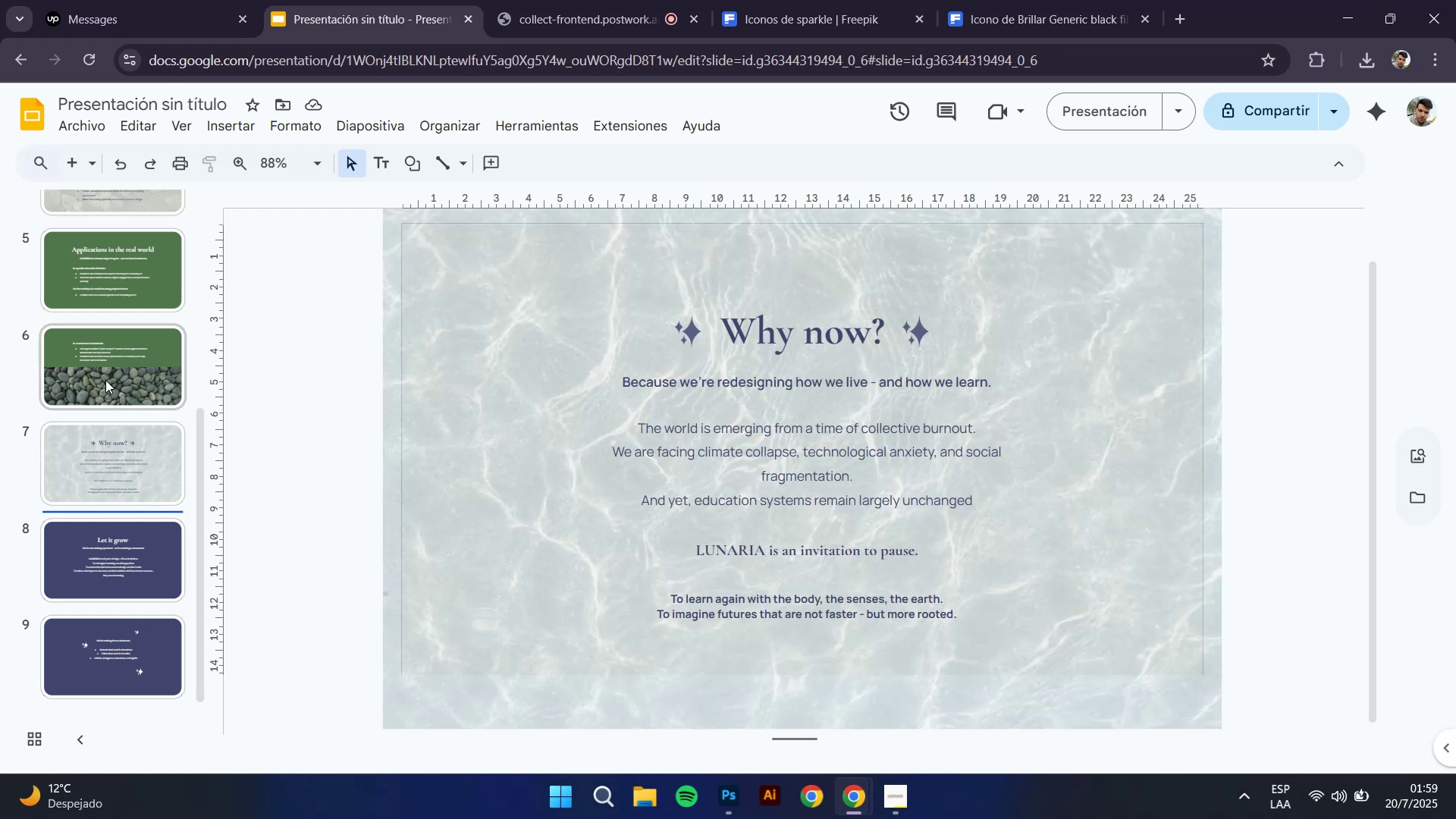 
left_click([105, 378])
 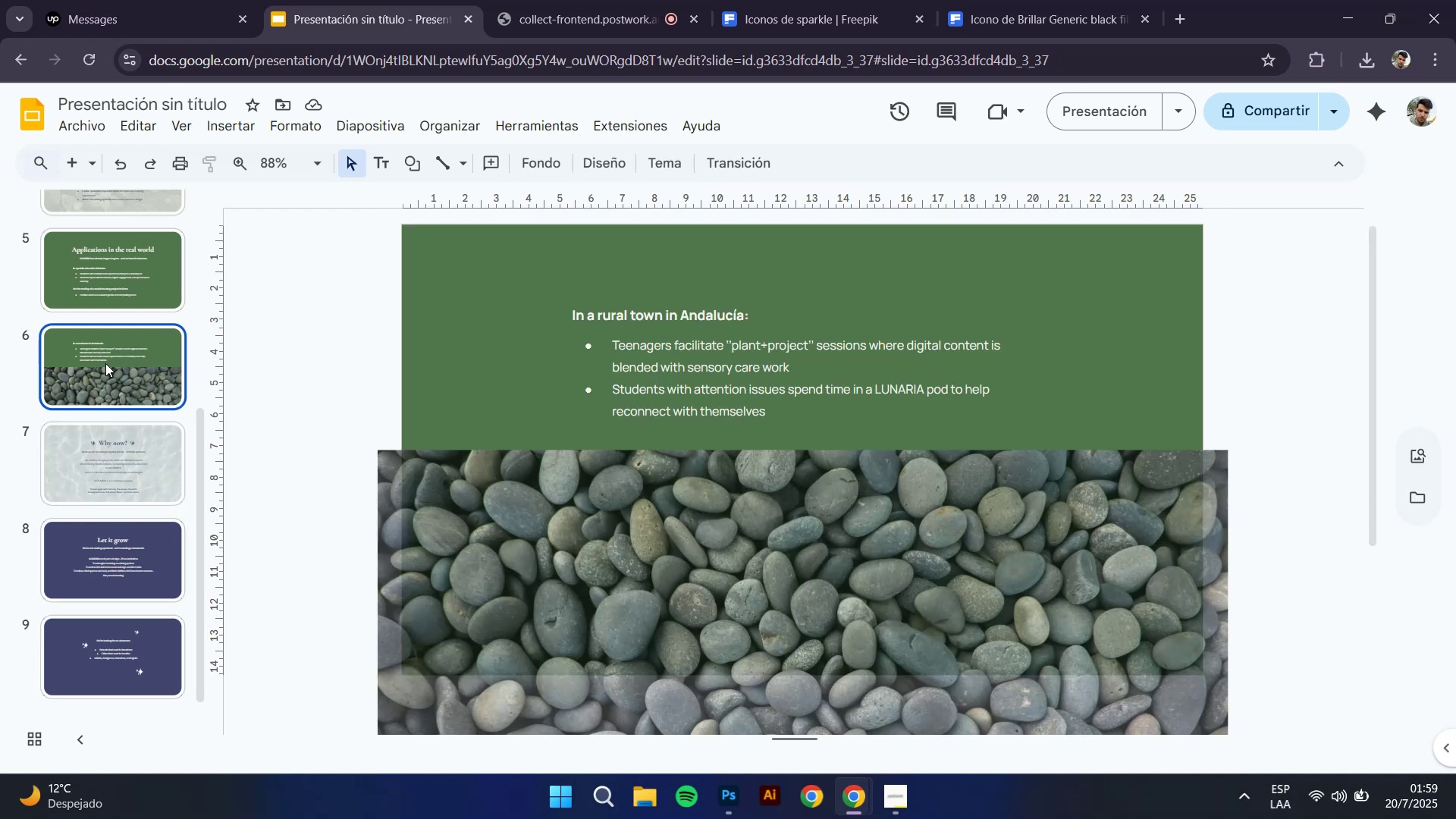 
scroll: coordinate [105, 352], scroll_direction: up, amount: 1.0
 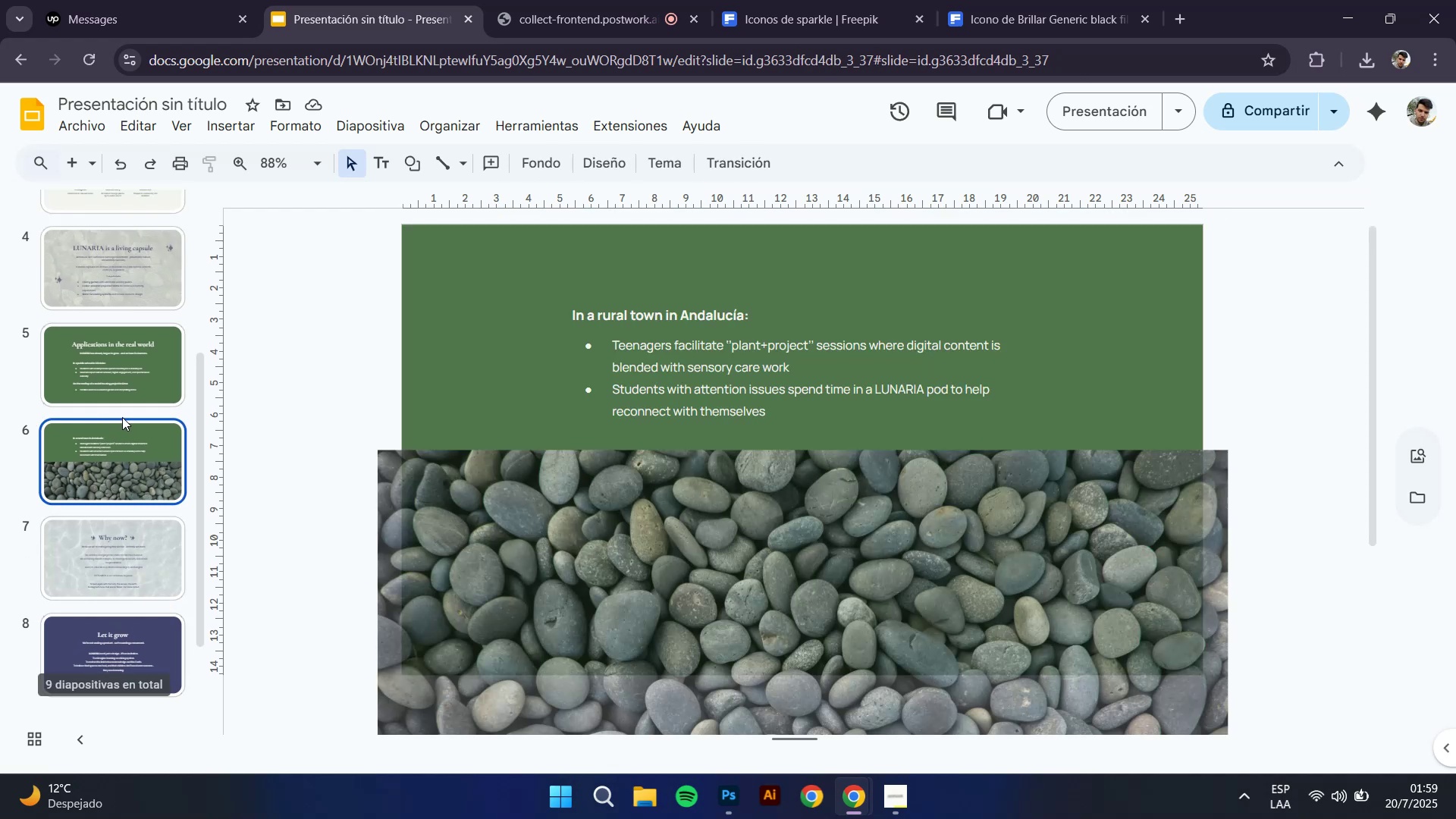 
left_click([122, 417])
 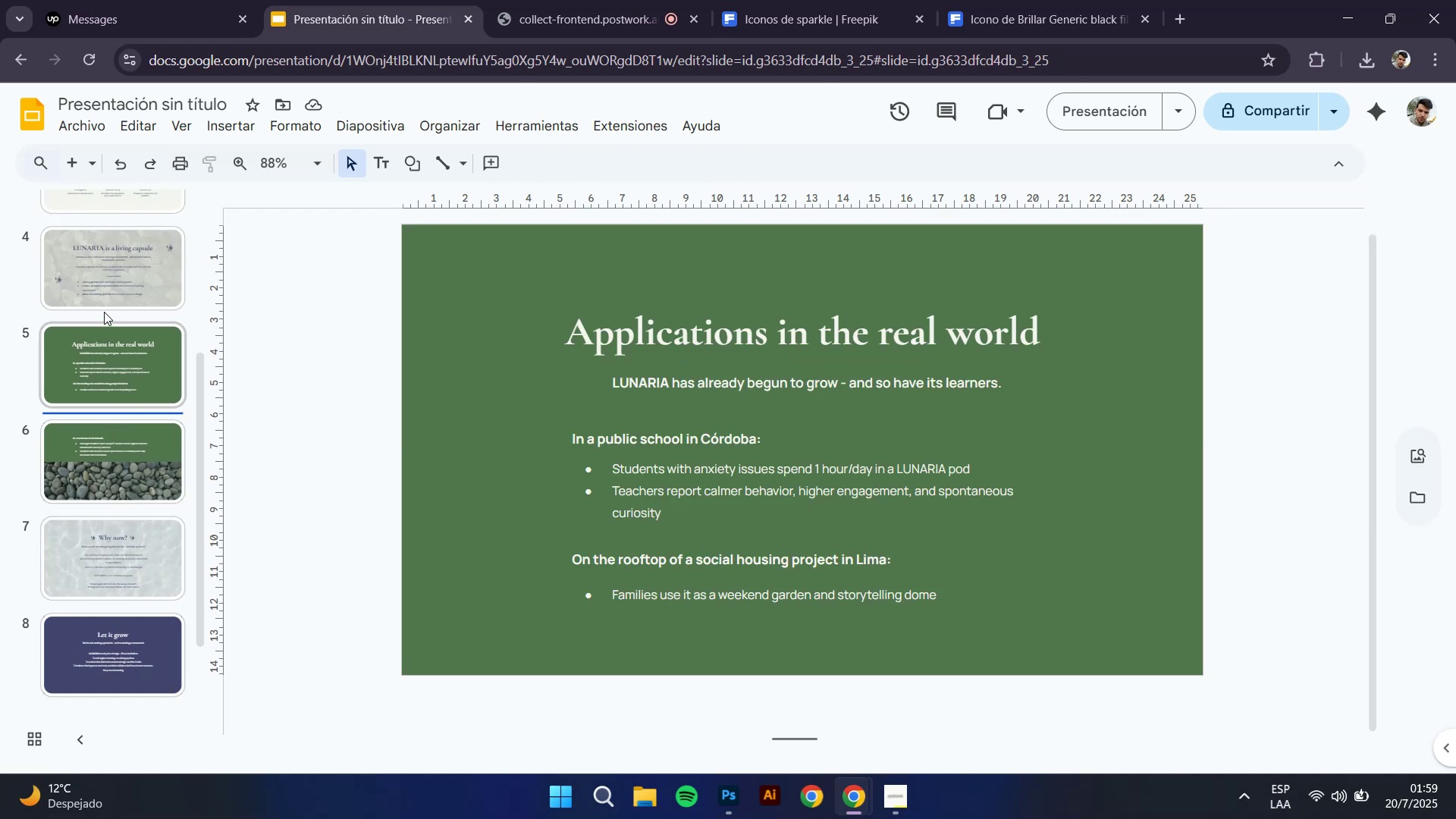 
left_click([104, 281])
 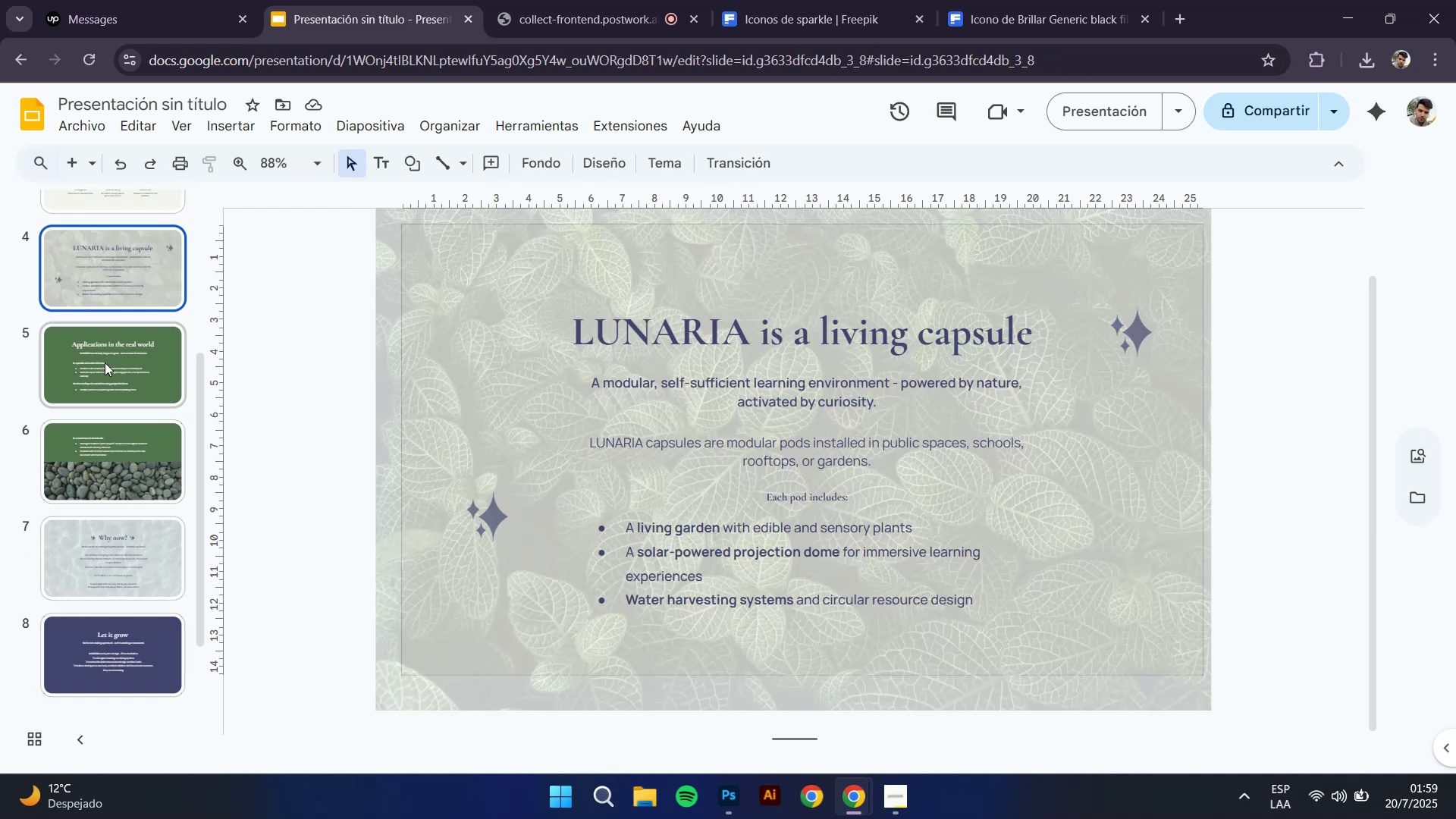 
scroll: coordinate [105, 371], scroll_direction: up, amount: 2.0
 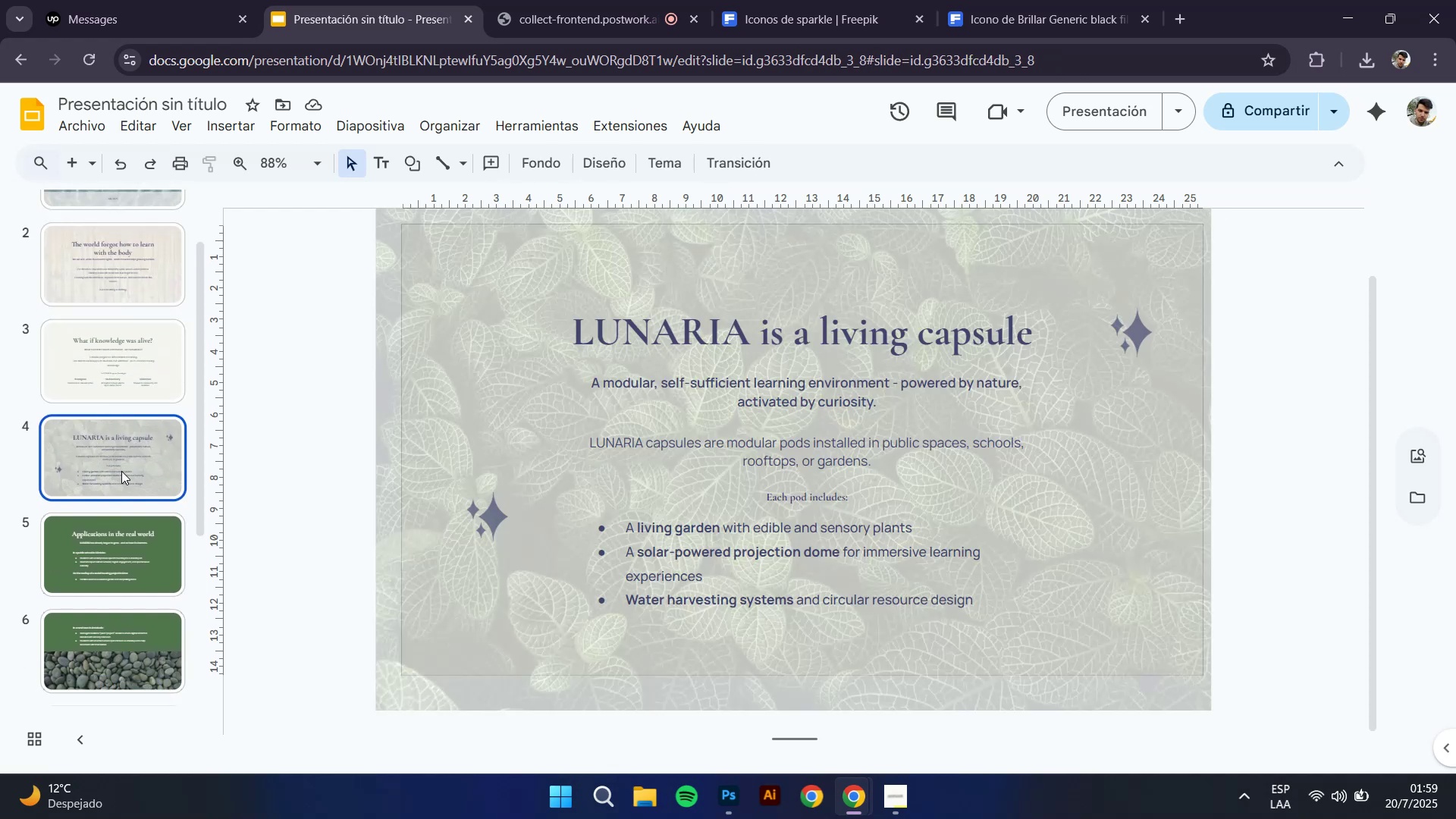 
left_click([130, 433])
 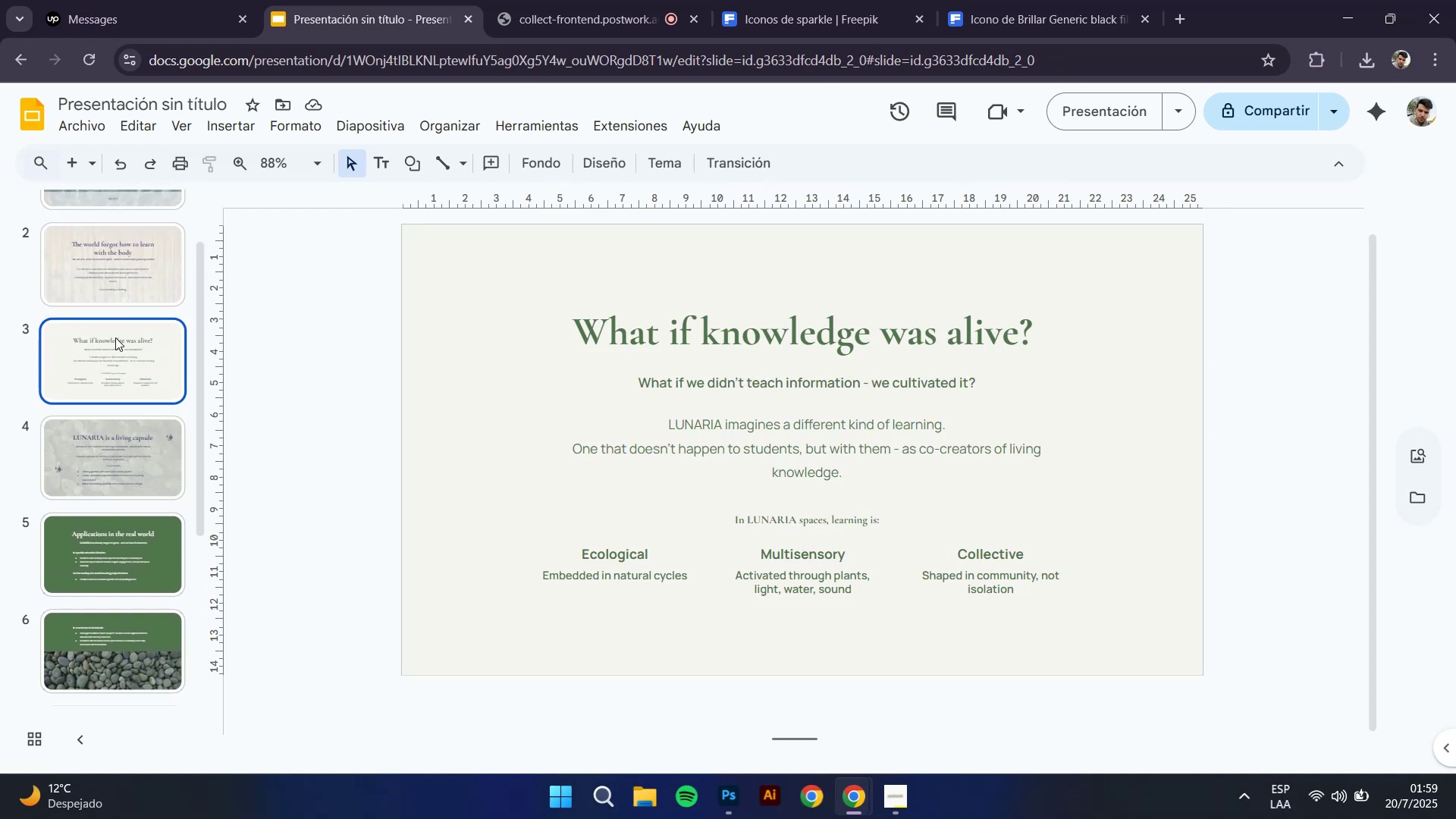 
left_click([107, 284])
 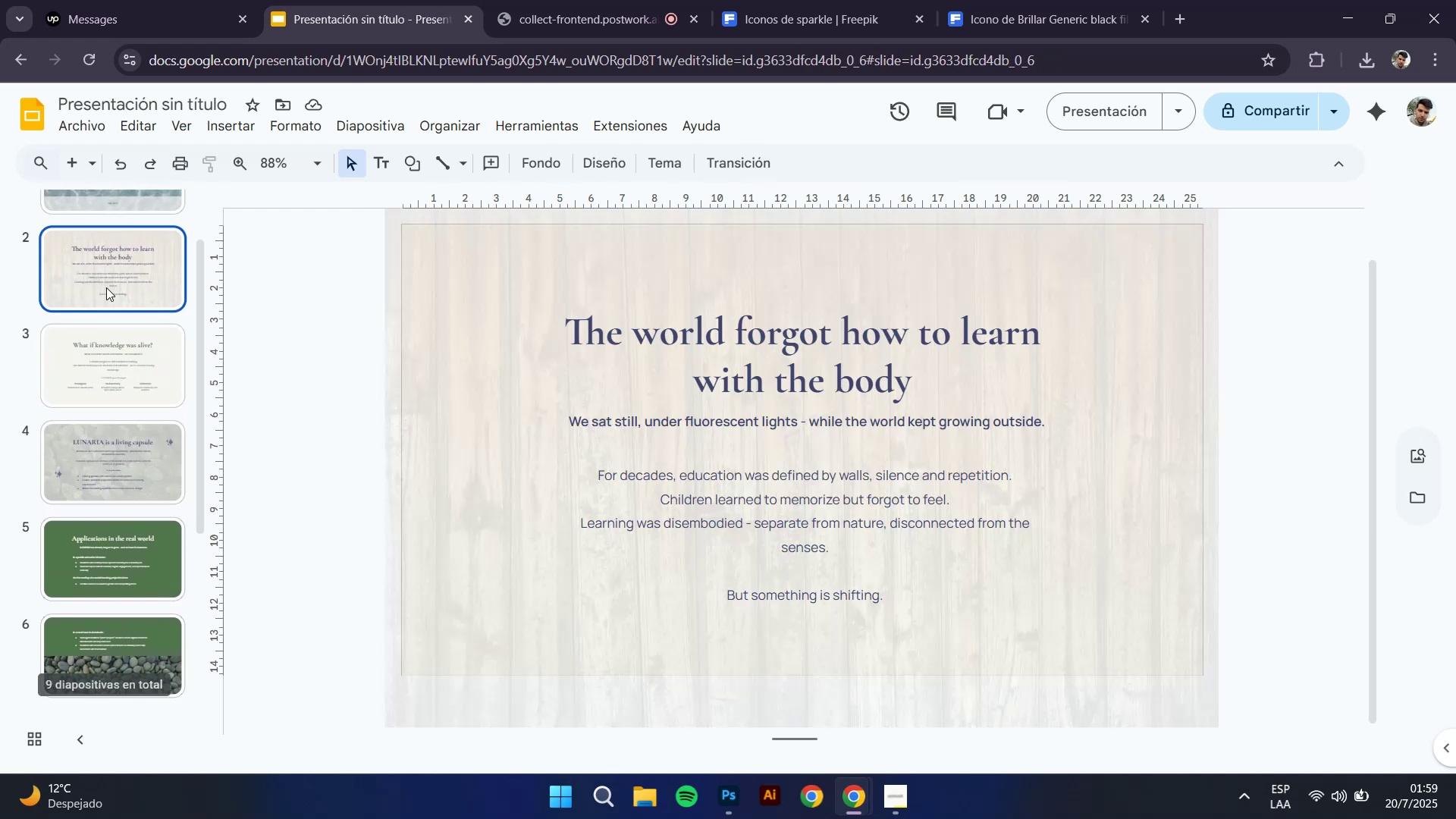 
scroll: coordinate [108, 293], scroll_direction: up, amount: 3.0
 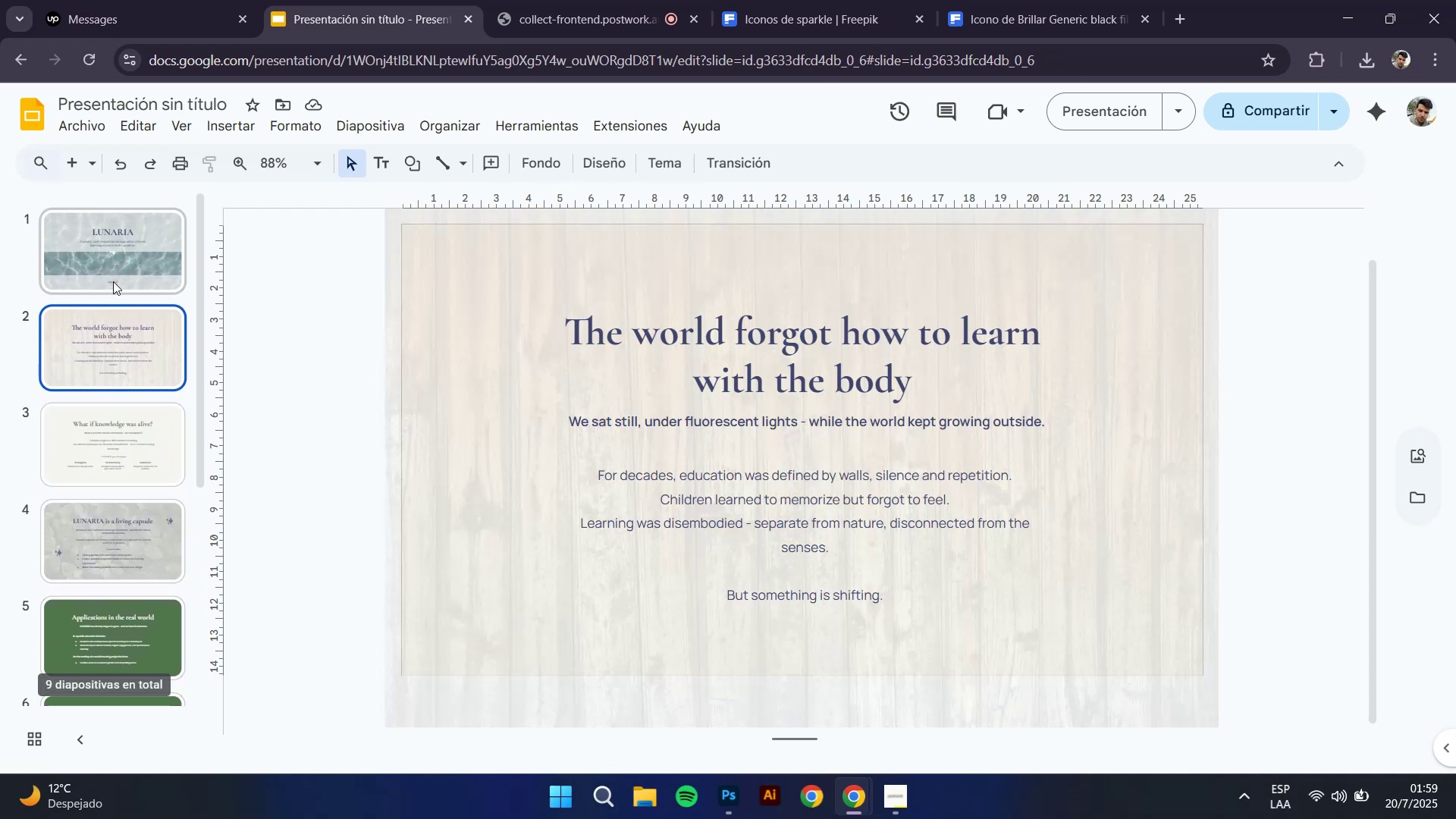 
left_click([114, 281])
 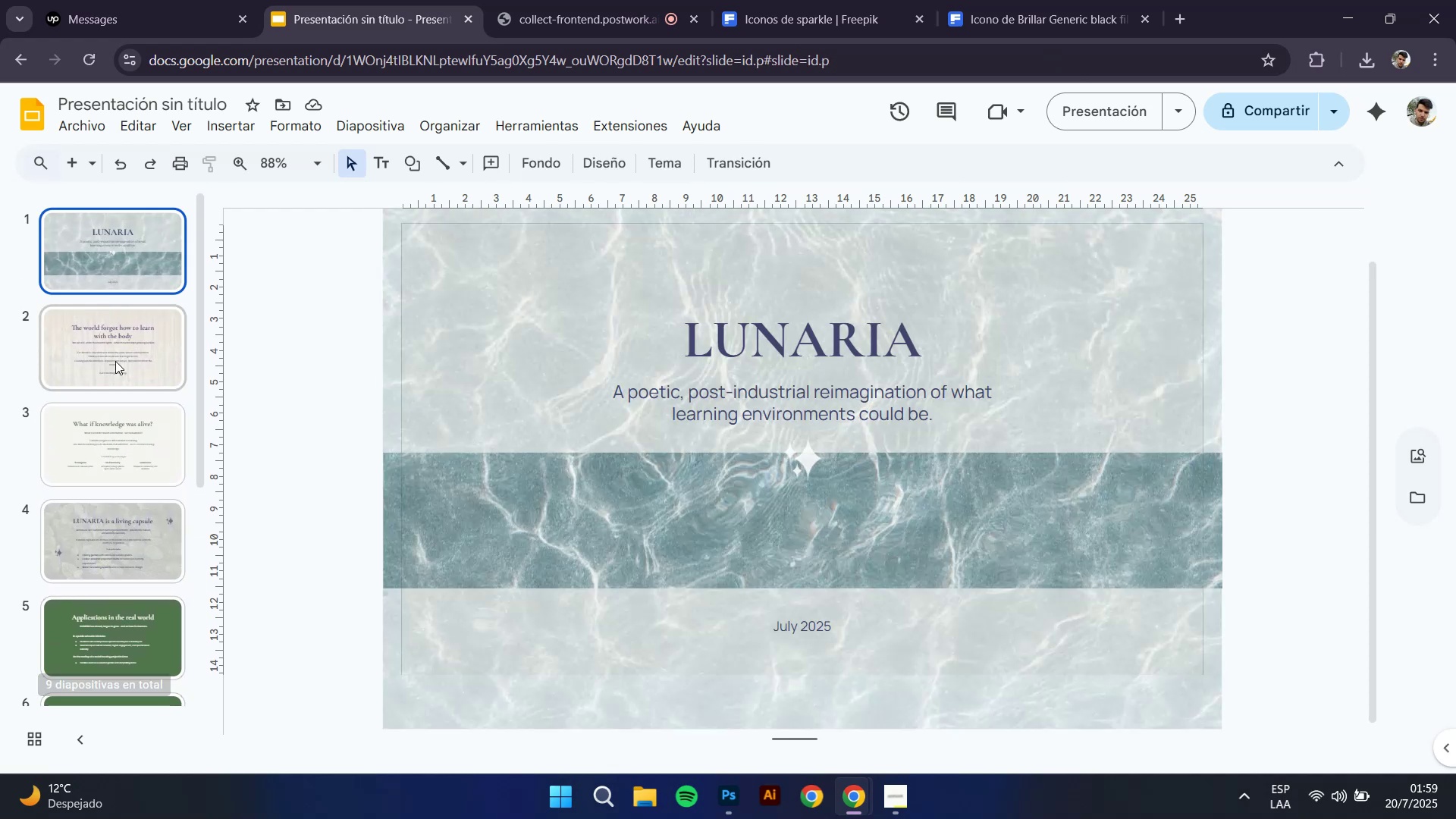 
left_click([115, 362])
 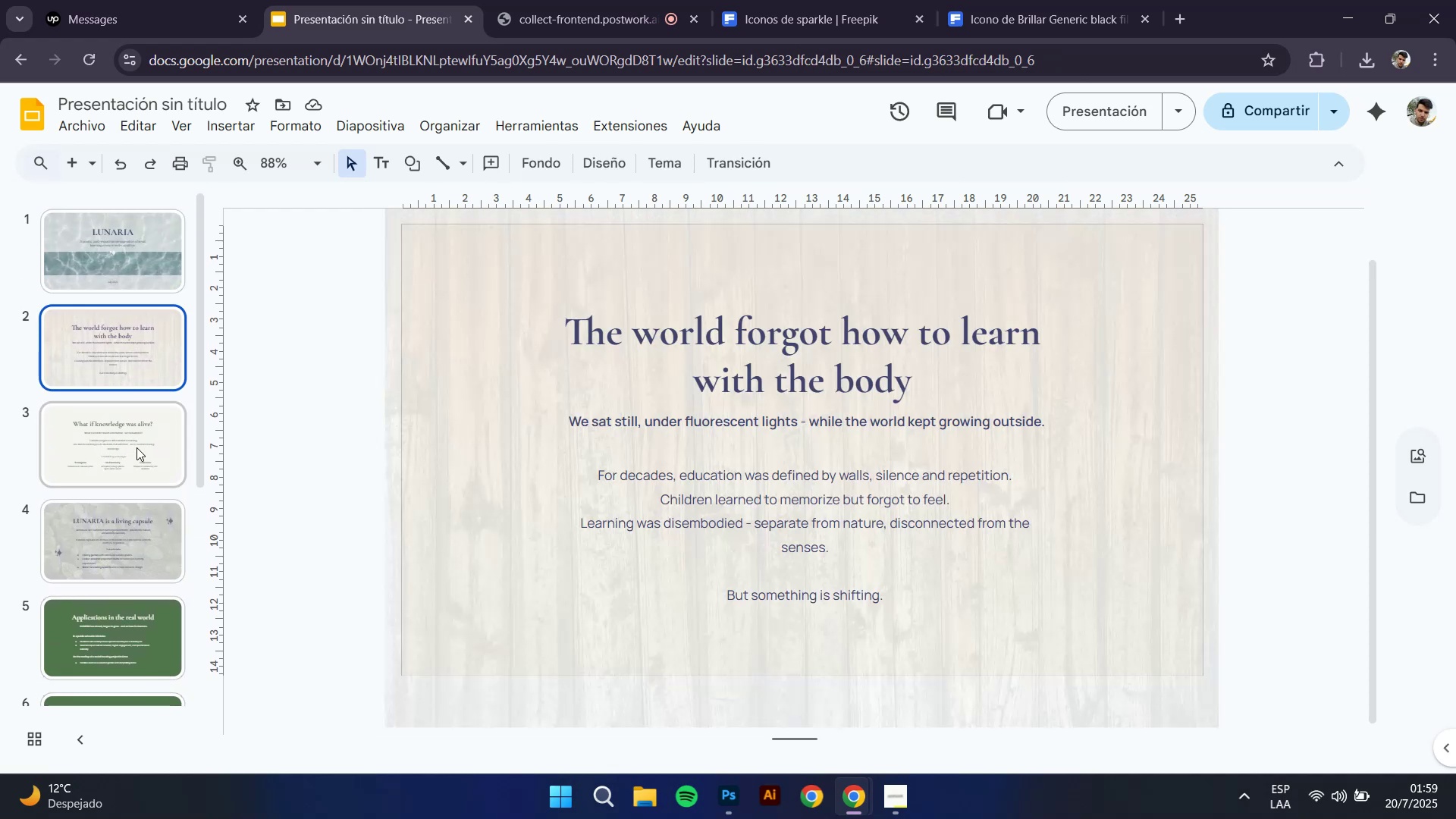 
left_click([136, 447])
 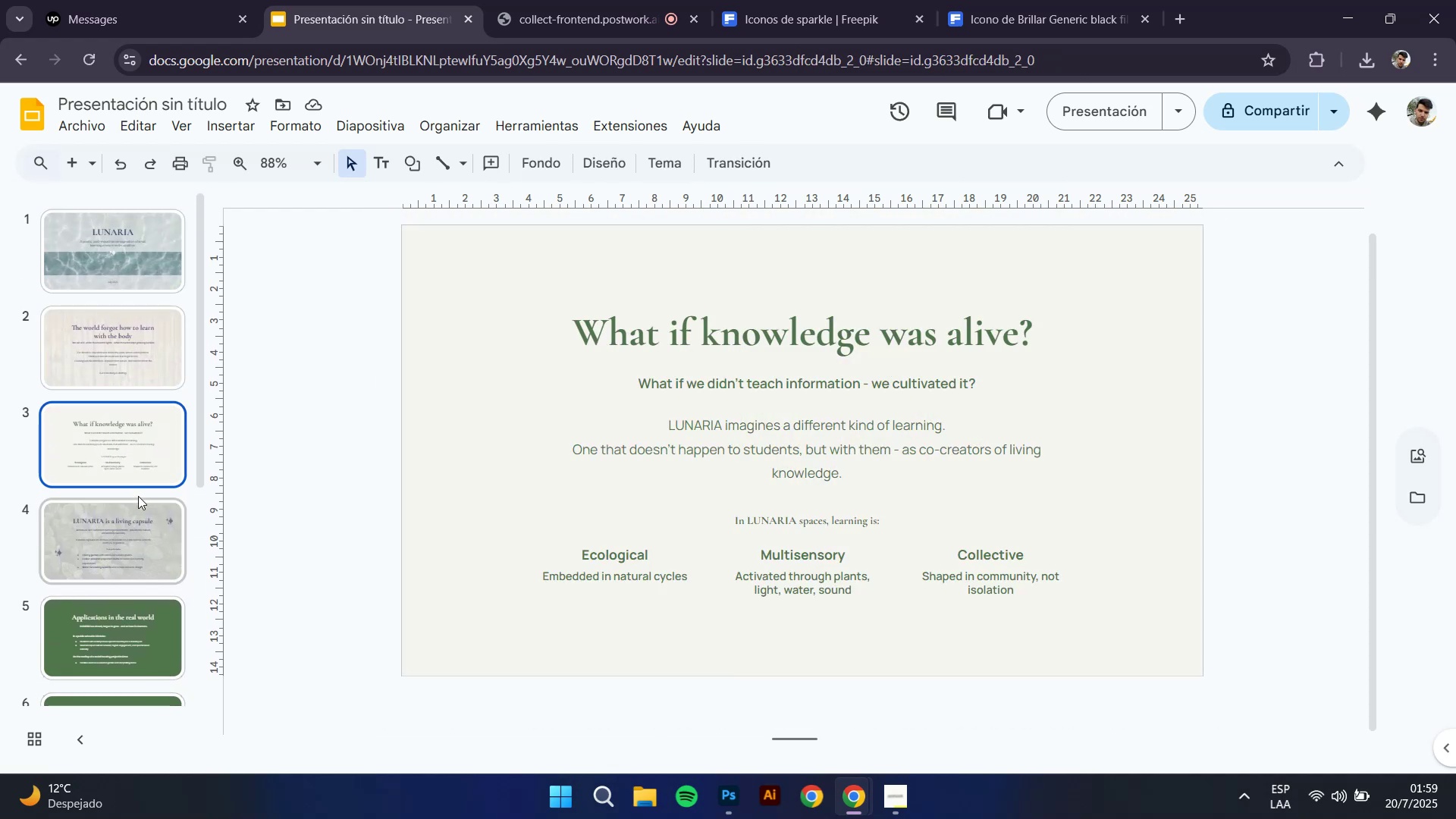 
scroll: coordinate [136, 507], scroll_direction: down, amount: 2.0
 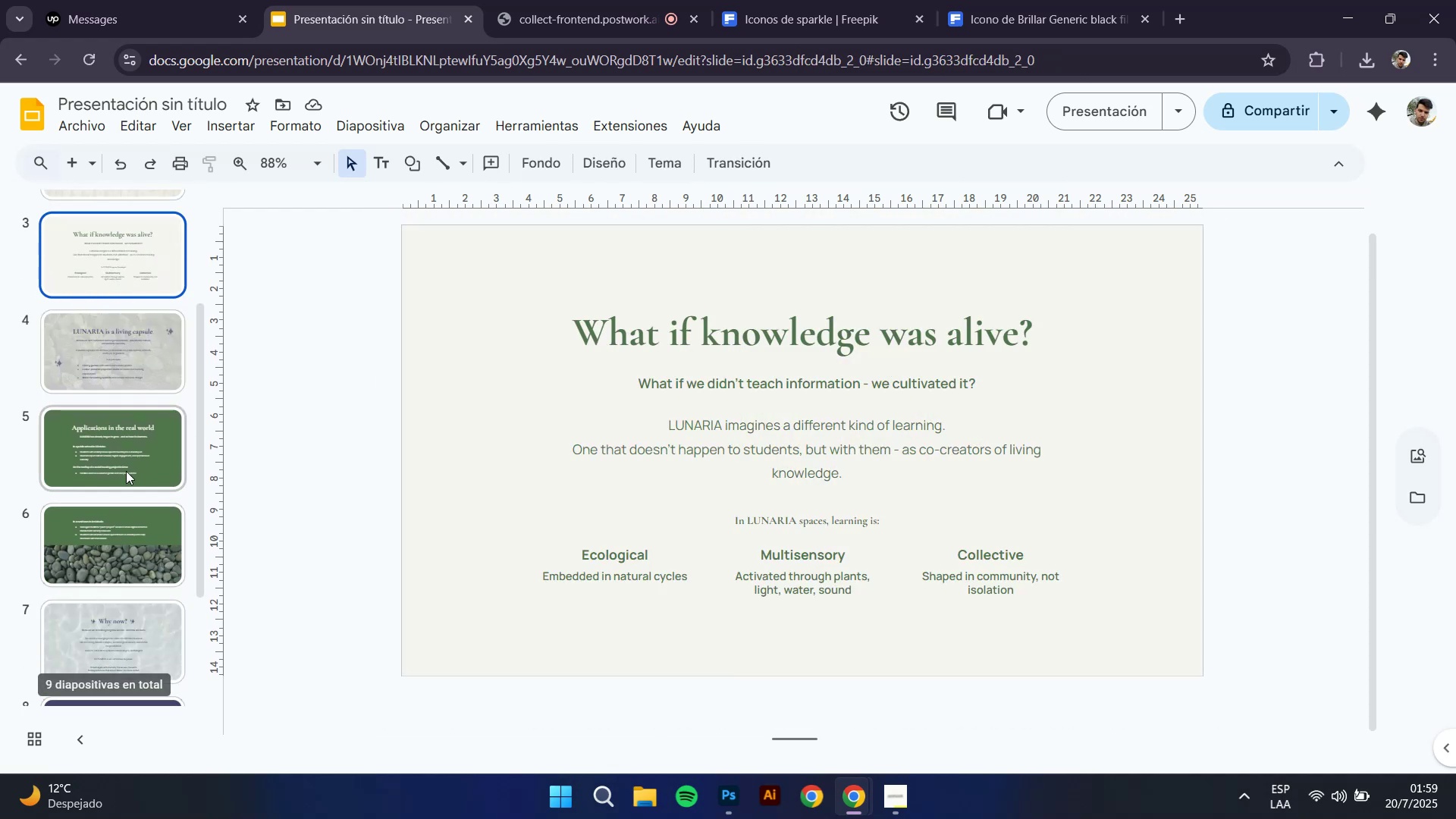 
left_click([126, 457])
 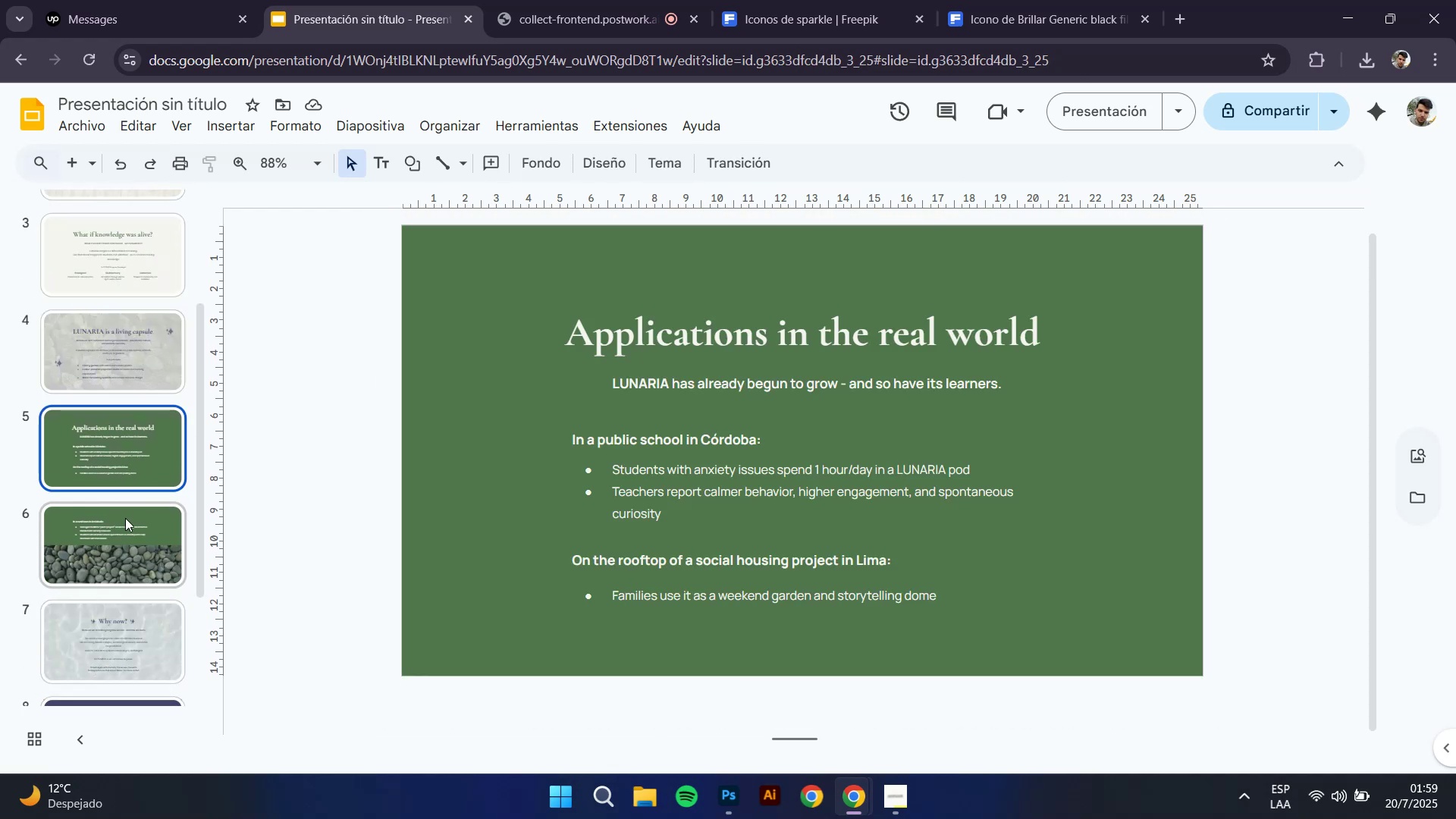 
left_click([125, 518])
 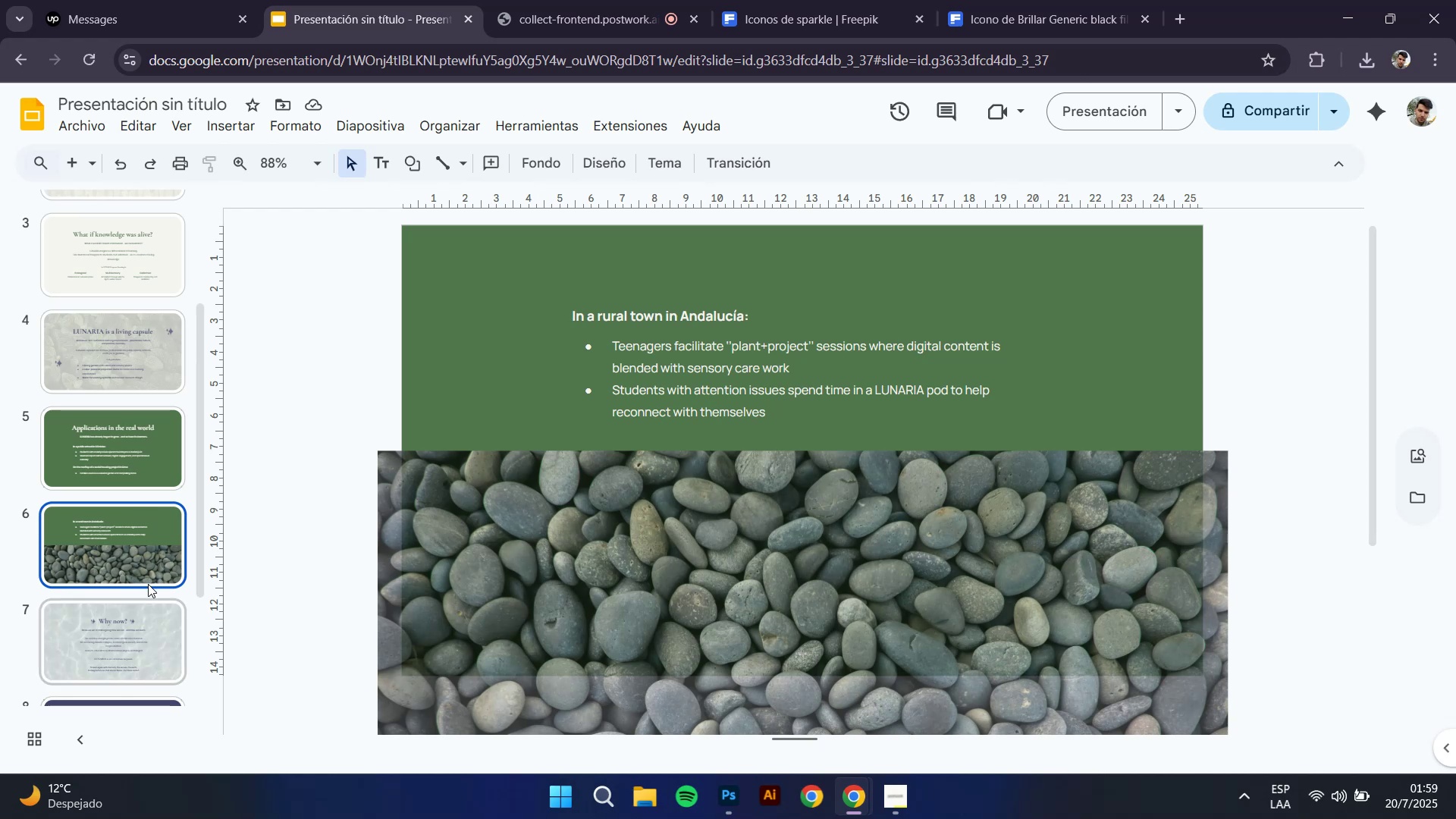 
left_click([146, 595])
 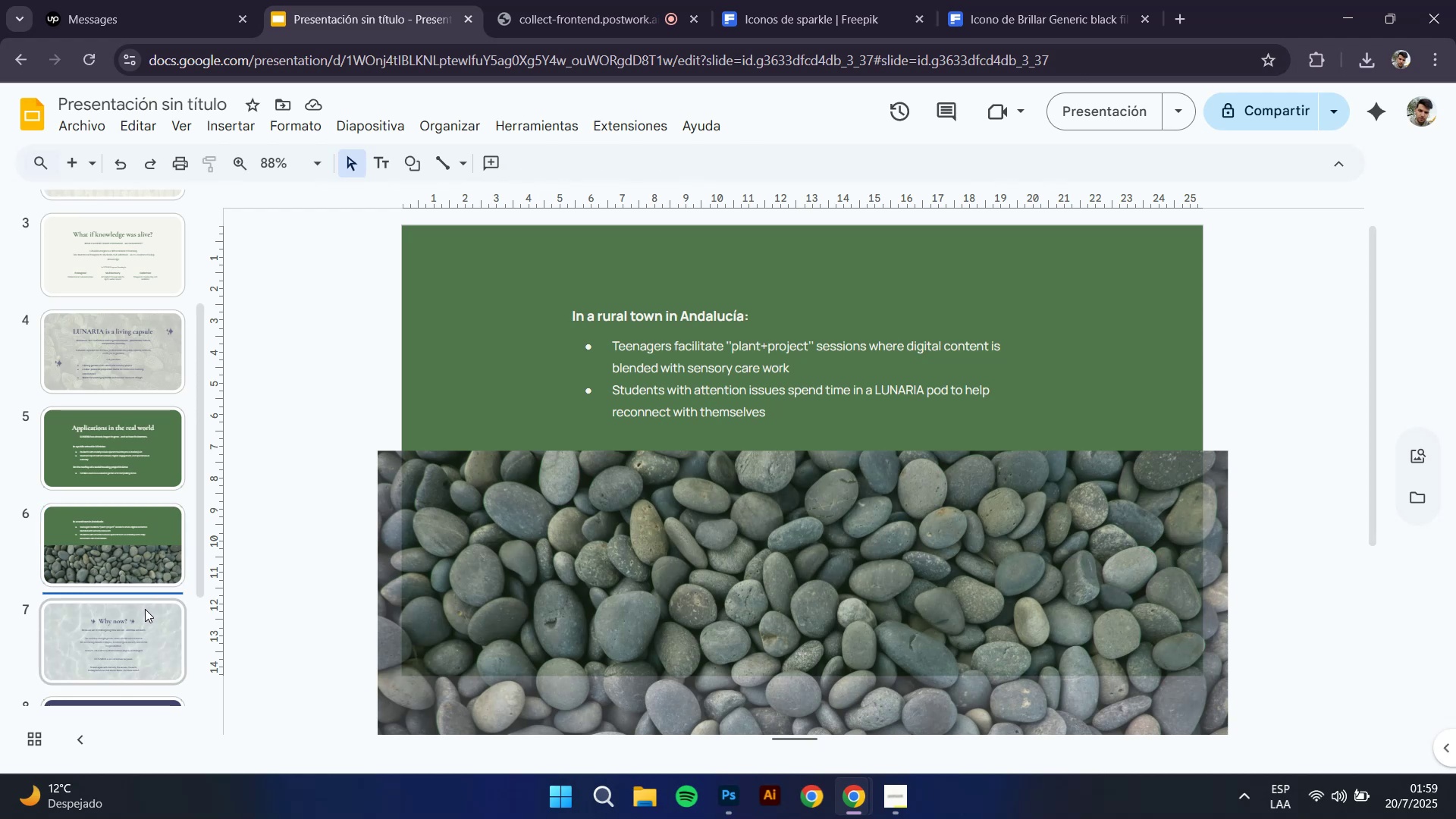 
left_click([145, 609])
 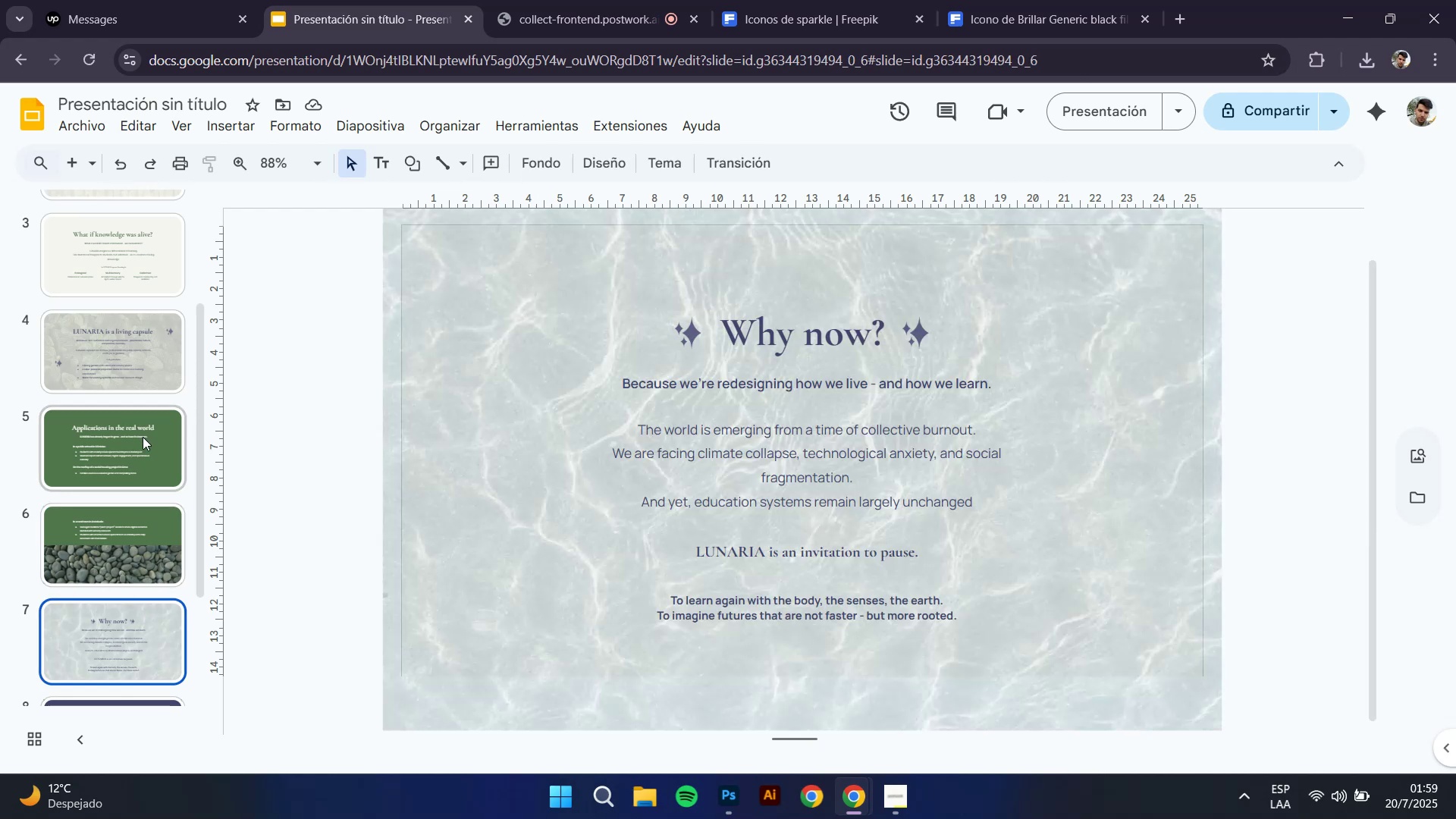 
left_click([143, 437])
 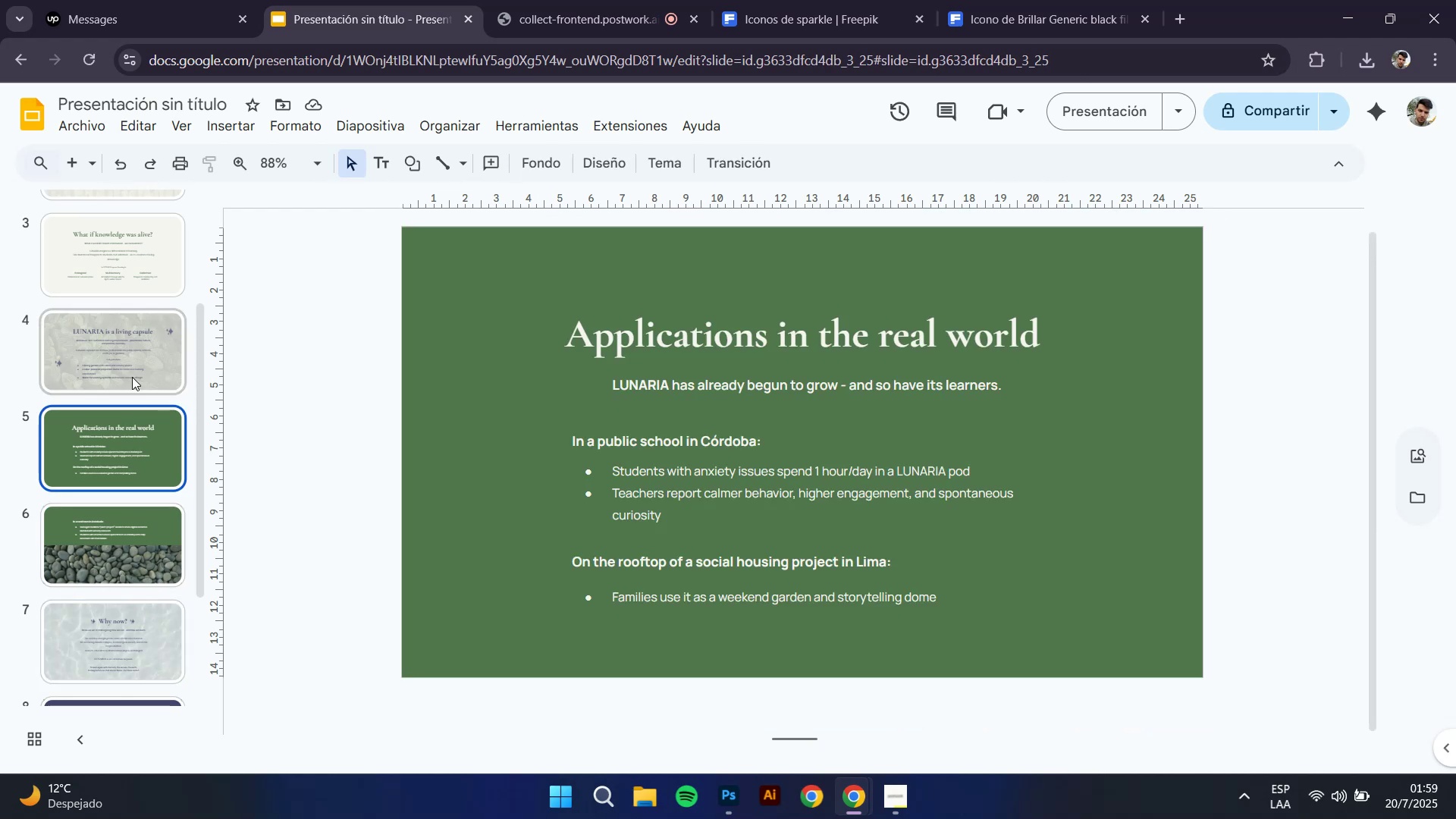 
left_click([132, 372])
 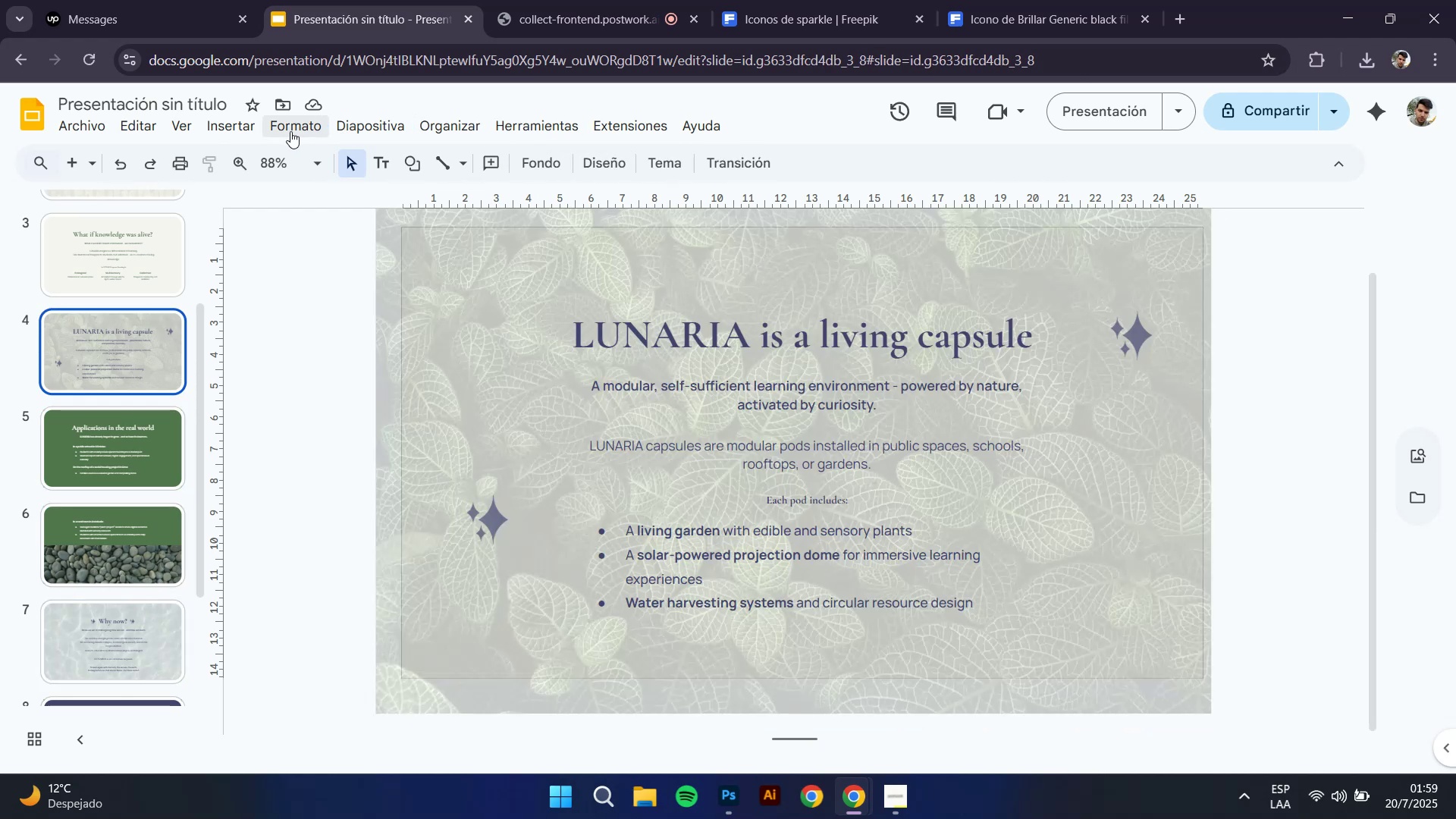 
left_click([231, 125])
 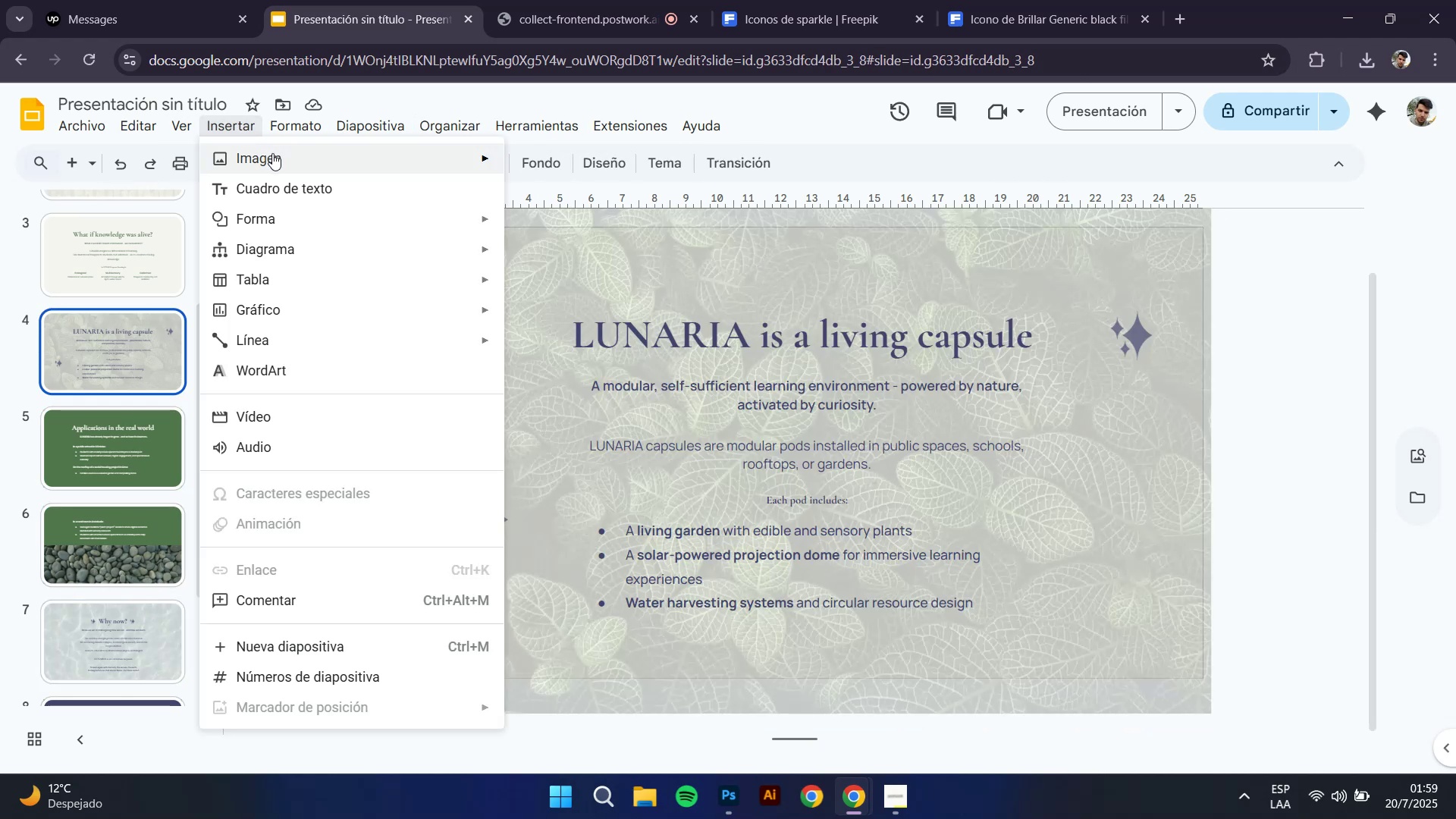 
left_click([272, 153])
 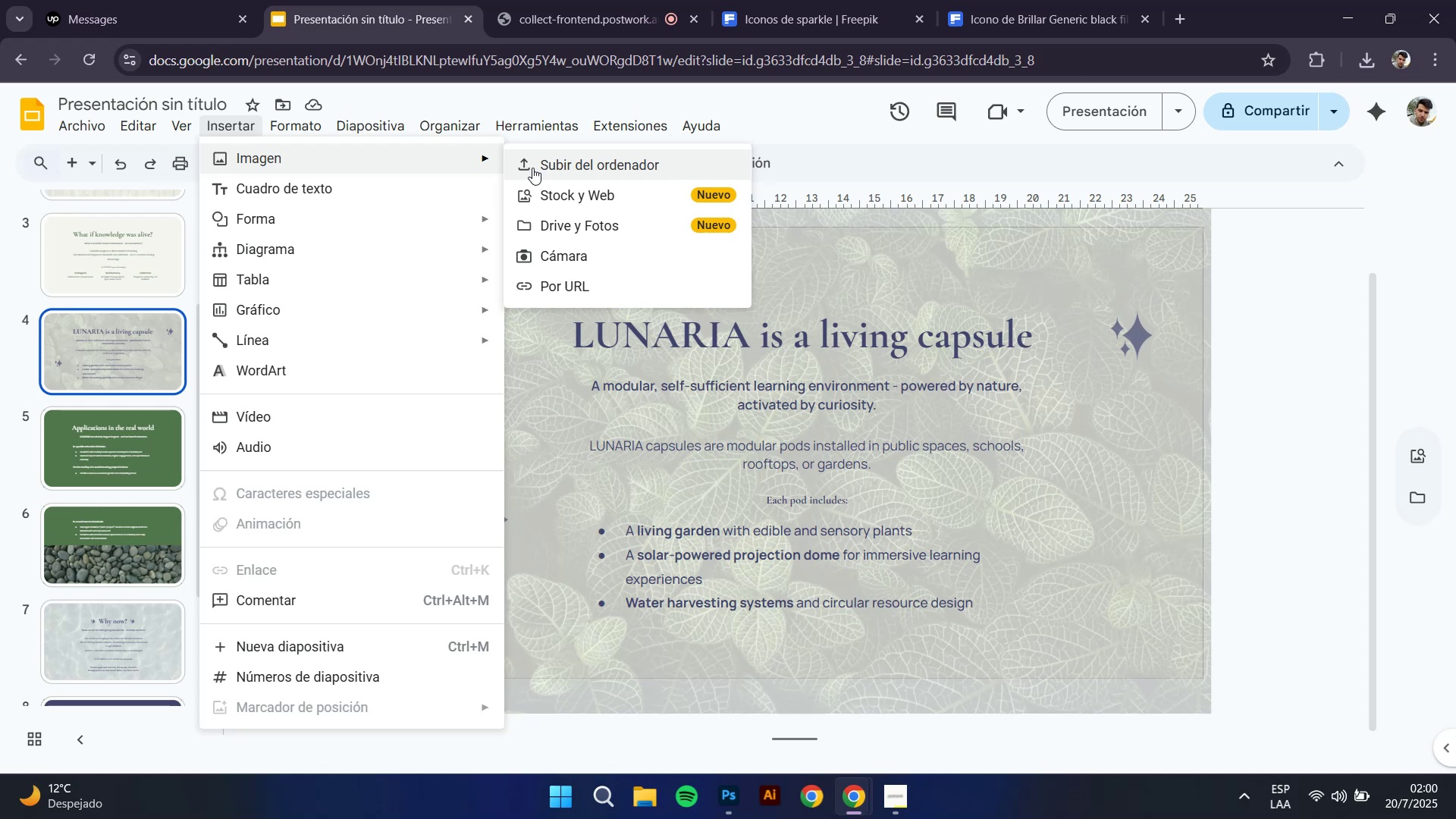 
wait(36.98)
 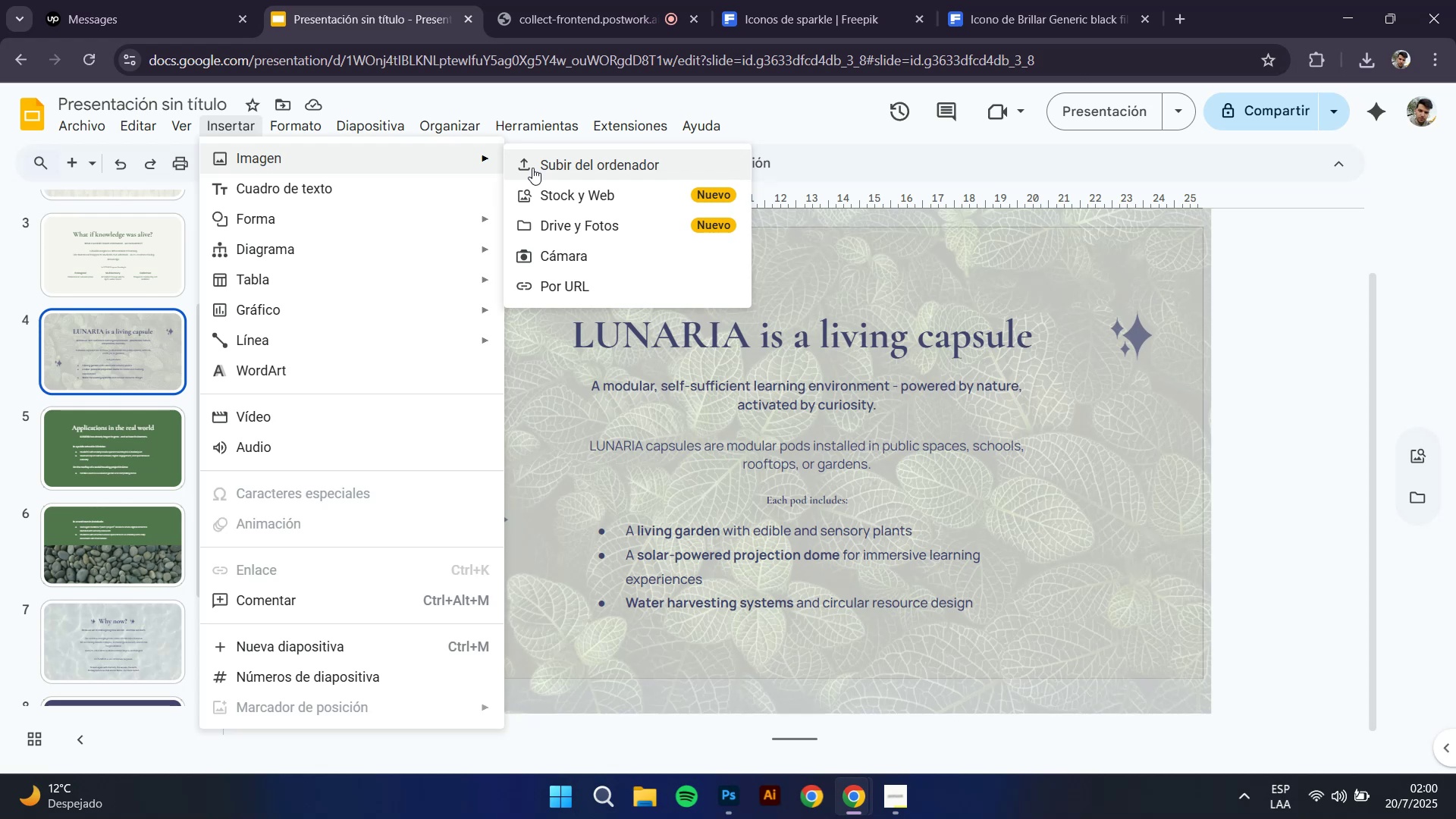 
left_click([532, 168])
 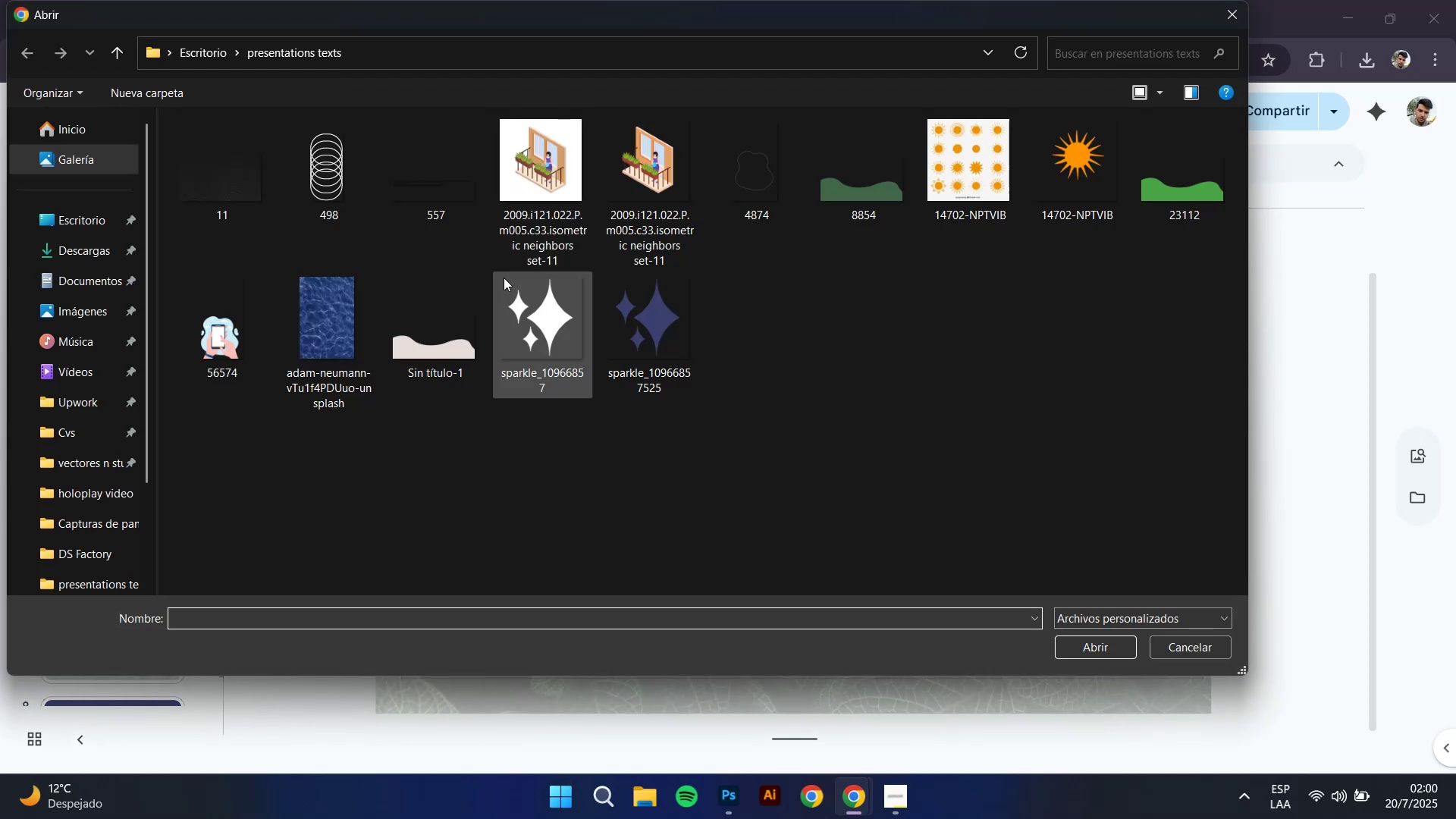 
double_click([529, 312])
 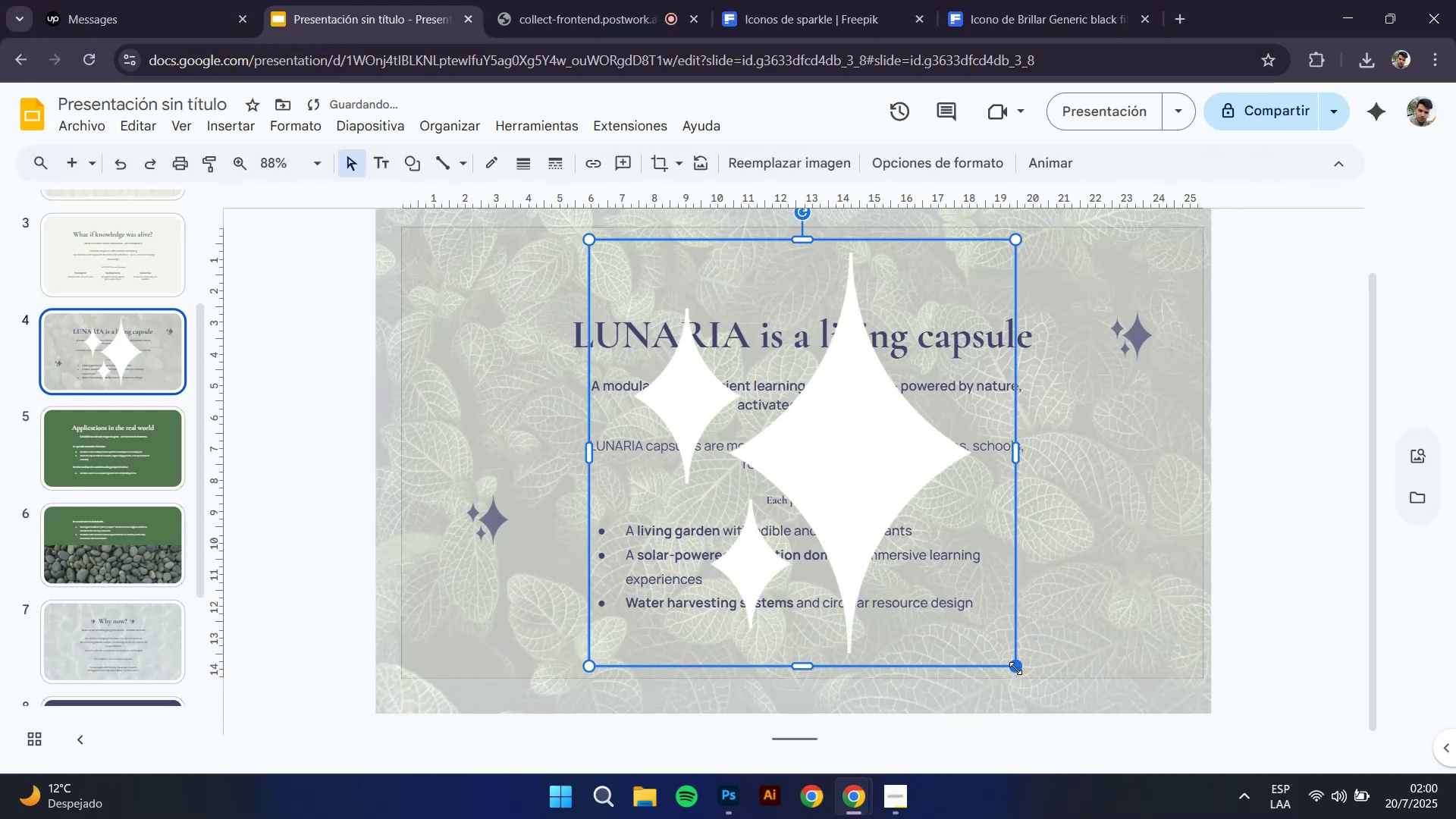 
left_click_drag(start_coordinate=[1015, 669], to_coordinate=[630, 299])
 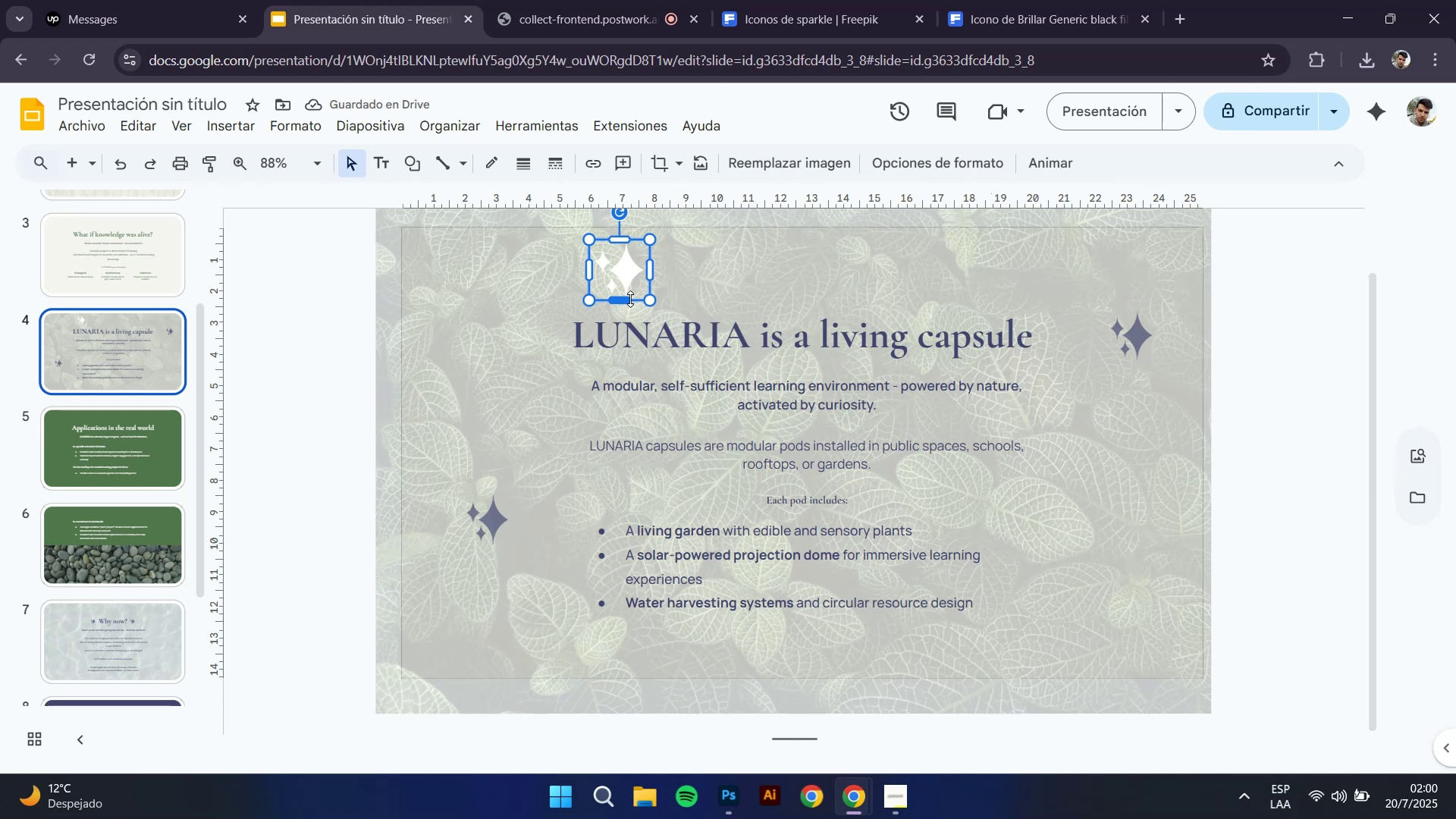 
left_click_drag(start_coordinate=[651, 296], to_coordinate=[636, 293])
 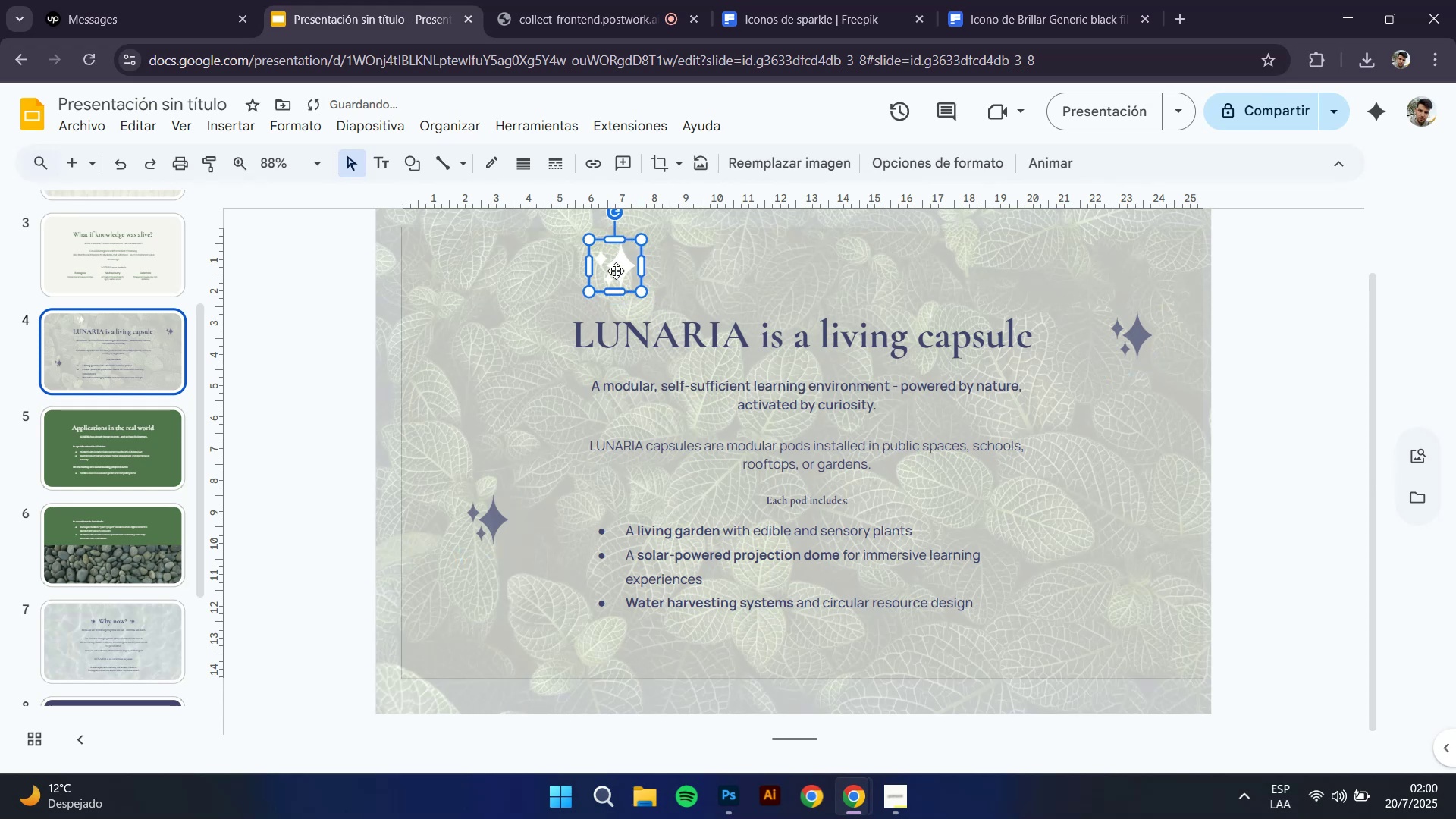 
left_click_drag(start_coordinate=[613, 265], to_coordinate=[484, 522])
 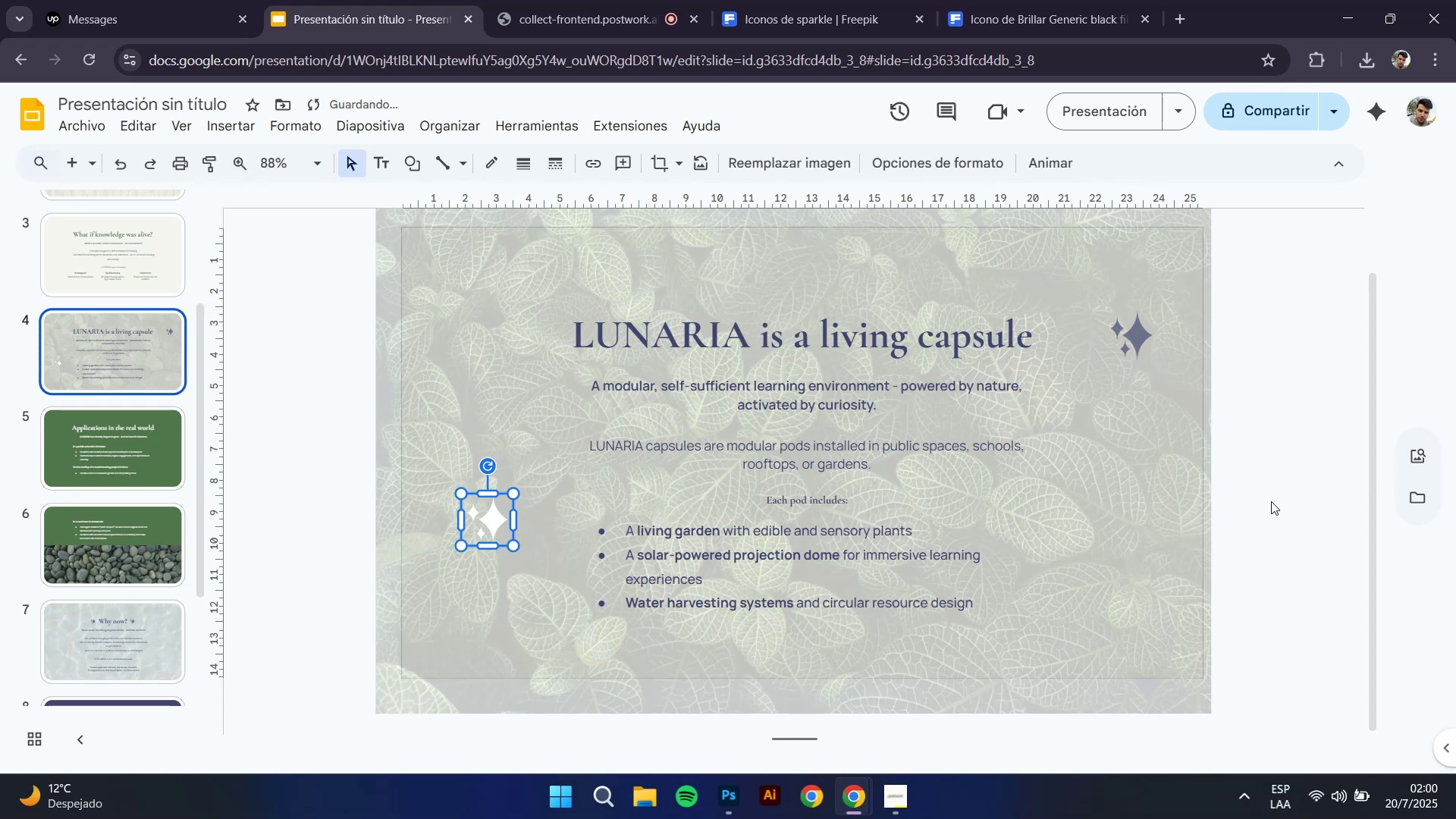 
left_click([1271, 498])
 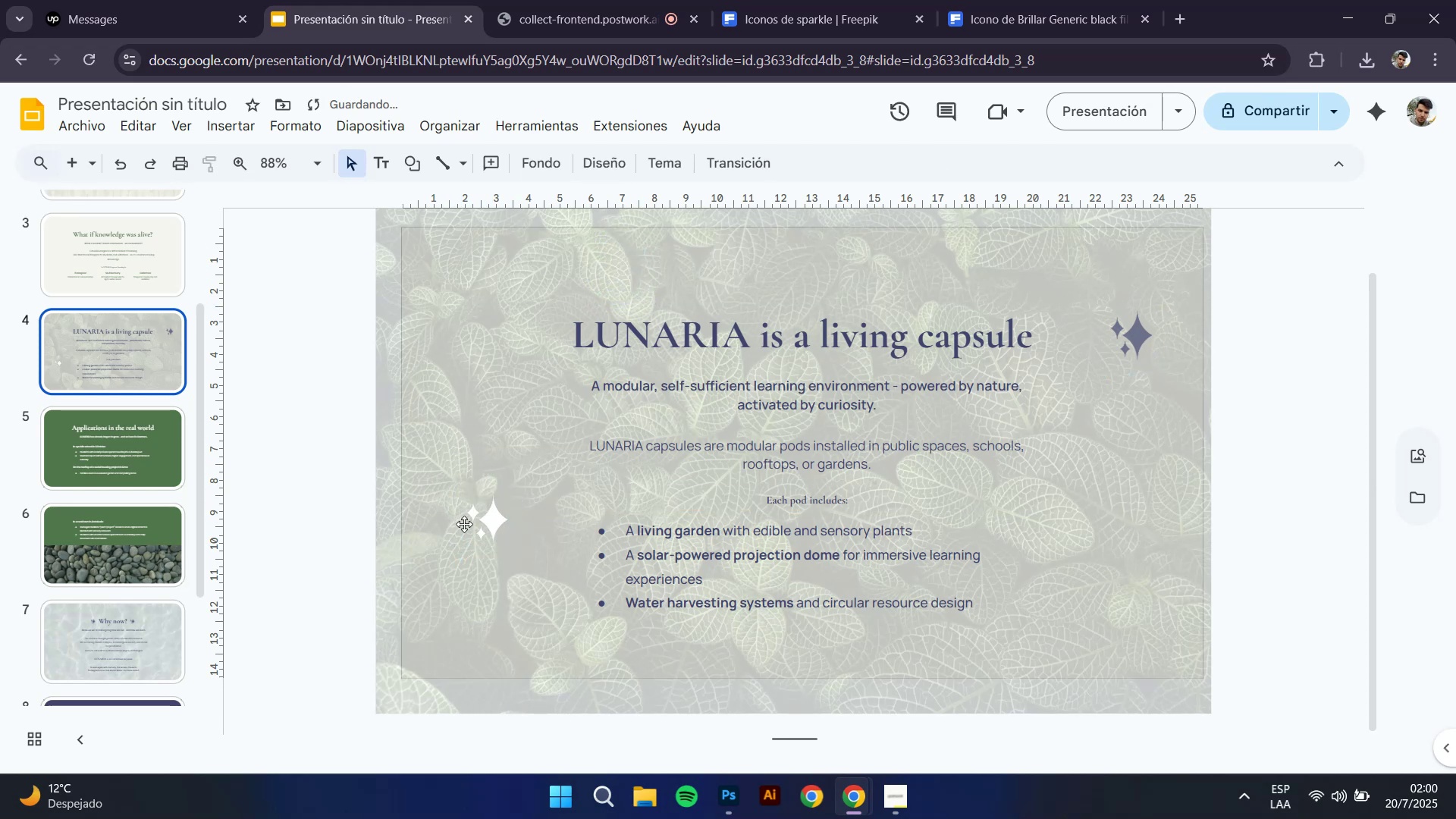 
left_click([494, 520])
 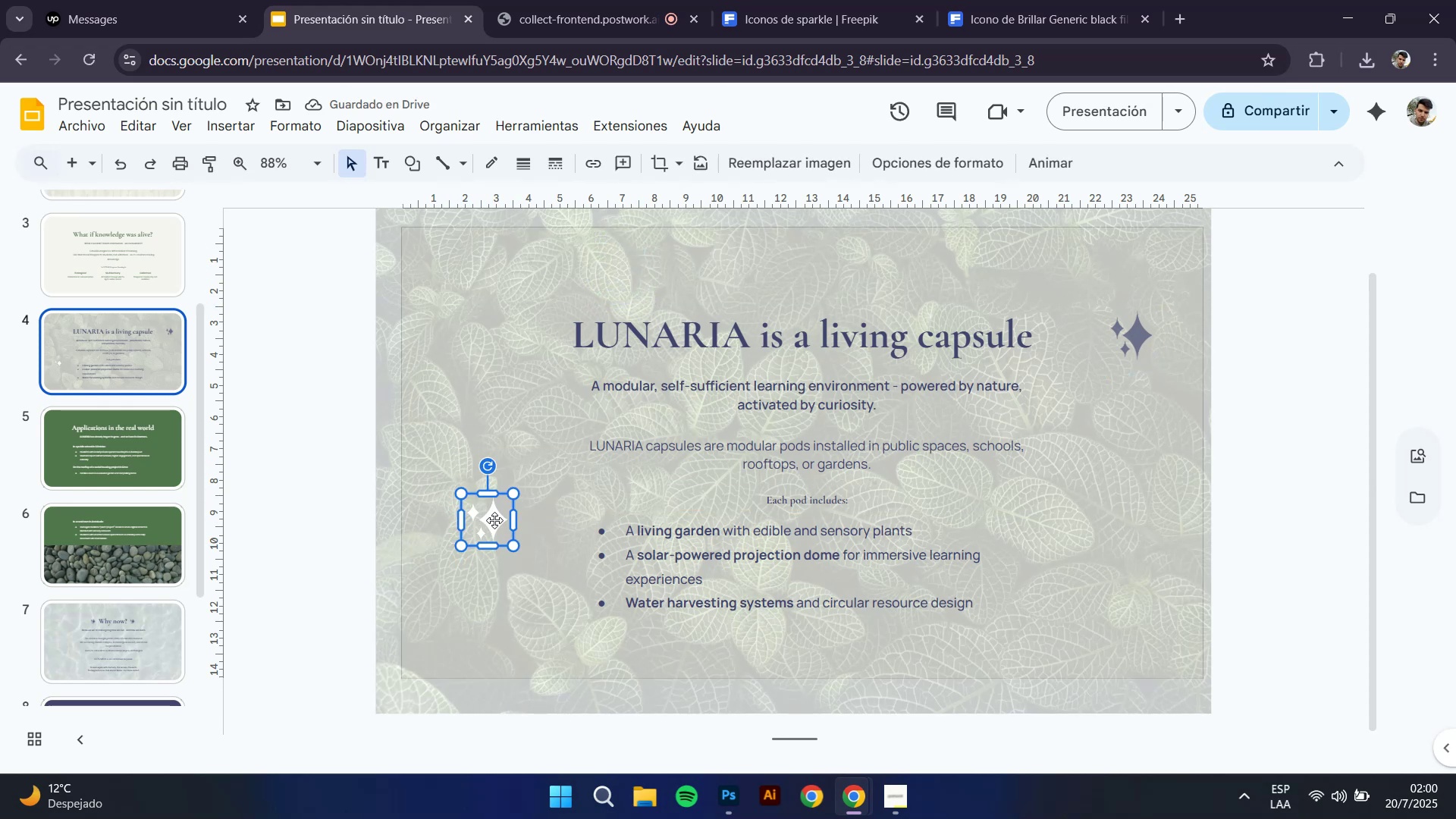 
key(Control+C)
 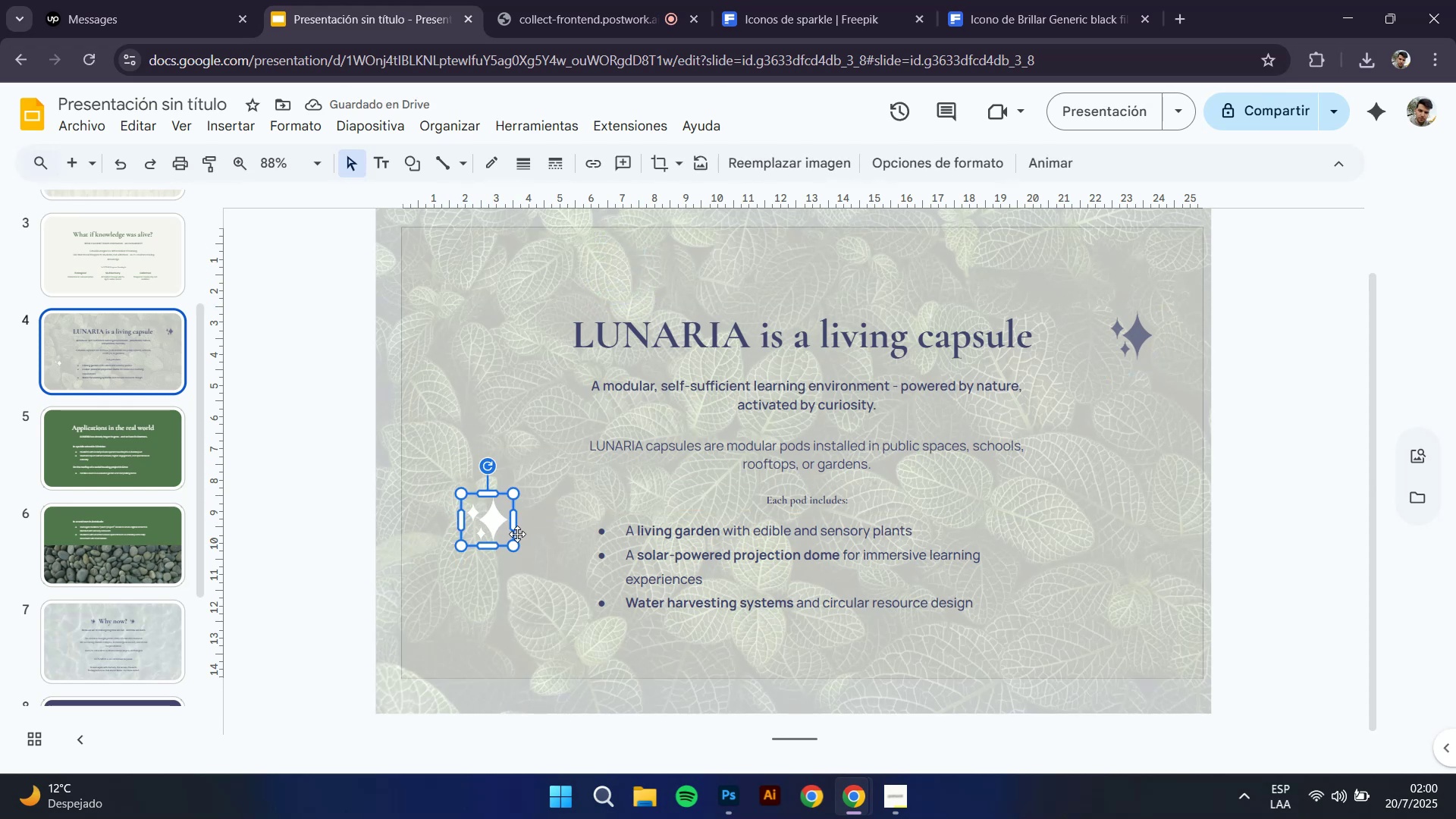 
key(Control+V)
 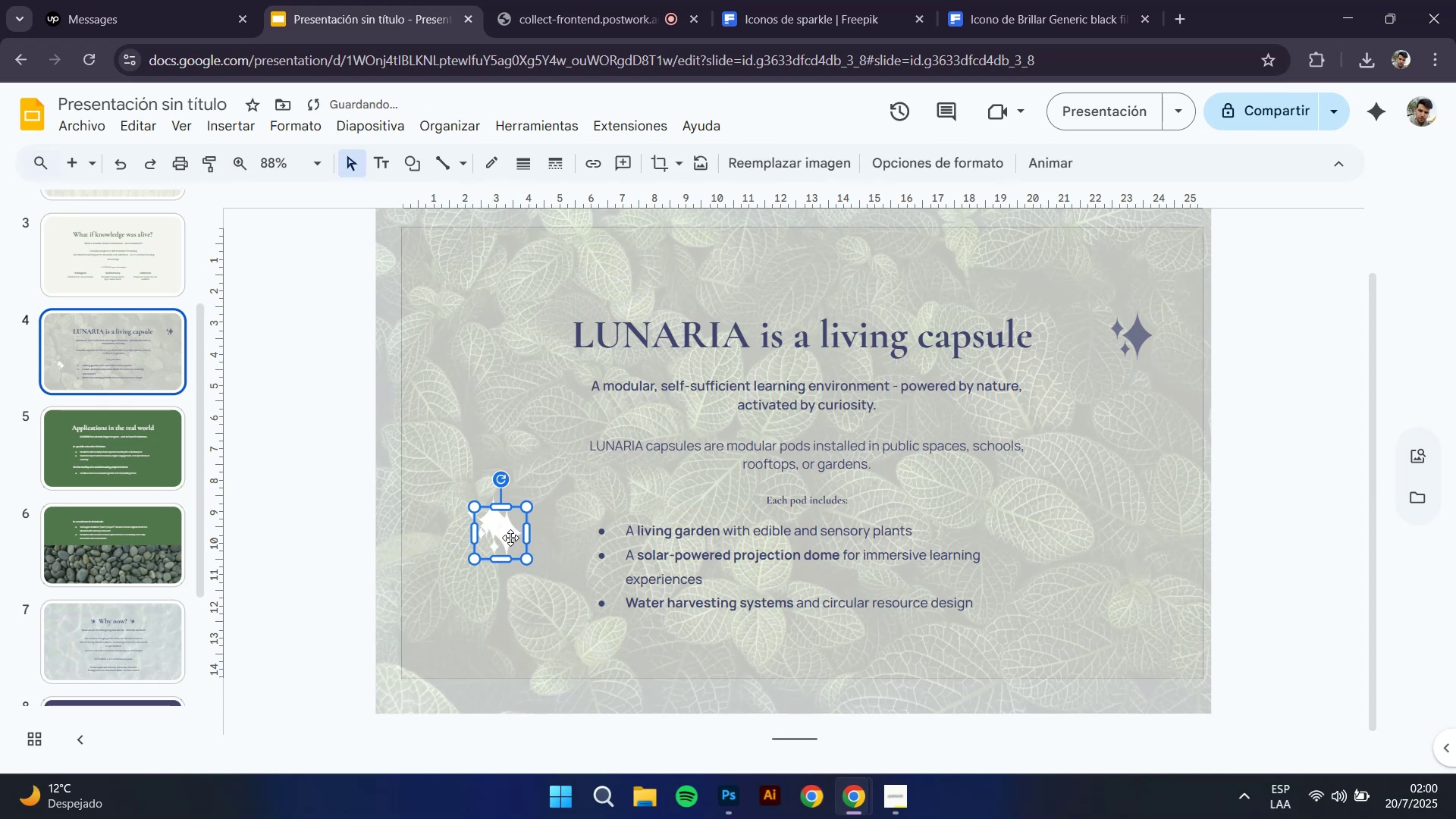 
left_click_drag(start_coordinate=[504, 540], to_coordinate=[1133, 343])
 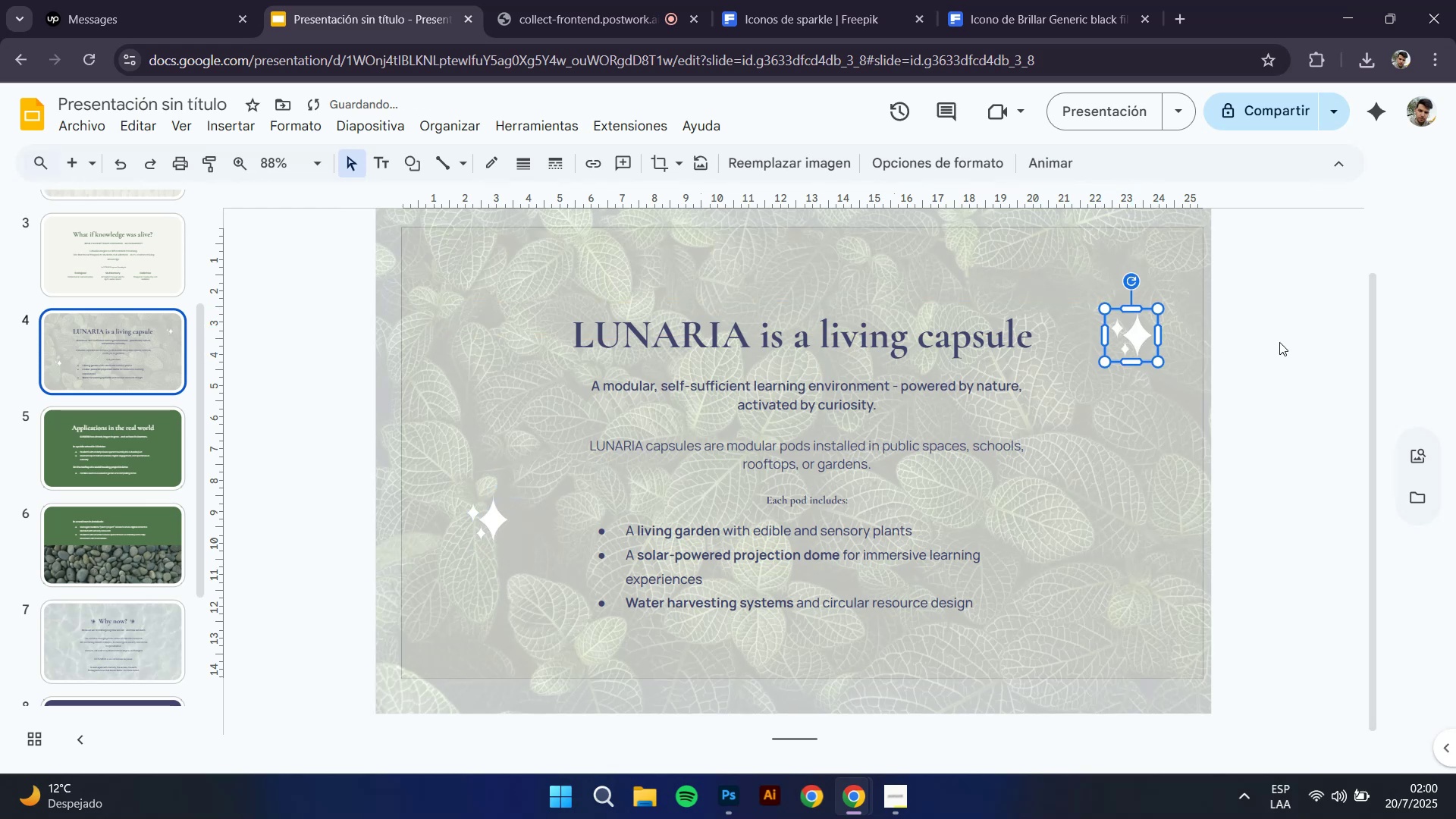 
left_click([1292, 341])
 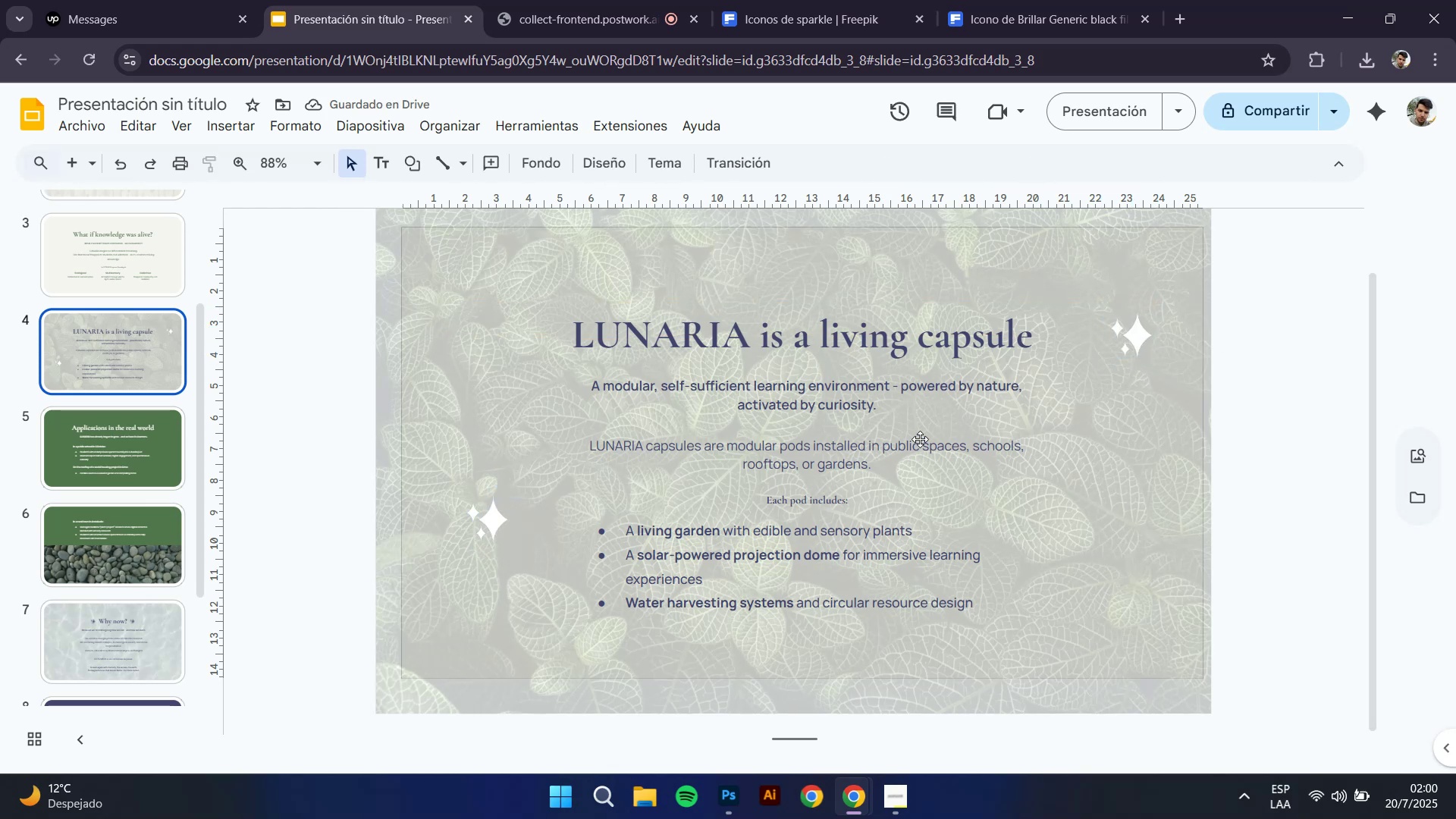 
left_click([118, 621])
 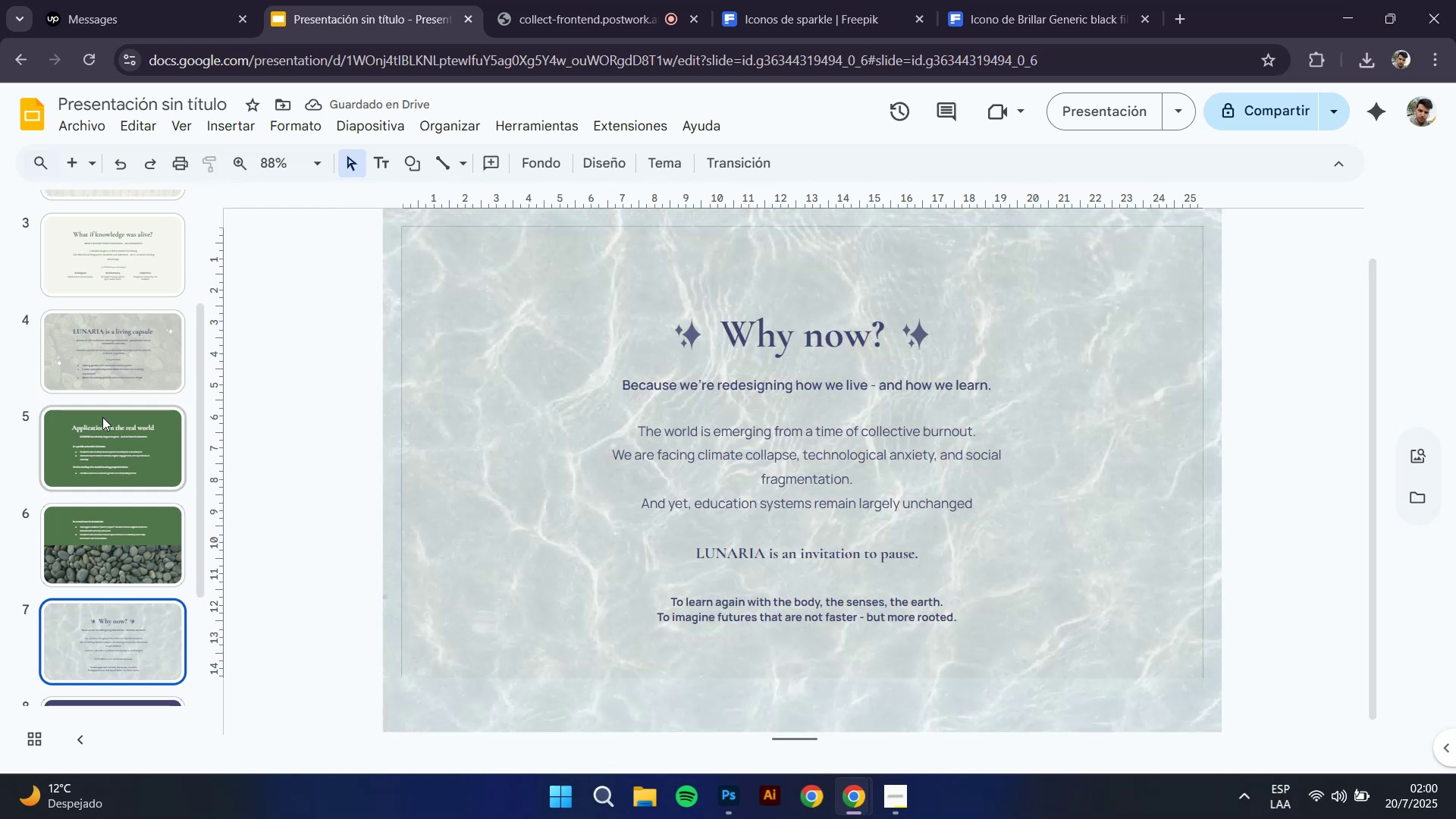 
left_click([109, 374])
 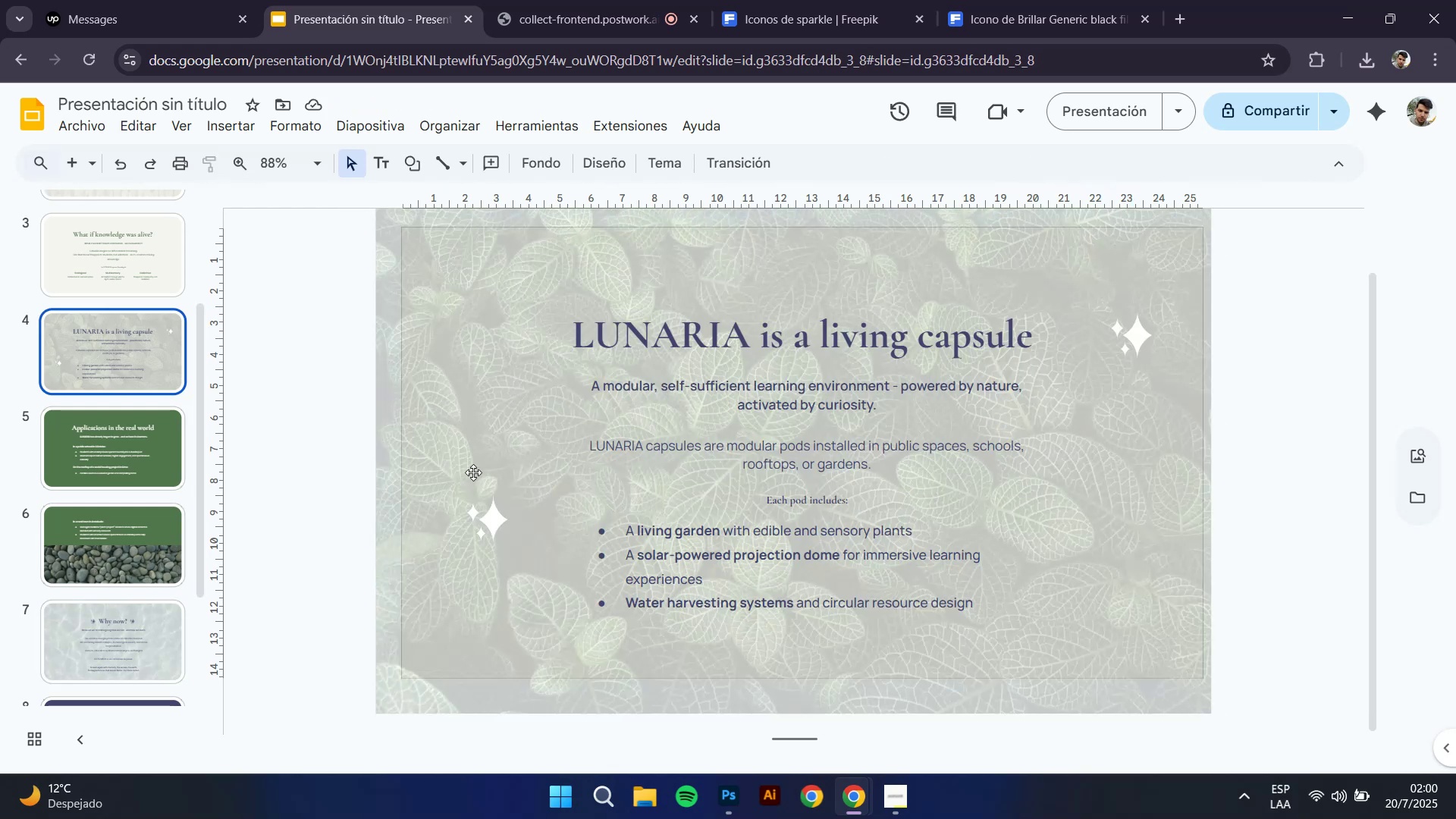 
left_click([496, 522])
 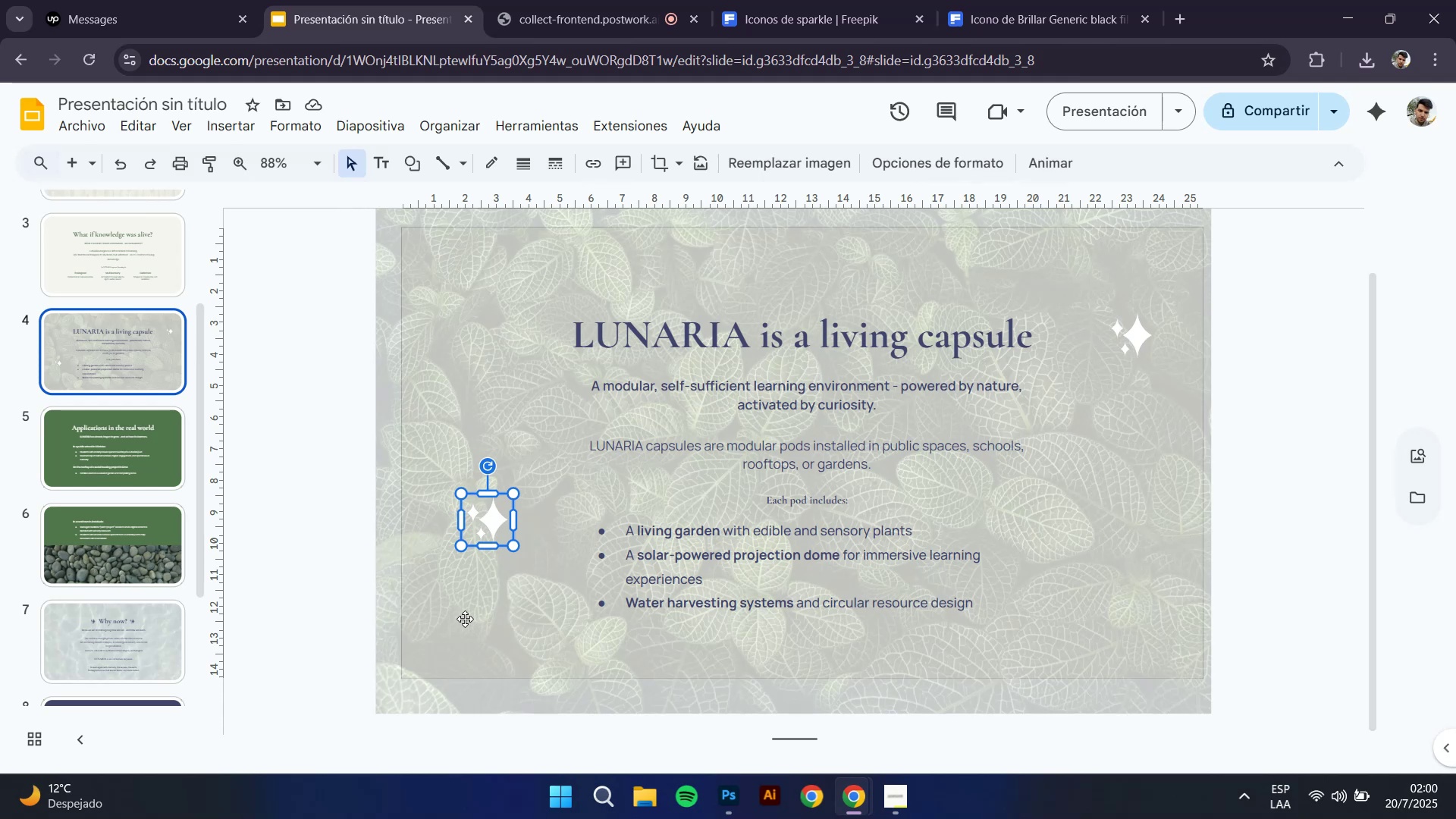 
left_click_drag(start_coordinate=[485, 523], to_coordinate=[485, 475])
 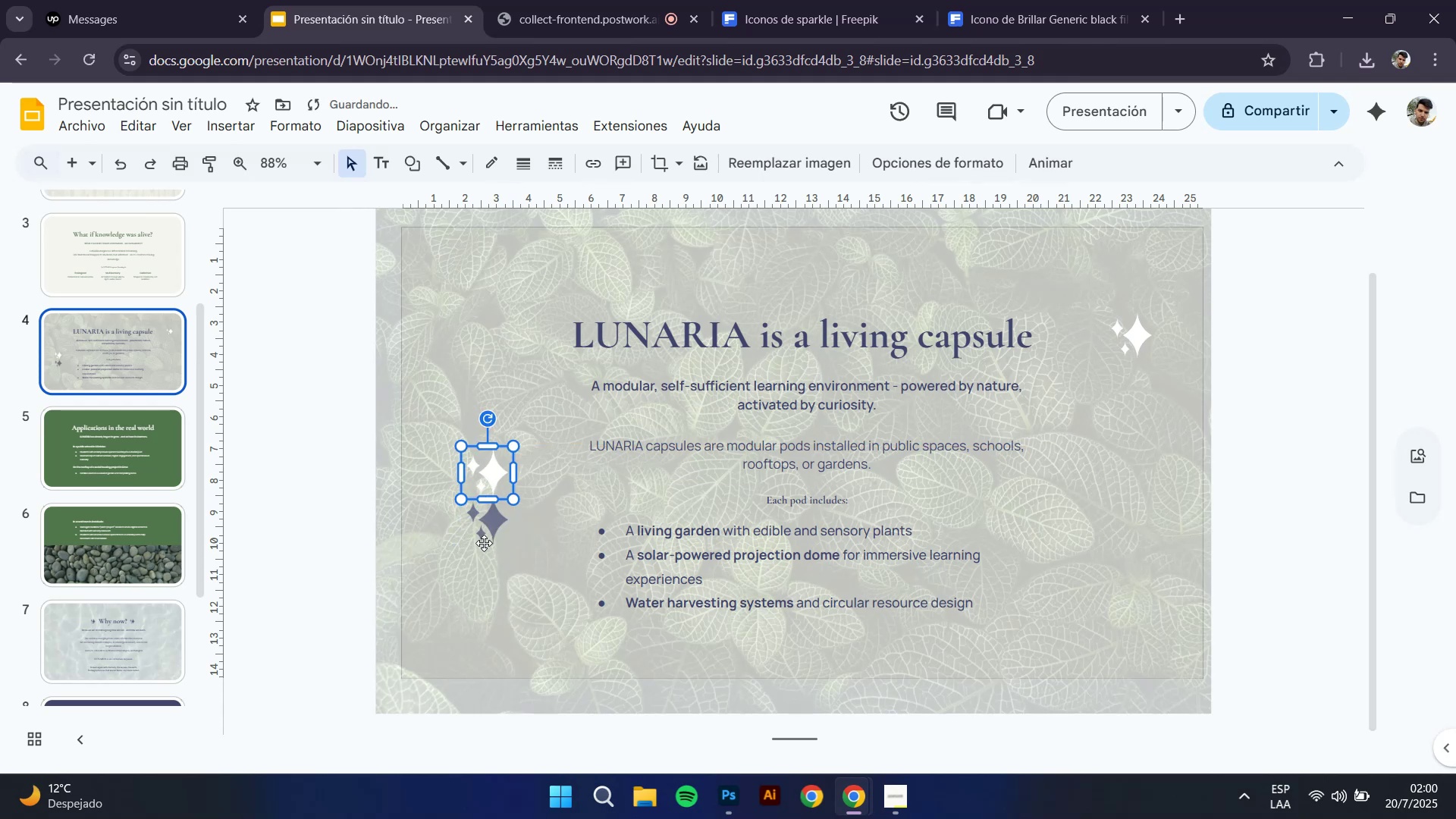 
hold_key(key=ShiftLeft, duration=0.58)
 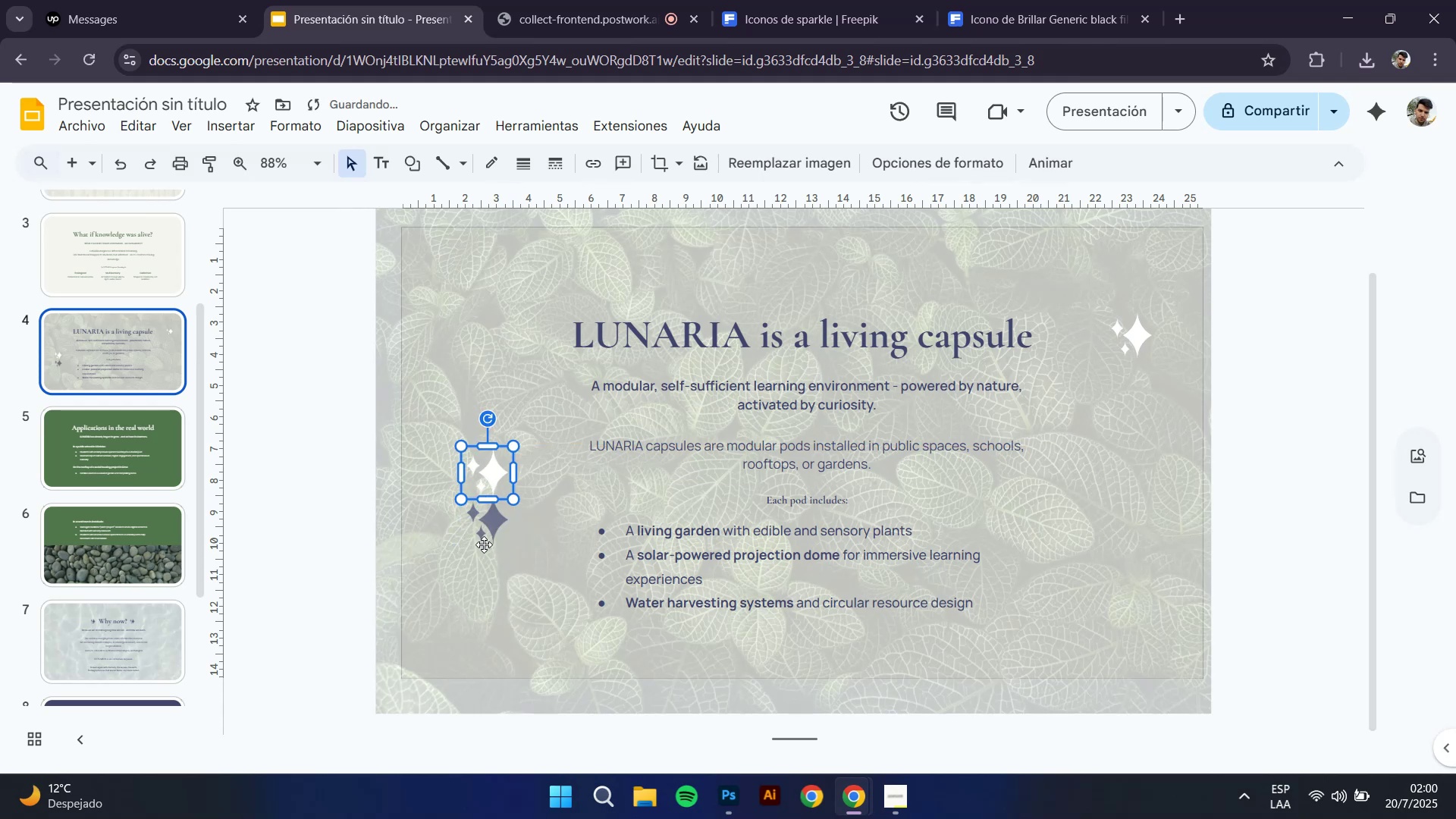 
left_click([484, 543])
 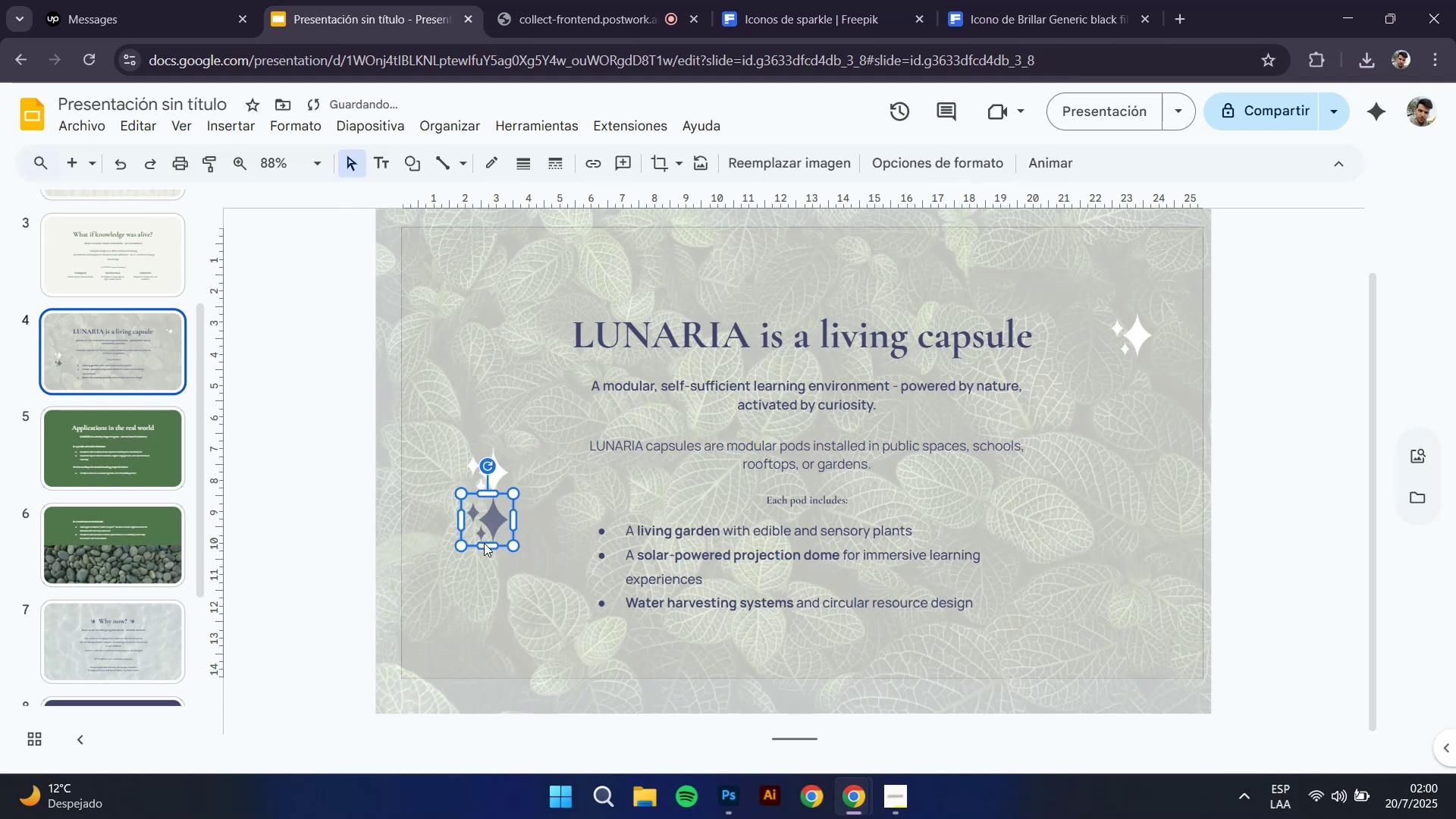 
key(Delete)
 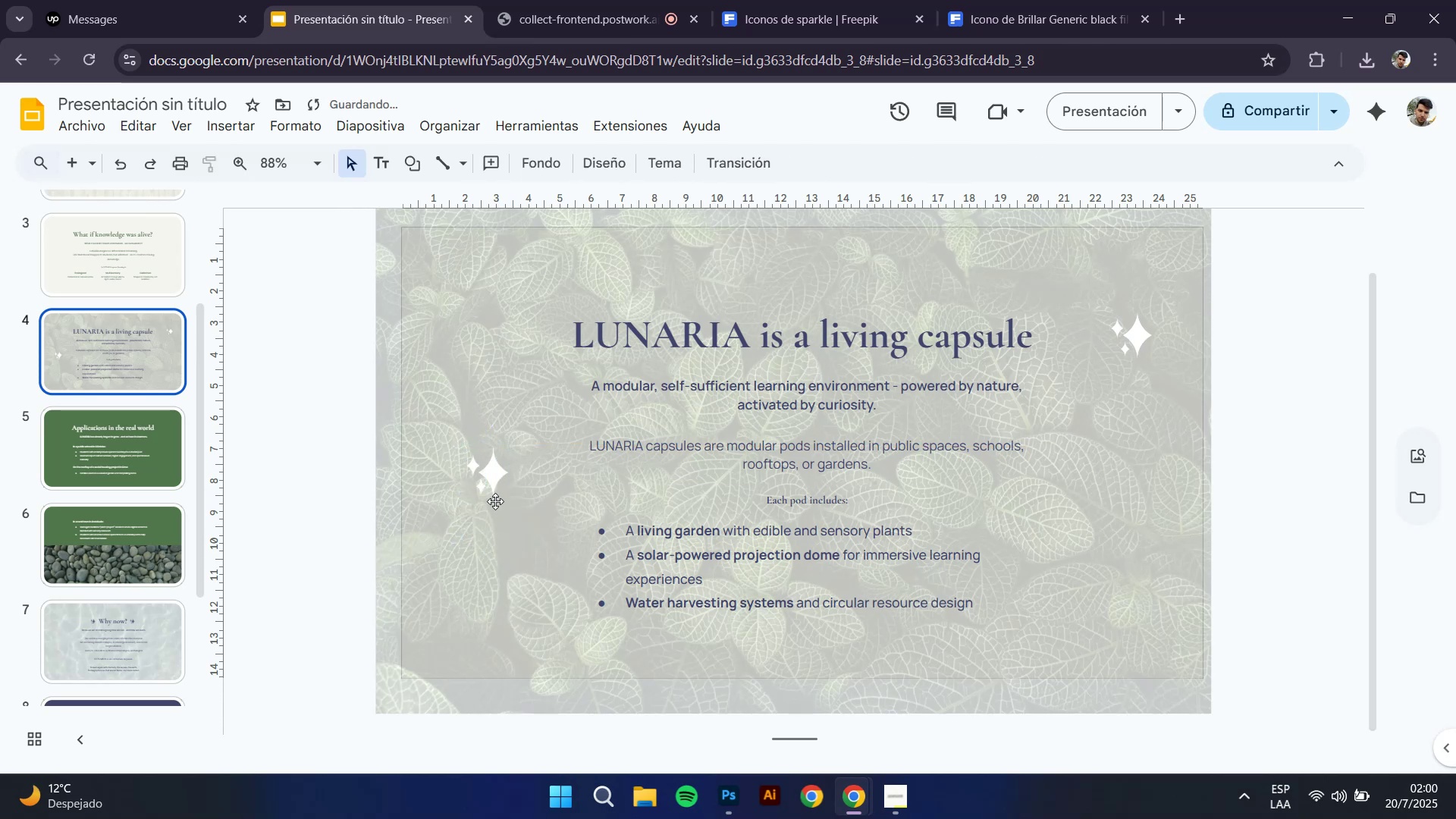 
left_click_drag(start_coordinate=[497, 485], to_coordinate=[492, 530])
 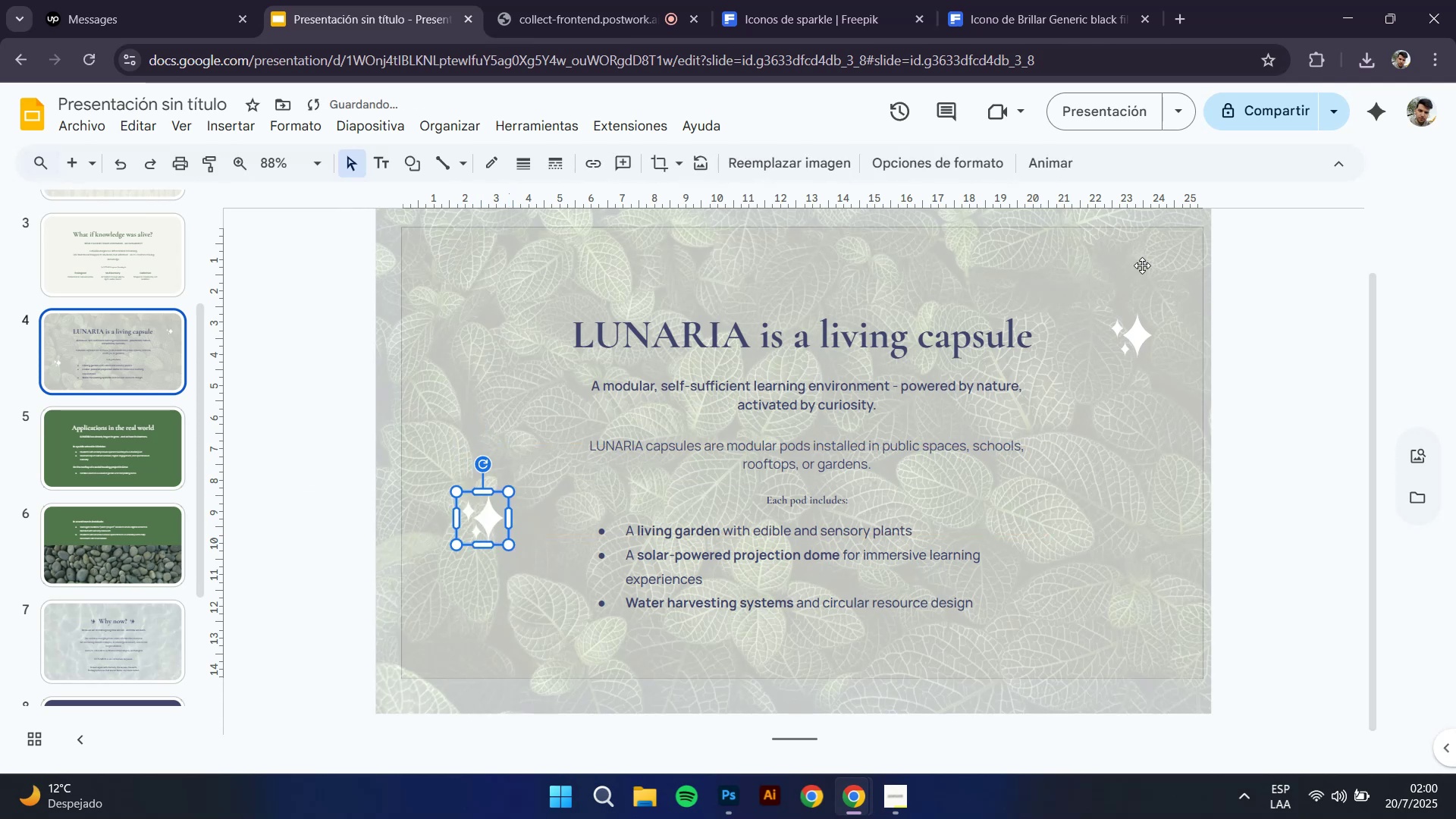 
left_click_drag(start_coordinate=[1131, 344], to_coordinate=[1127, 288])
 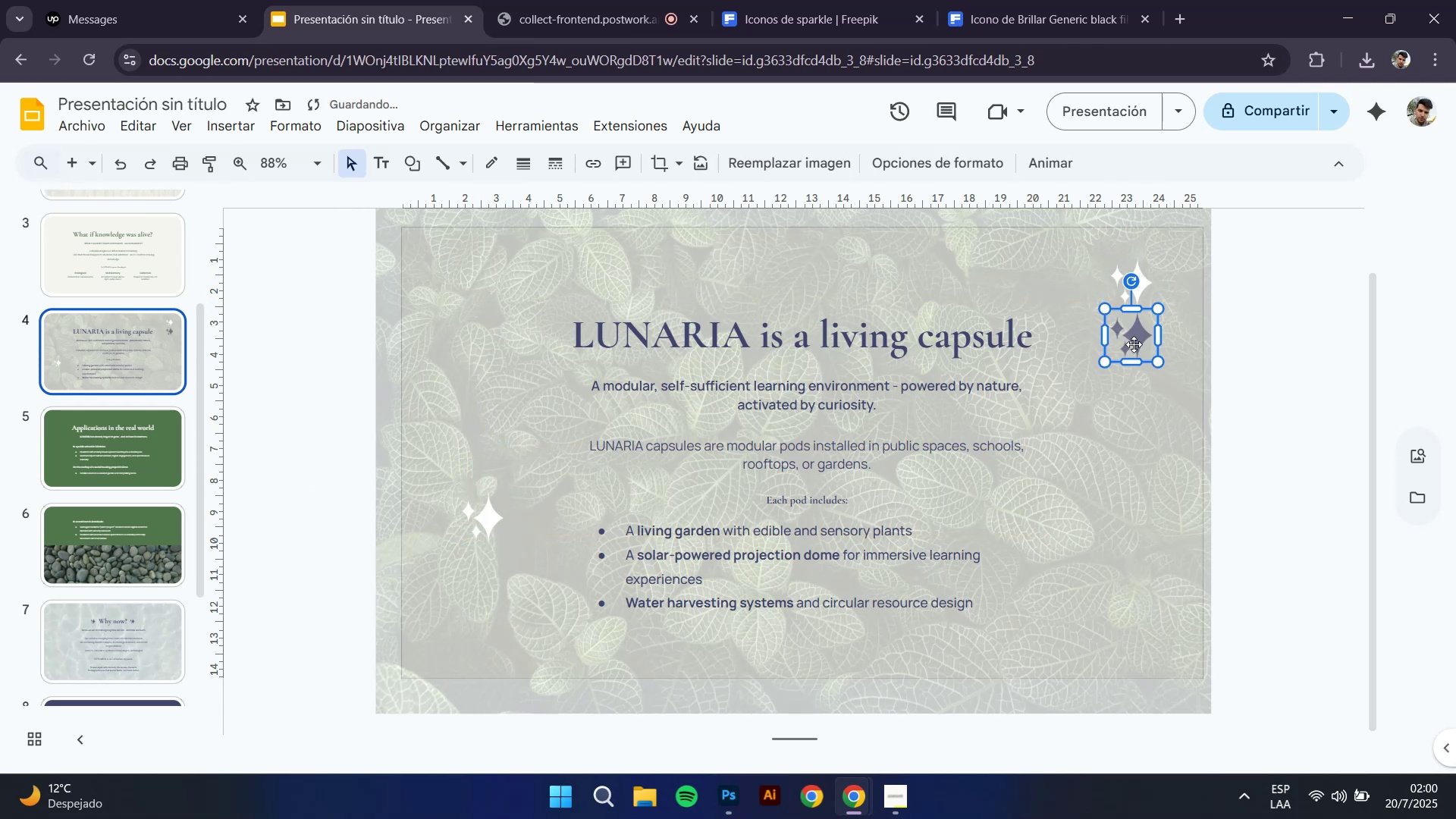 
hold_key(key=ShiftLeft, duration=1.21)
 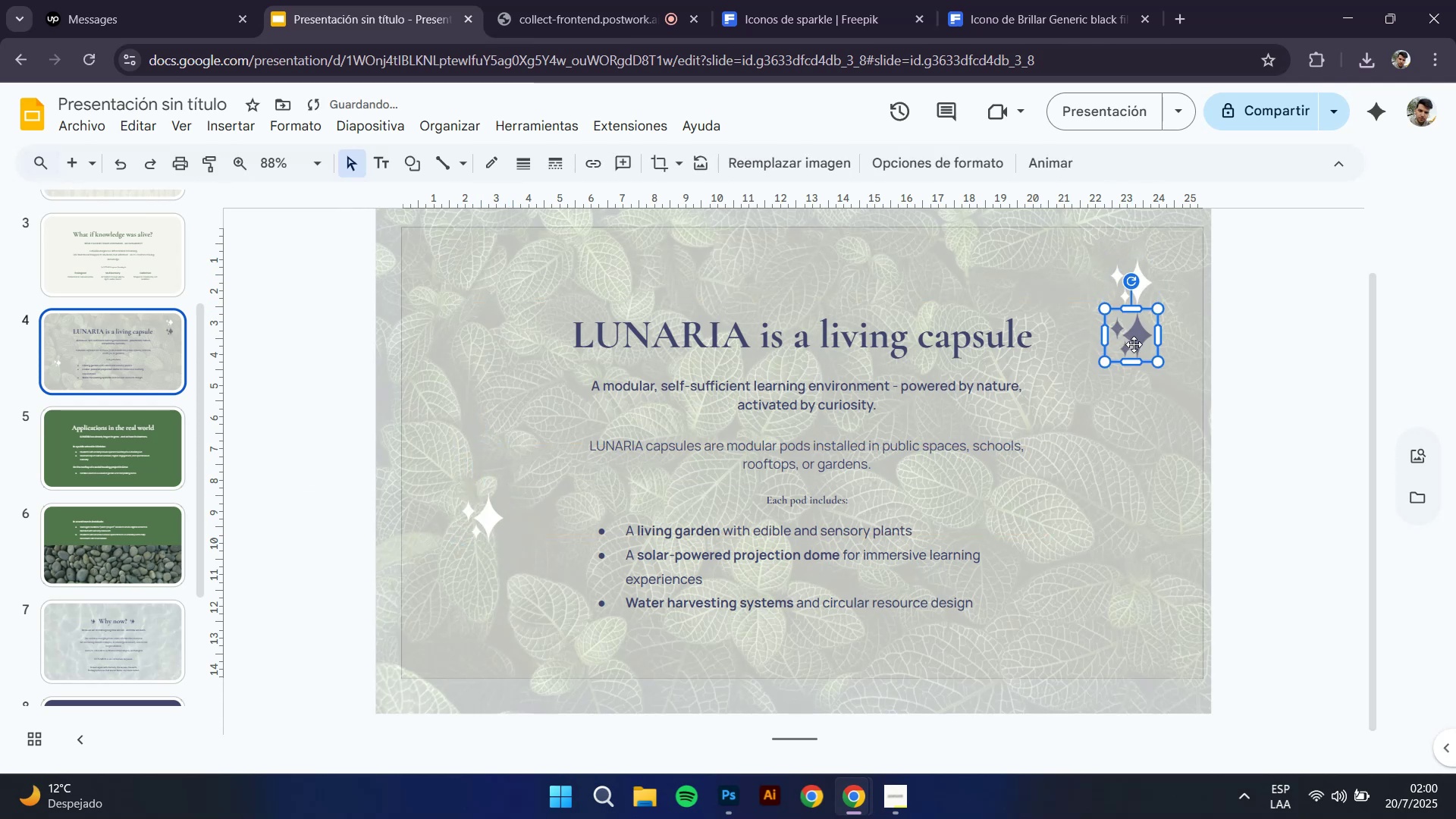 
left_click([1134, 344])
 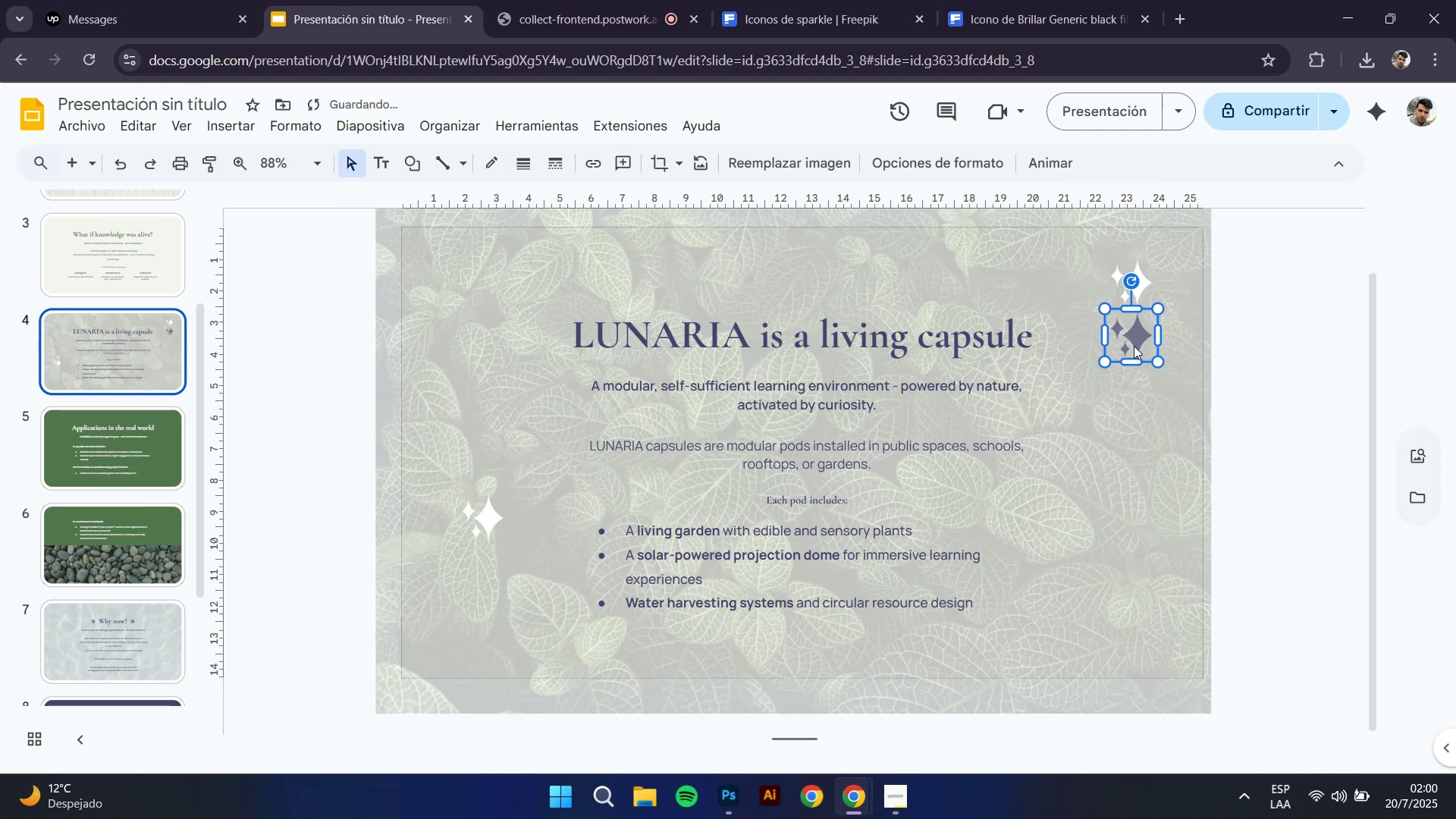 
key(Delete)
 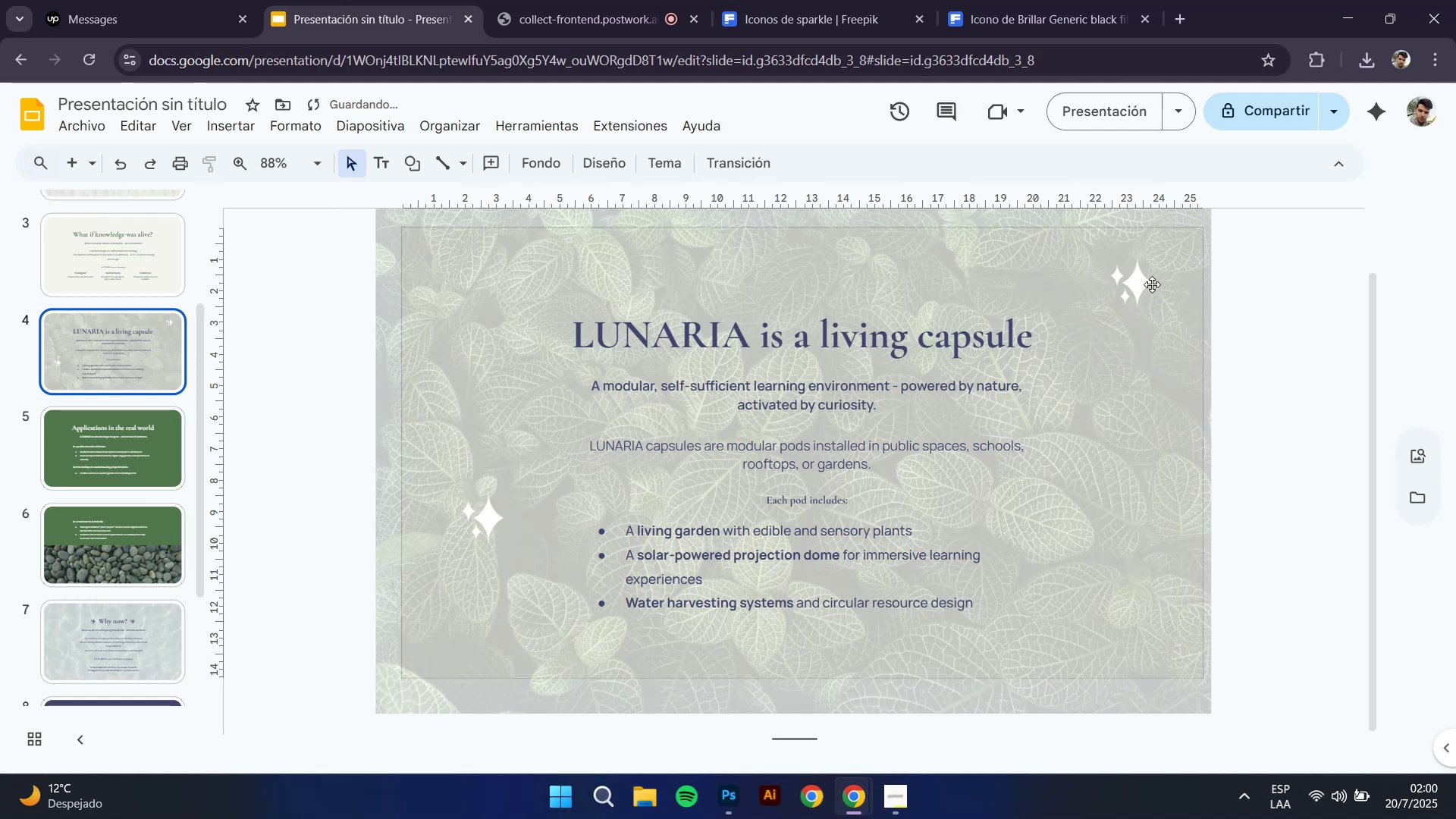 
left_click_drag(start_coordinate=[1138, 289], to_coordinate=[1129, 340])
 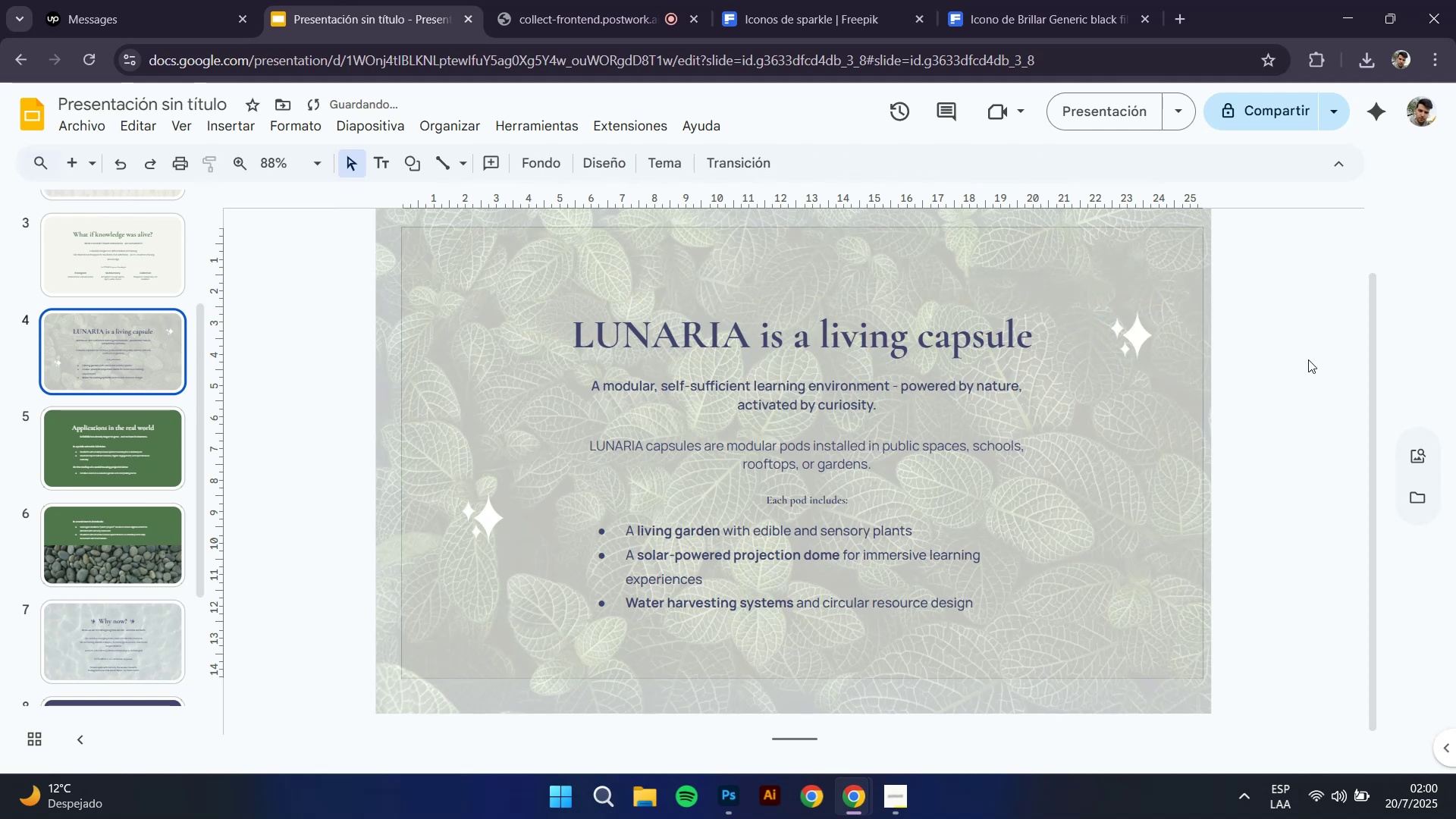 
hold_key(key=ShiftLeft, duration=1.53)
 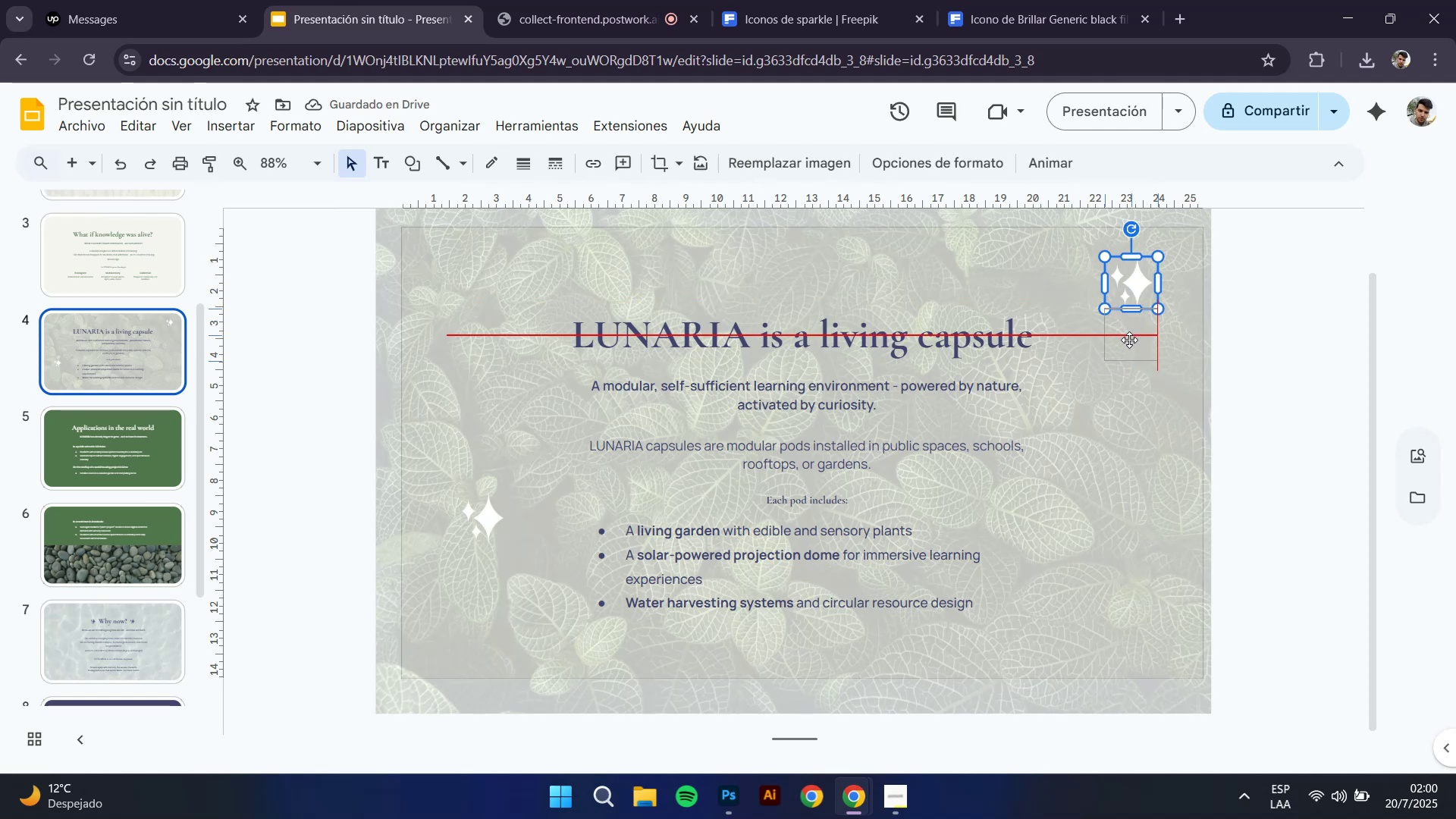 
key(Shift+ShiftLeft)
 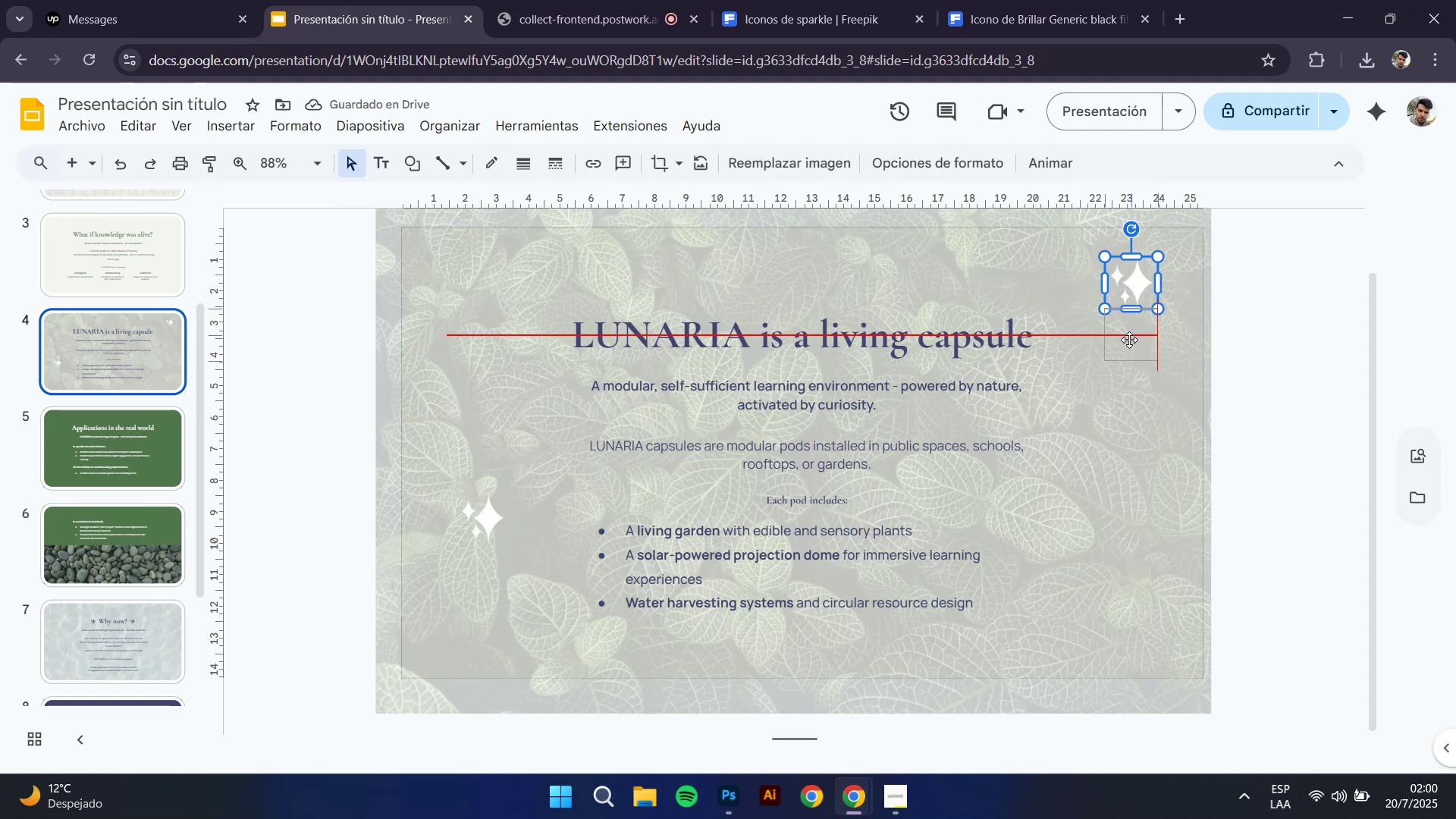 
key(Shift+ShiftLeft)
 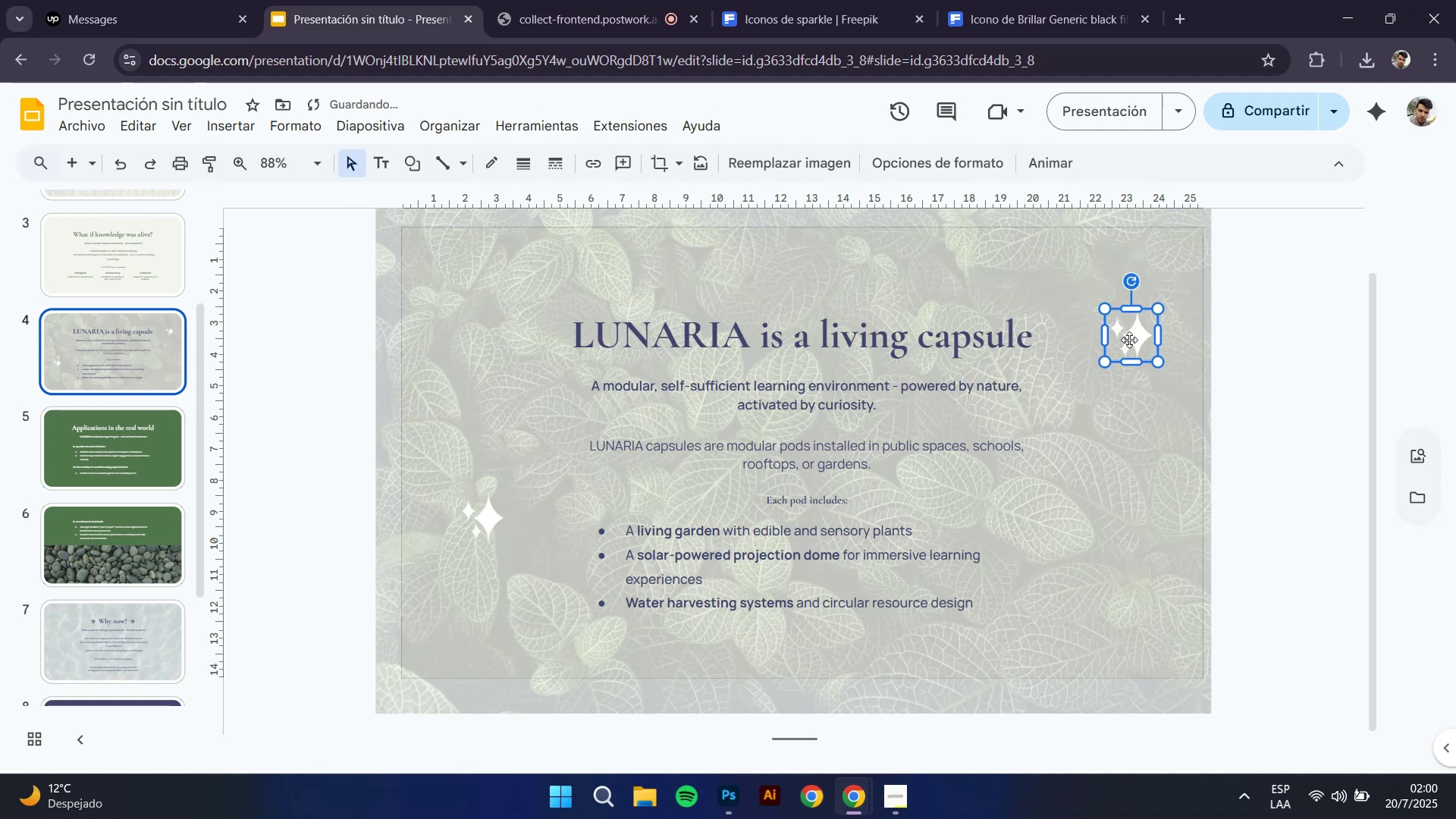 
key(Shift+ShiftLeft)
 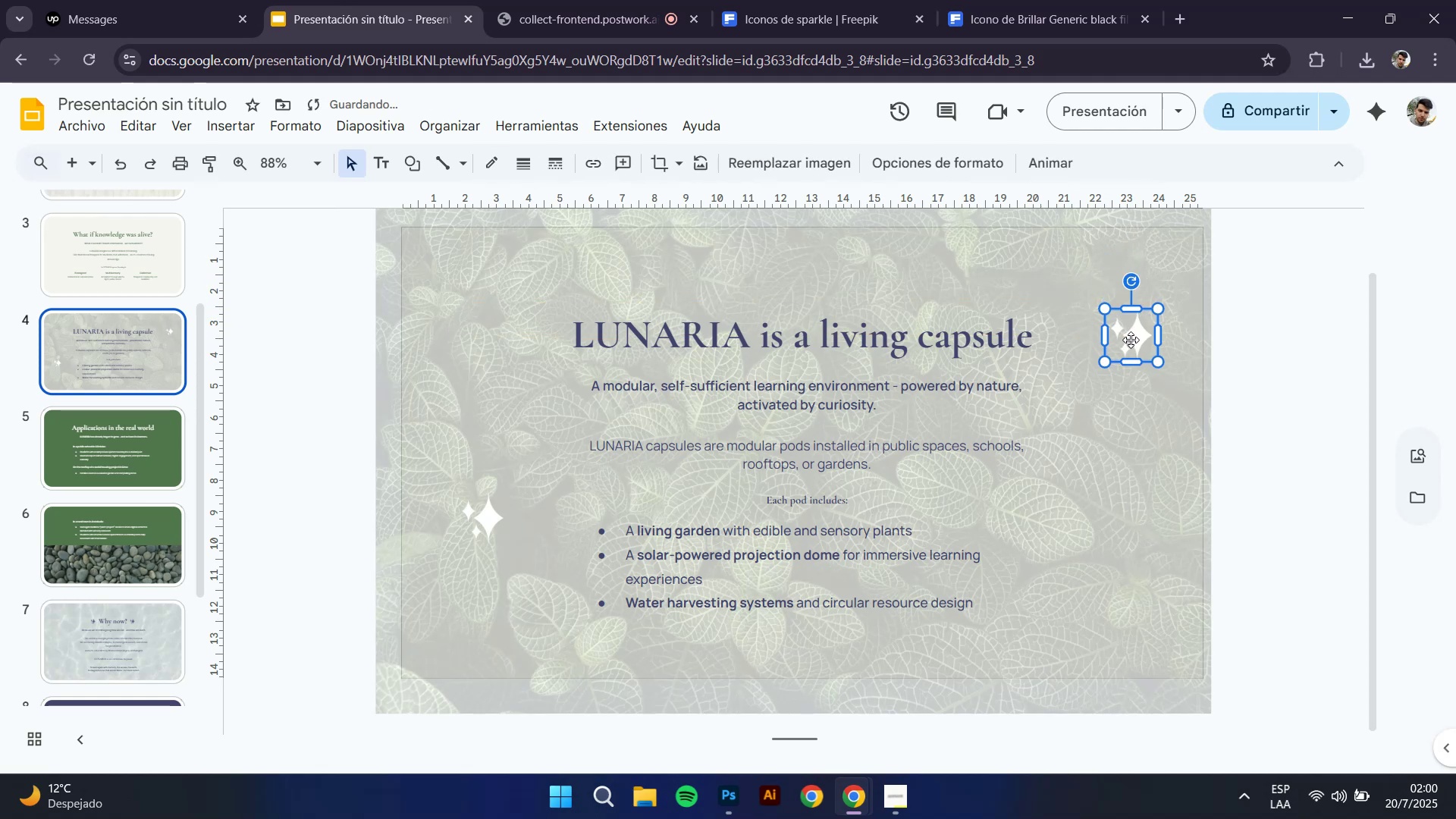 
key(Shift+ShiftLeft)
 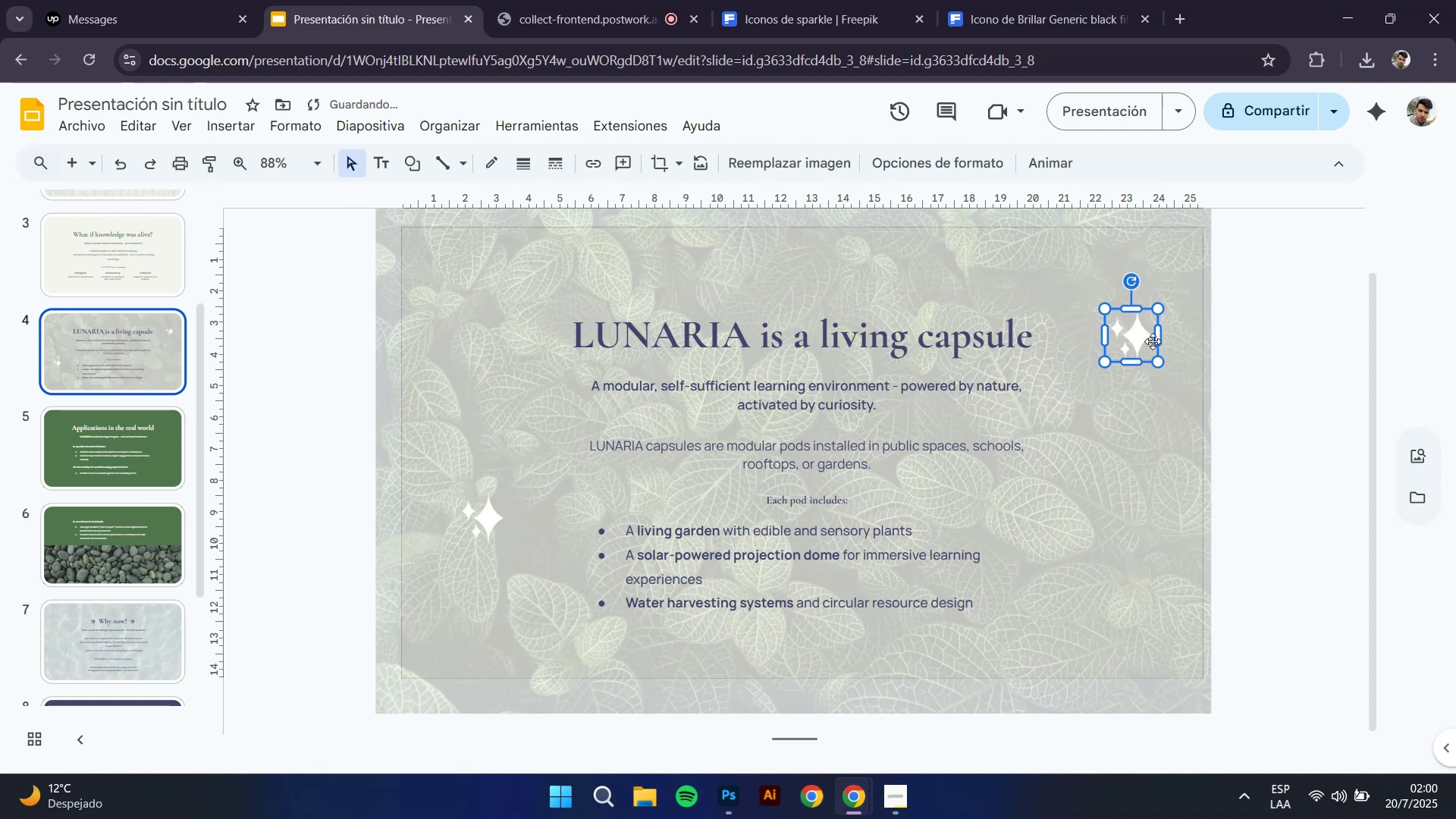 
key(Shift+ShiftLeft)
 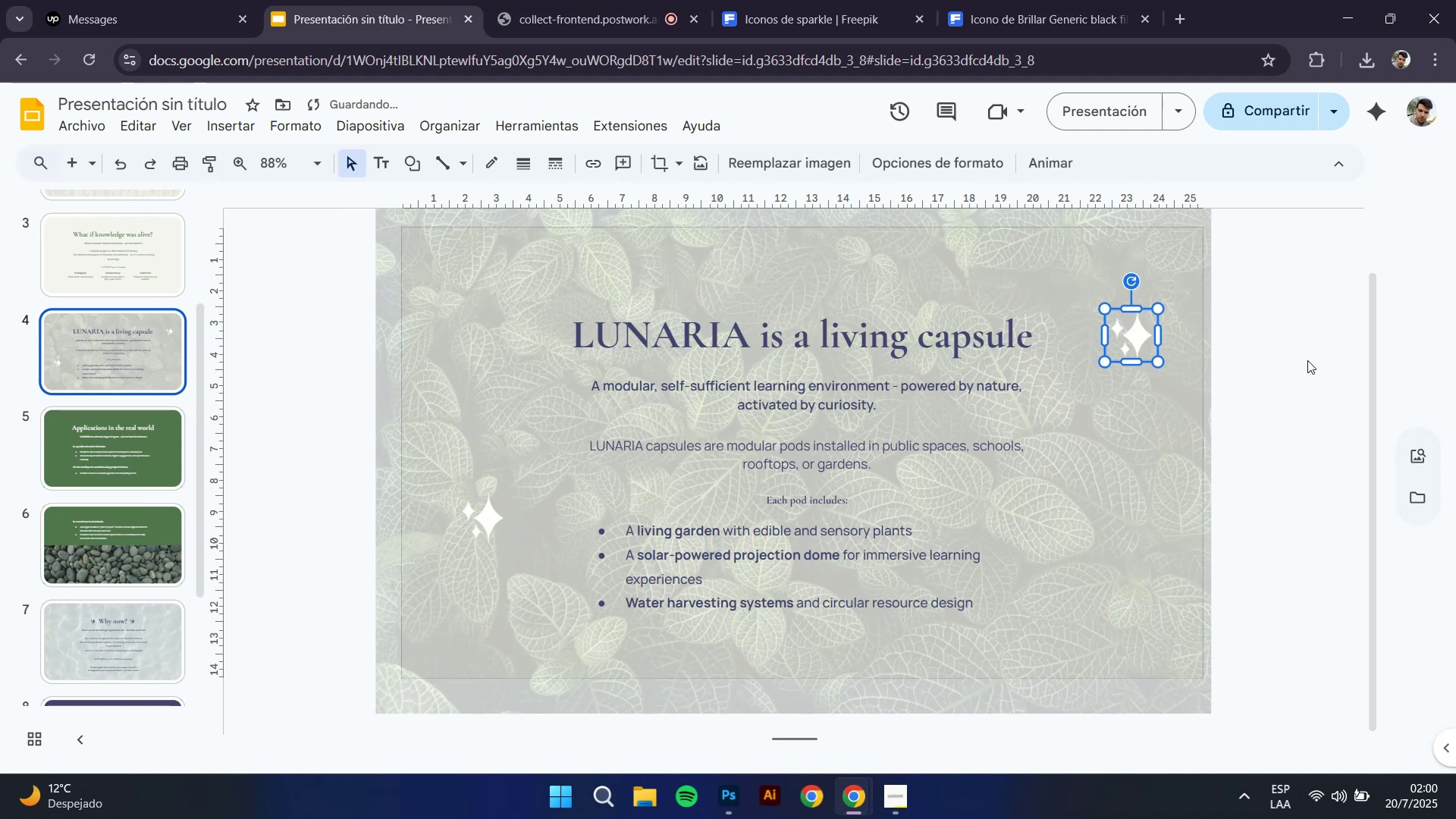 
left_click([1308, 359])
 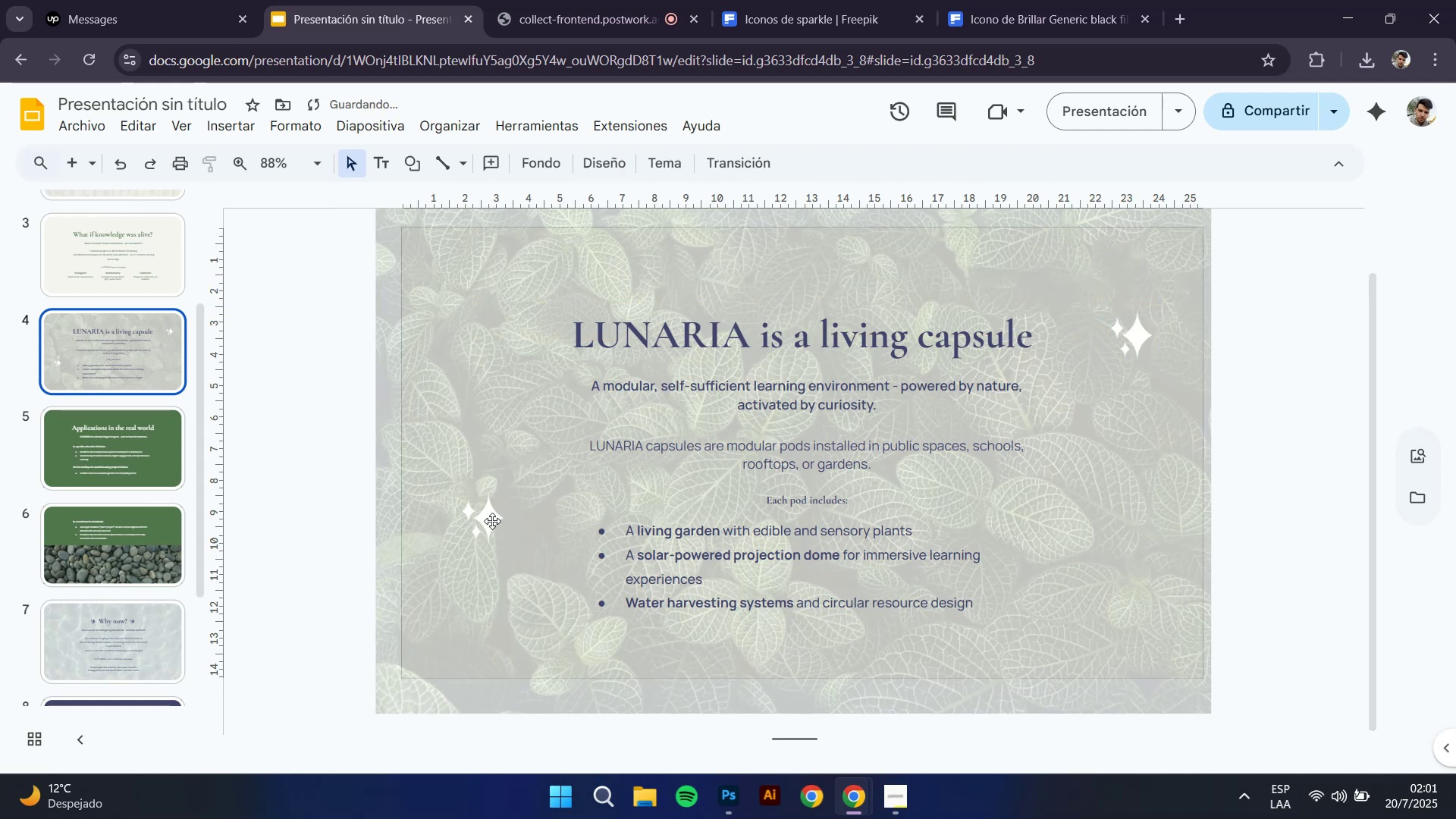 
left_click([492, 520])
 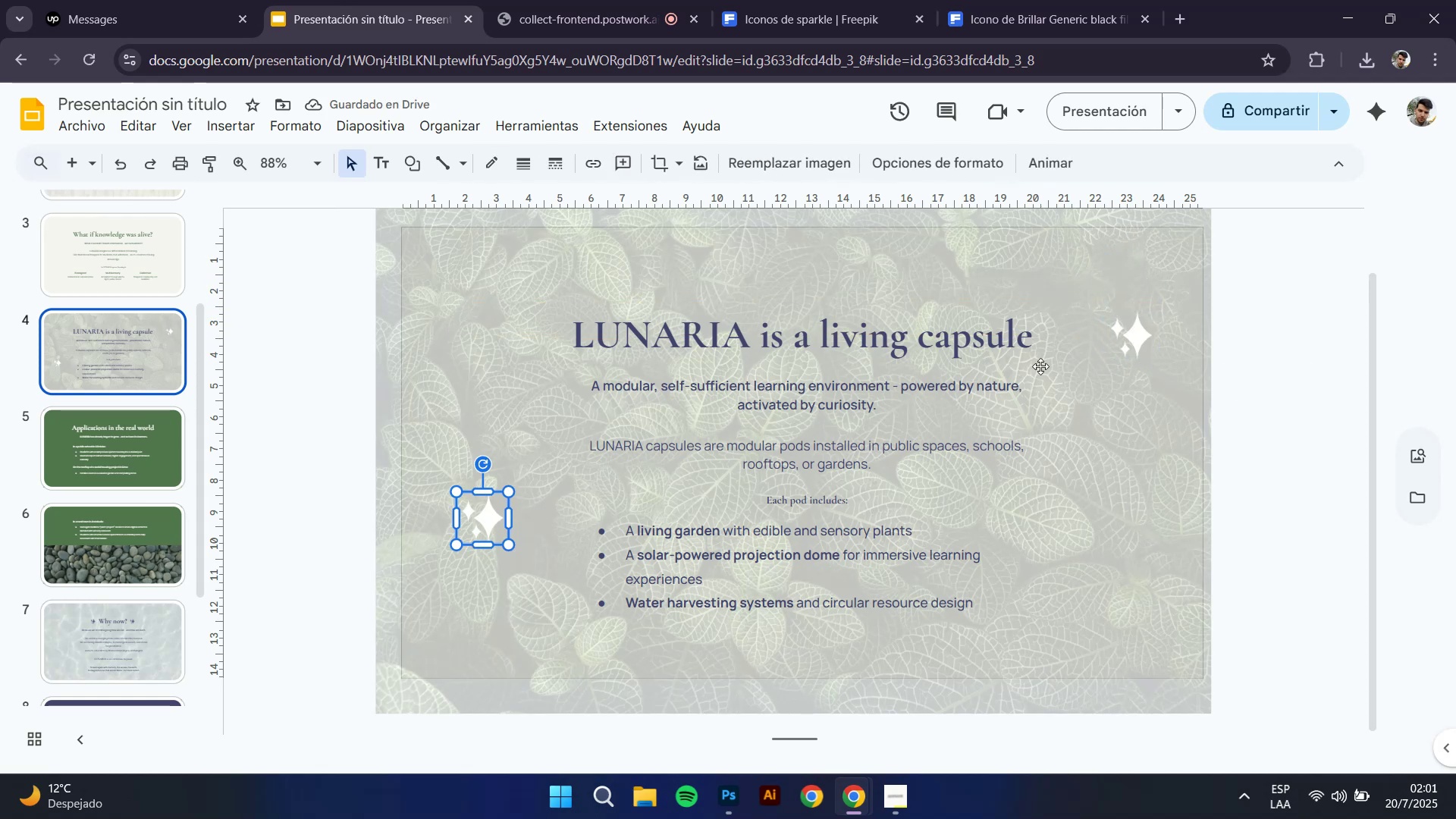 
hold_key(key=ShiftLeft, duration=1.05)
left_click([1154, 347])
 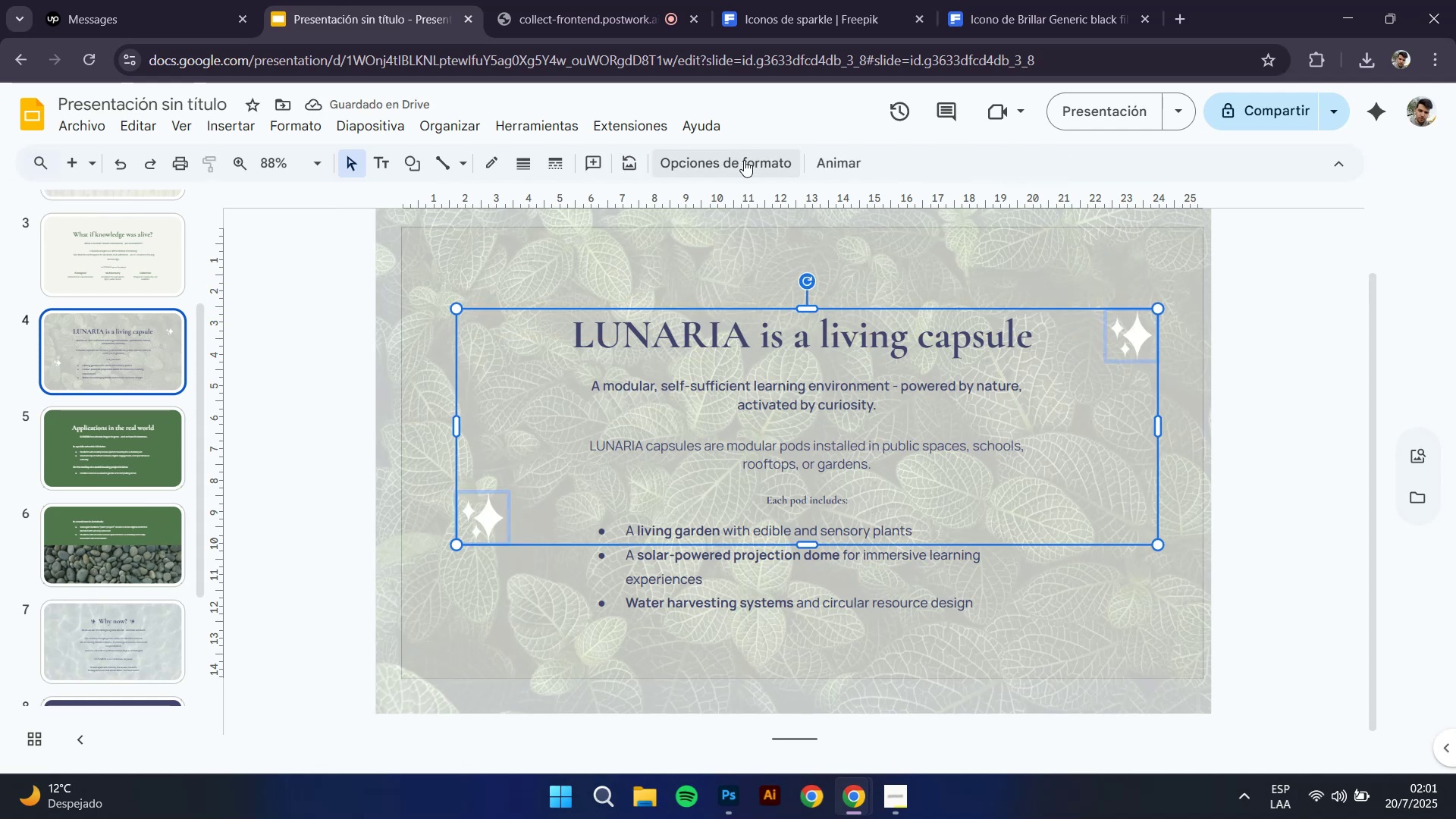 
left_click([736, 159])
 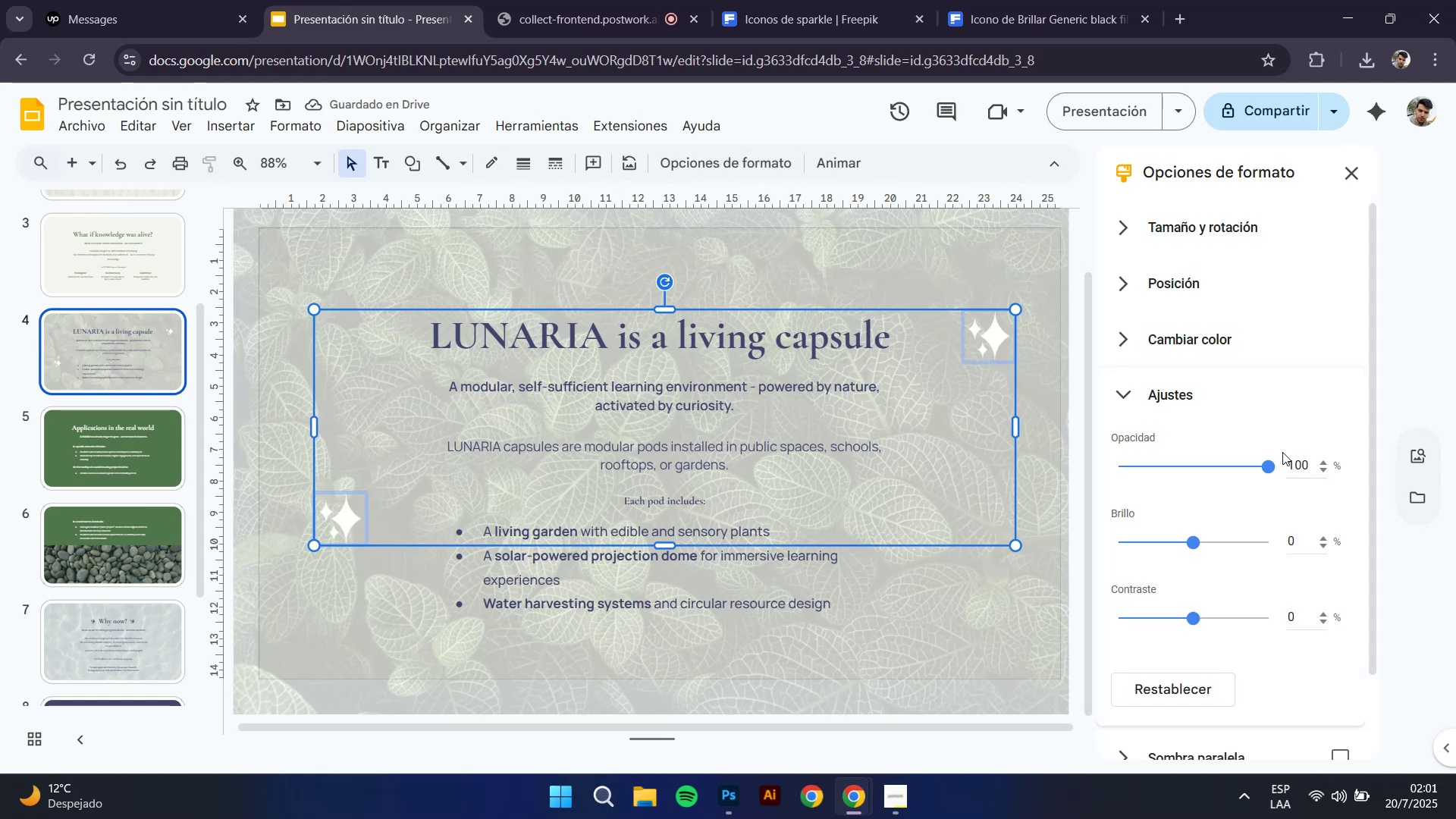 
left_click_drag(start_coordinate=[1263, 464], to_coordinate=[1243, 469])
 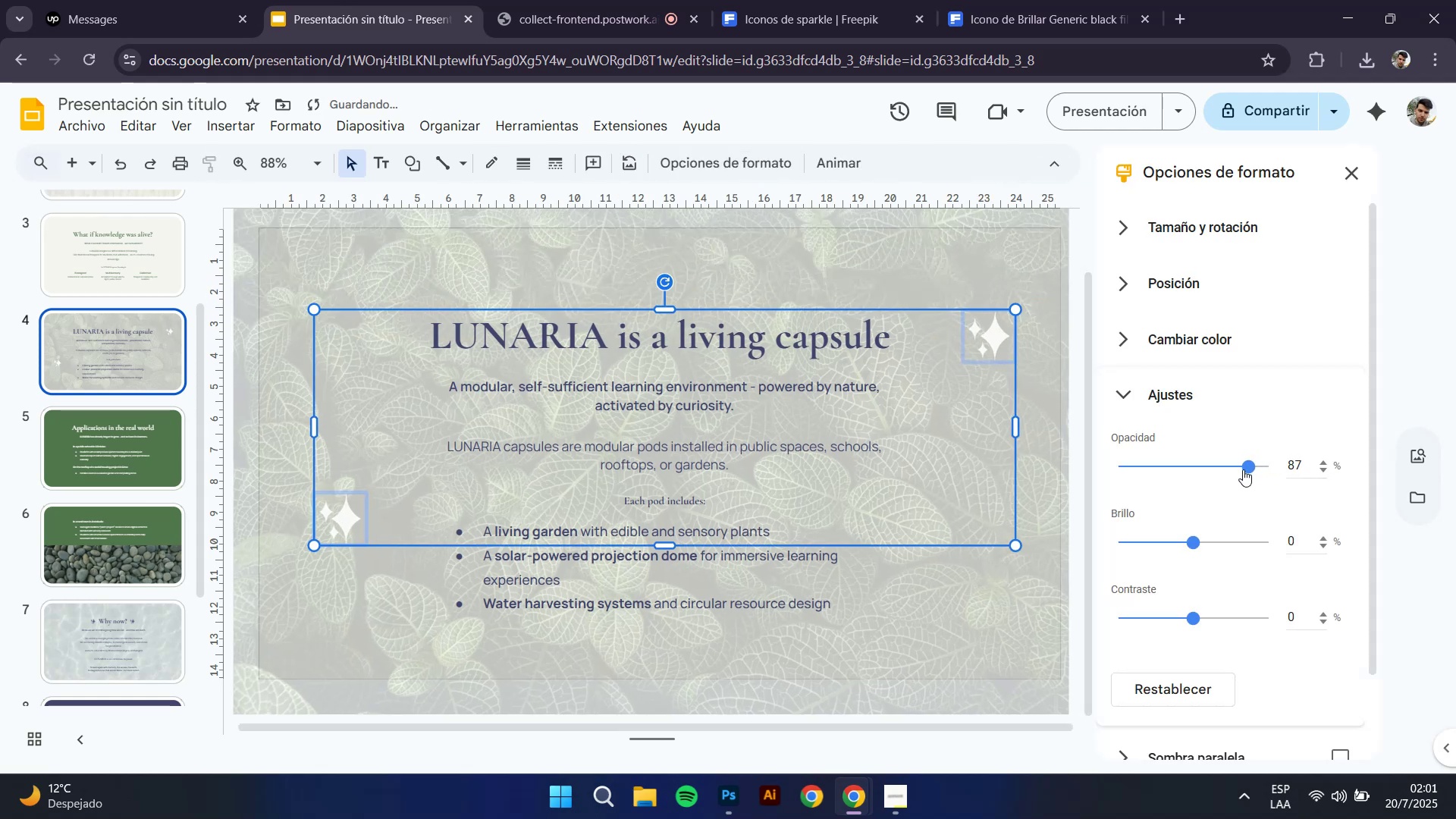 
left_click_drag(start_coordinate=[1243, 469], to_coordinate=[1229, 470])
 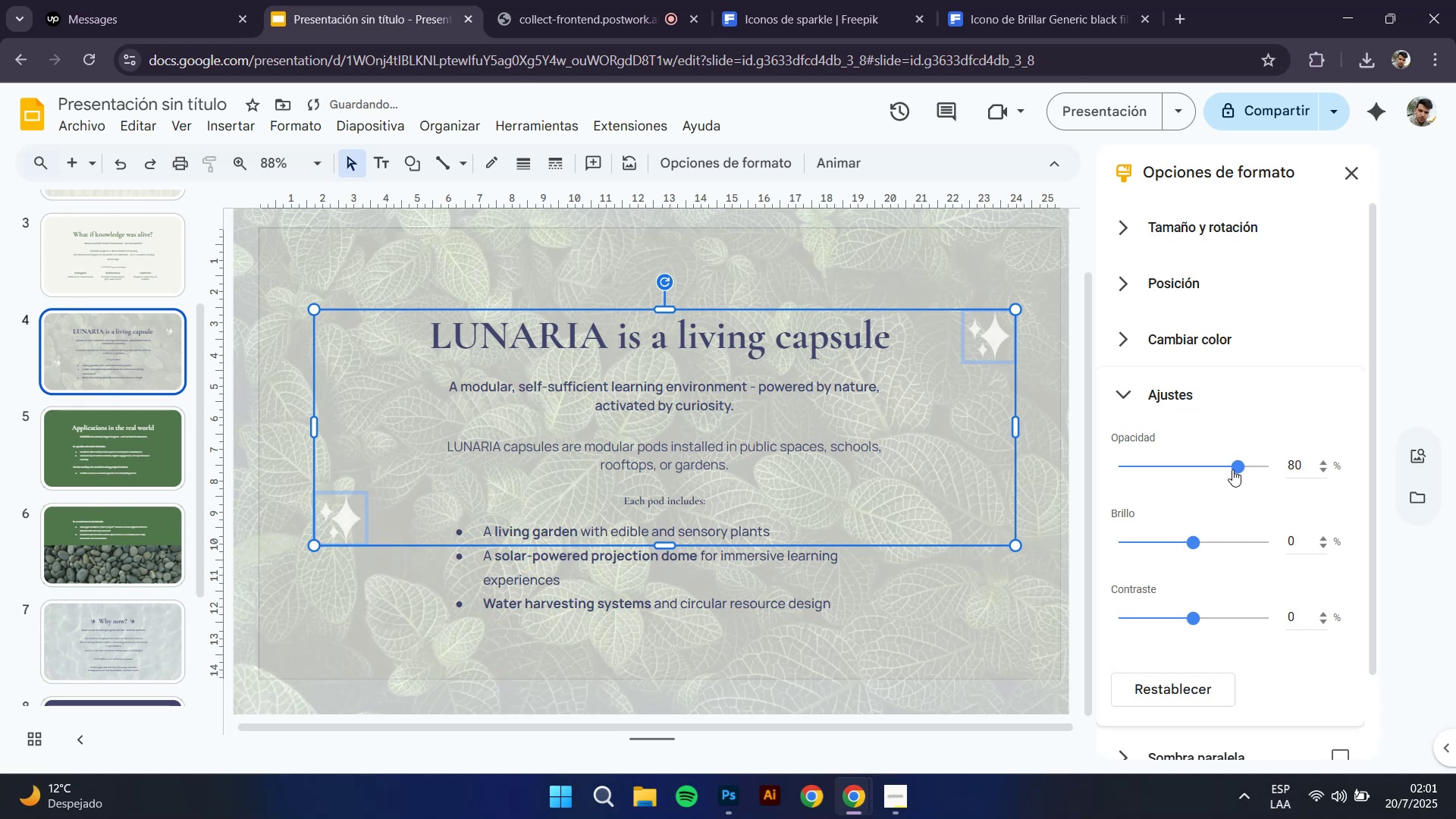 
left_click([1015, 269])
 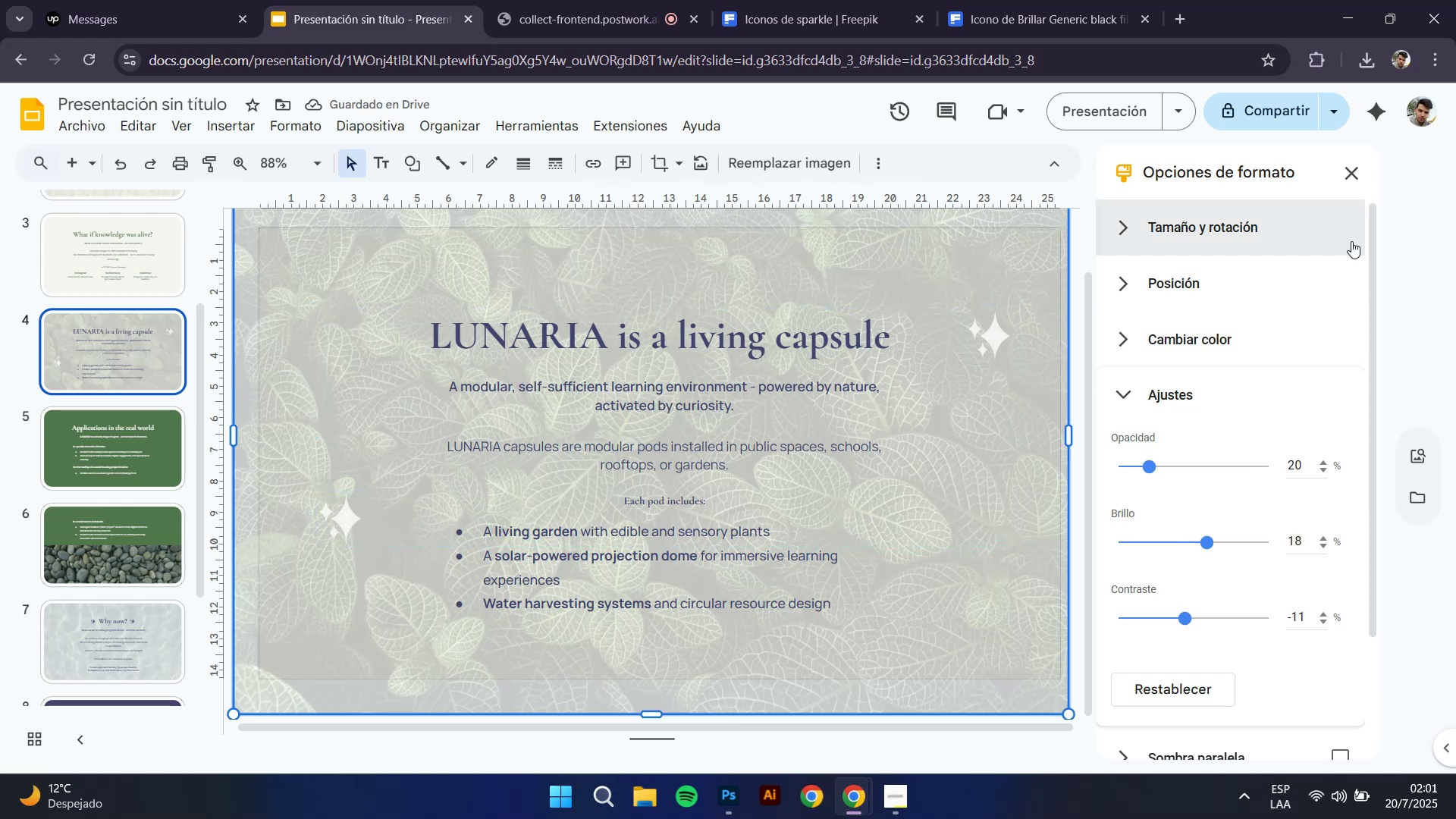 
left_click([1358, 181])
 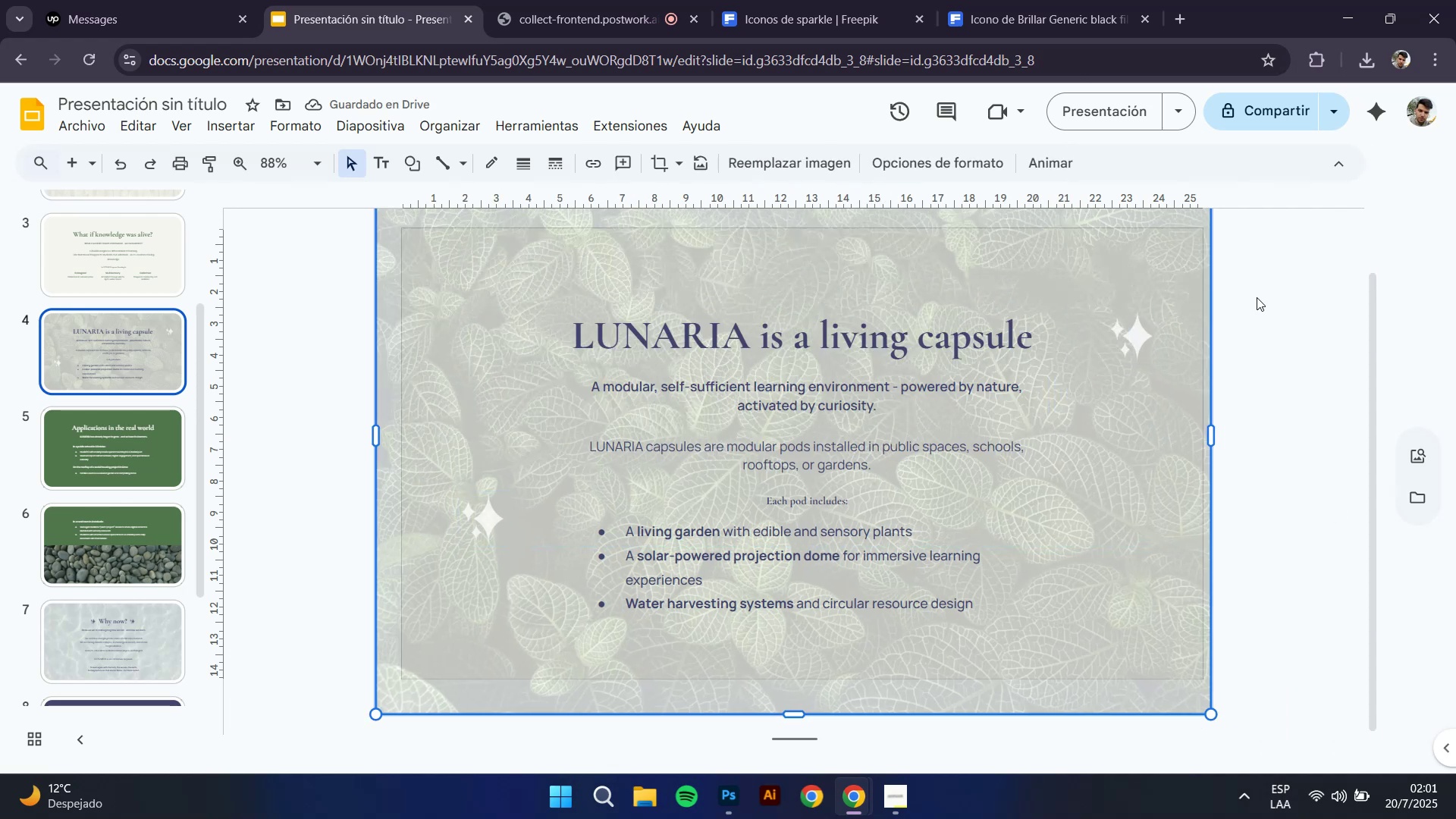 